 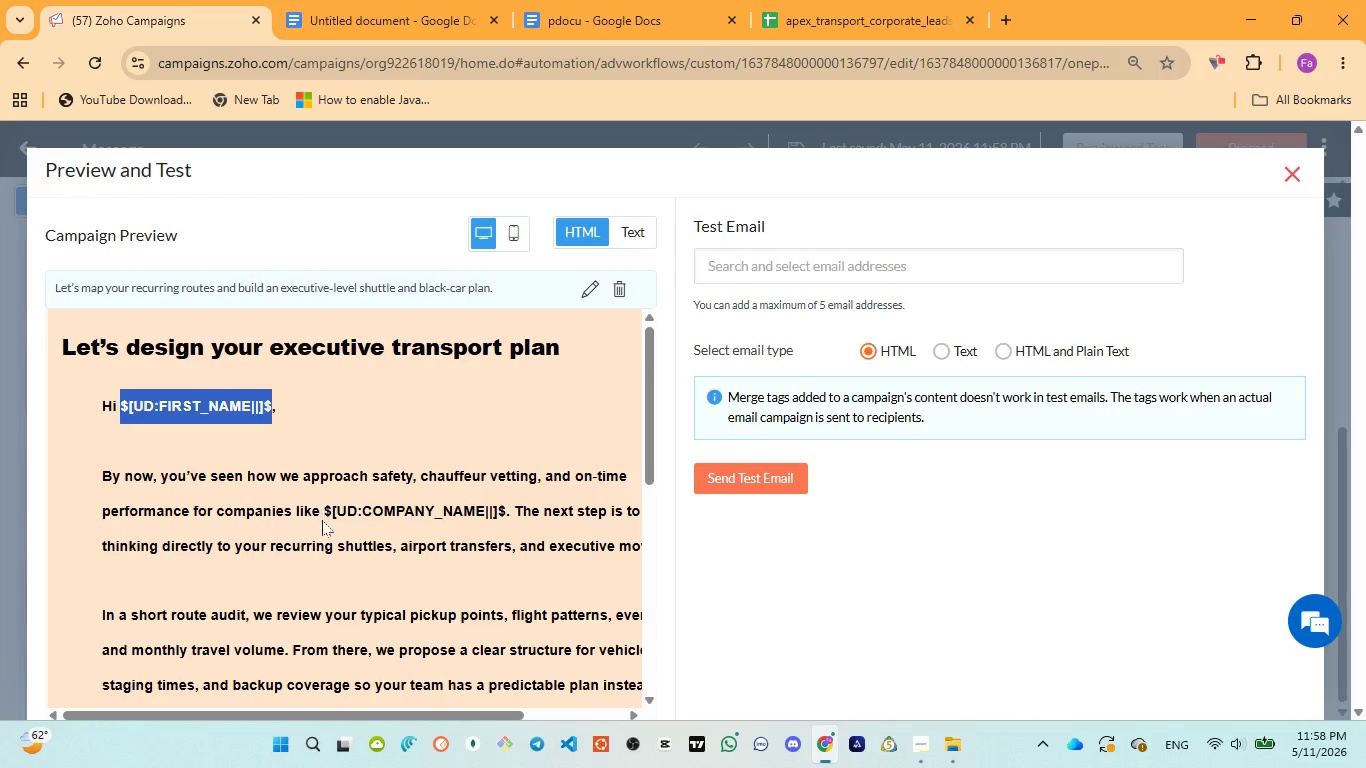 
left_click_drag(start_coordinate=[325, 510], to_coordinate=[504, 512])
 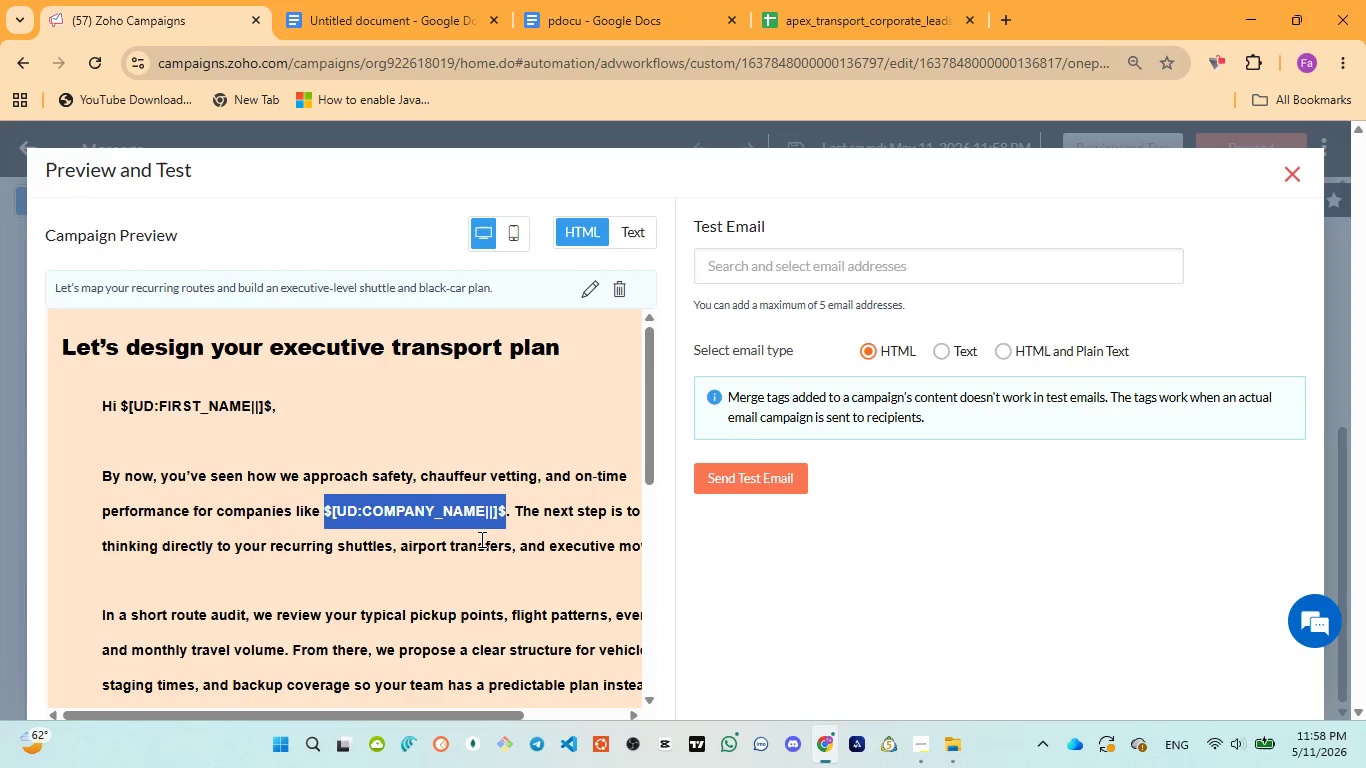 
scroll: coordinate [301, 568], scroll_direction: down, amount: 4.0
 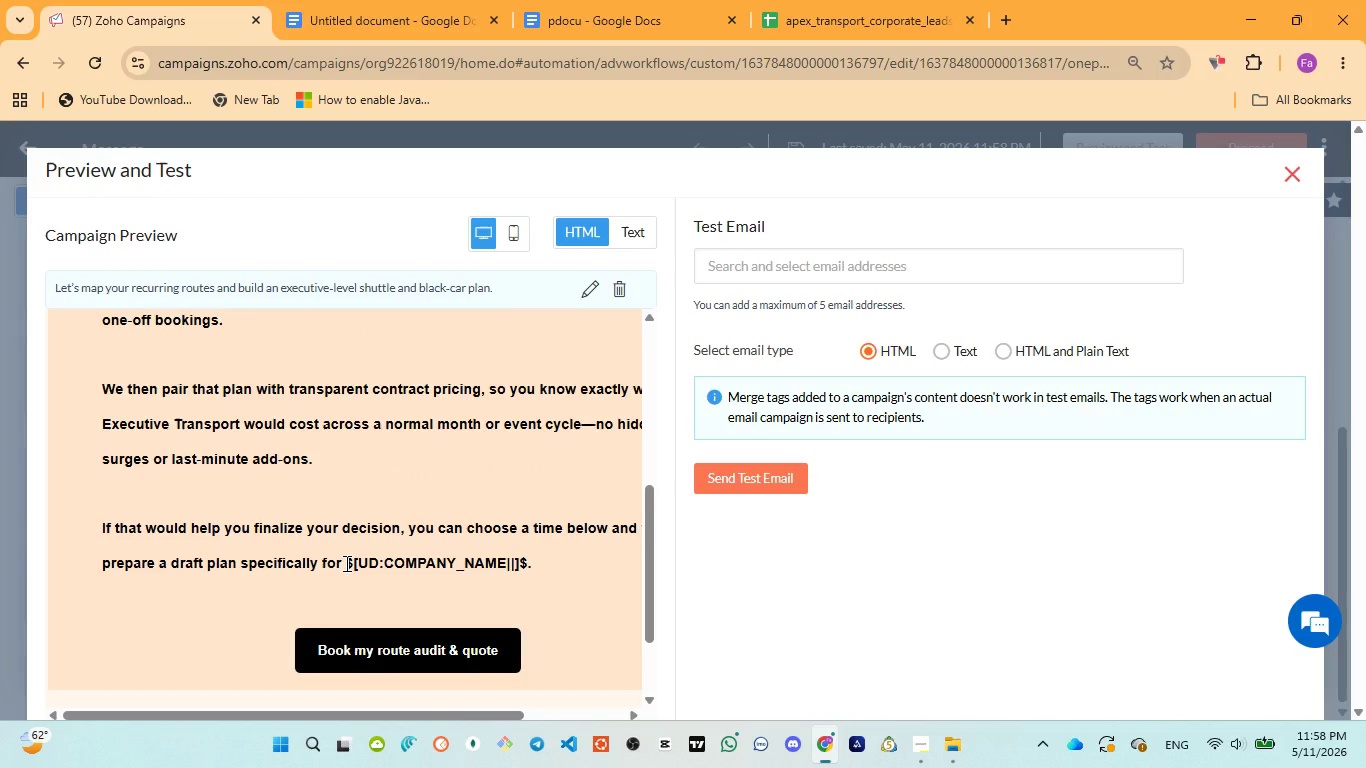 
left_click_drag(start_coordinate=[345, 563], to_coordinate=[529, 561])
 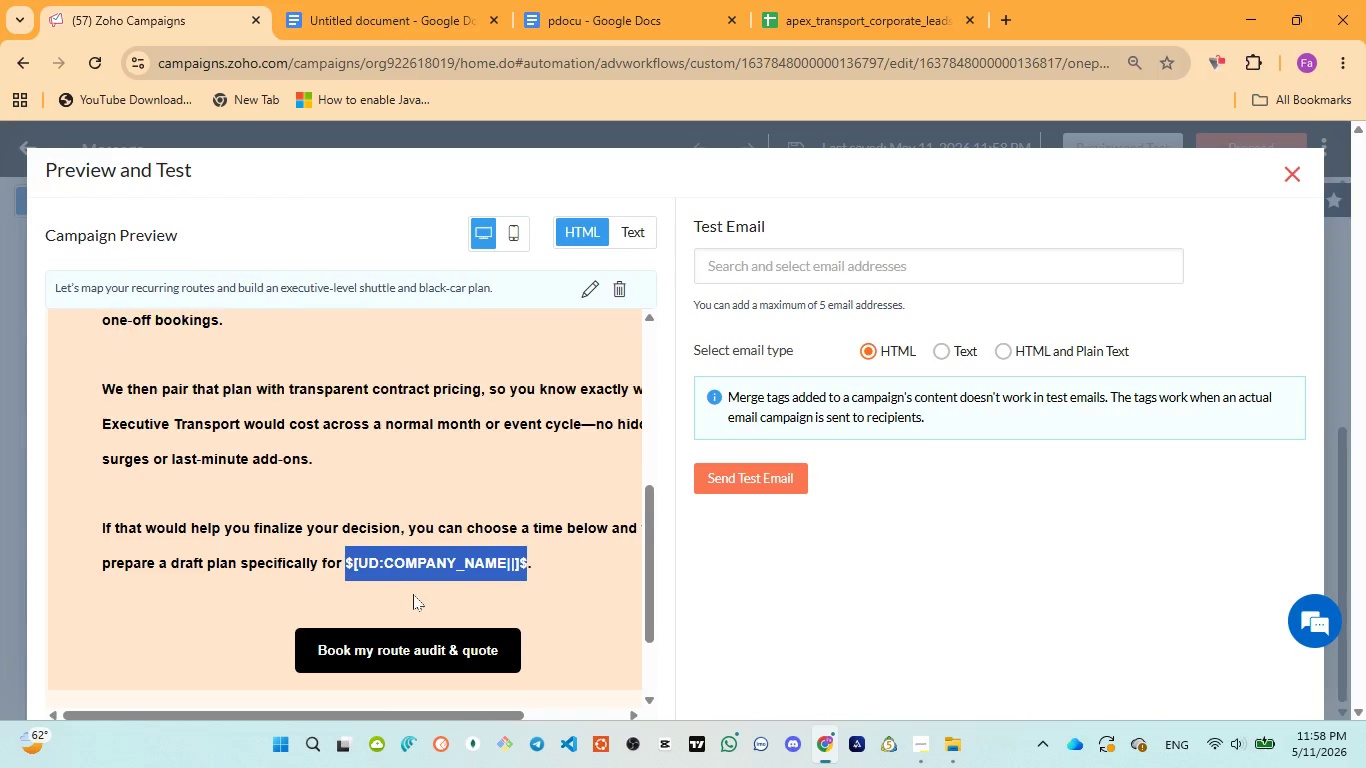 
scroll: coordinate [409, 597], scroll_direction: down, amount: 2.0
 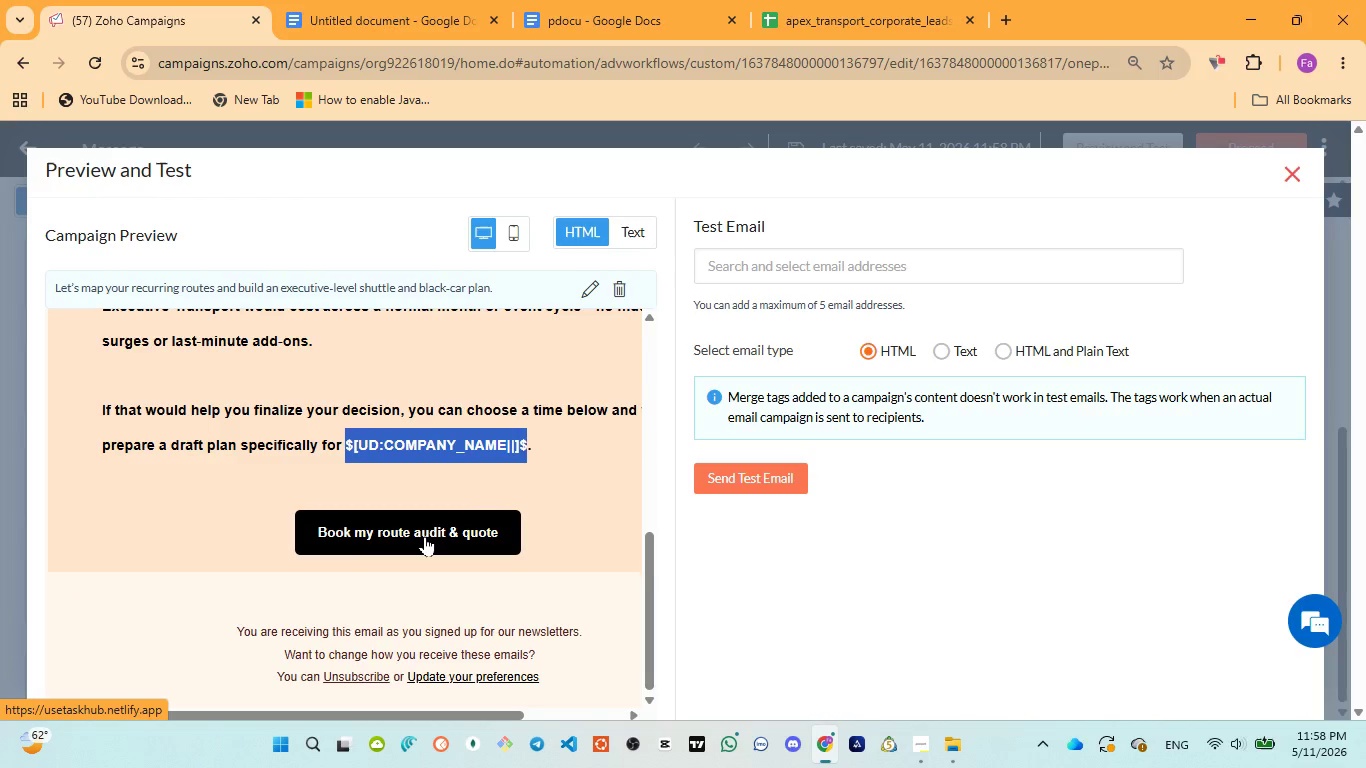 
left_click([425, 536])
 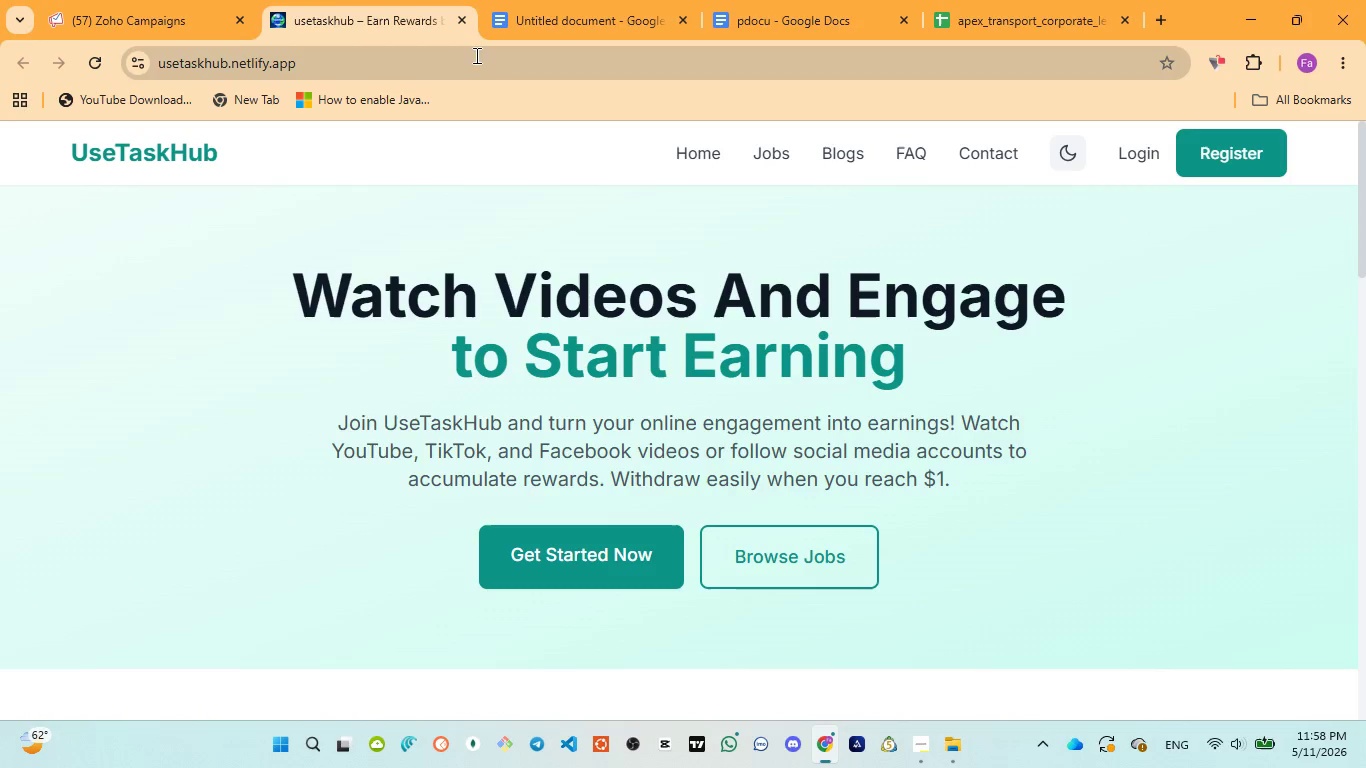 
left_click([467, 18])
 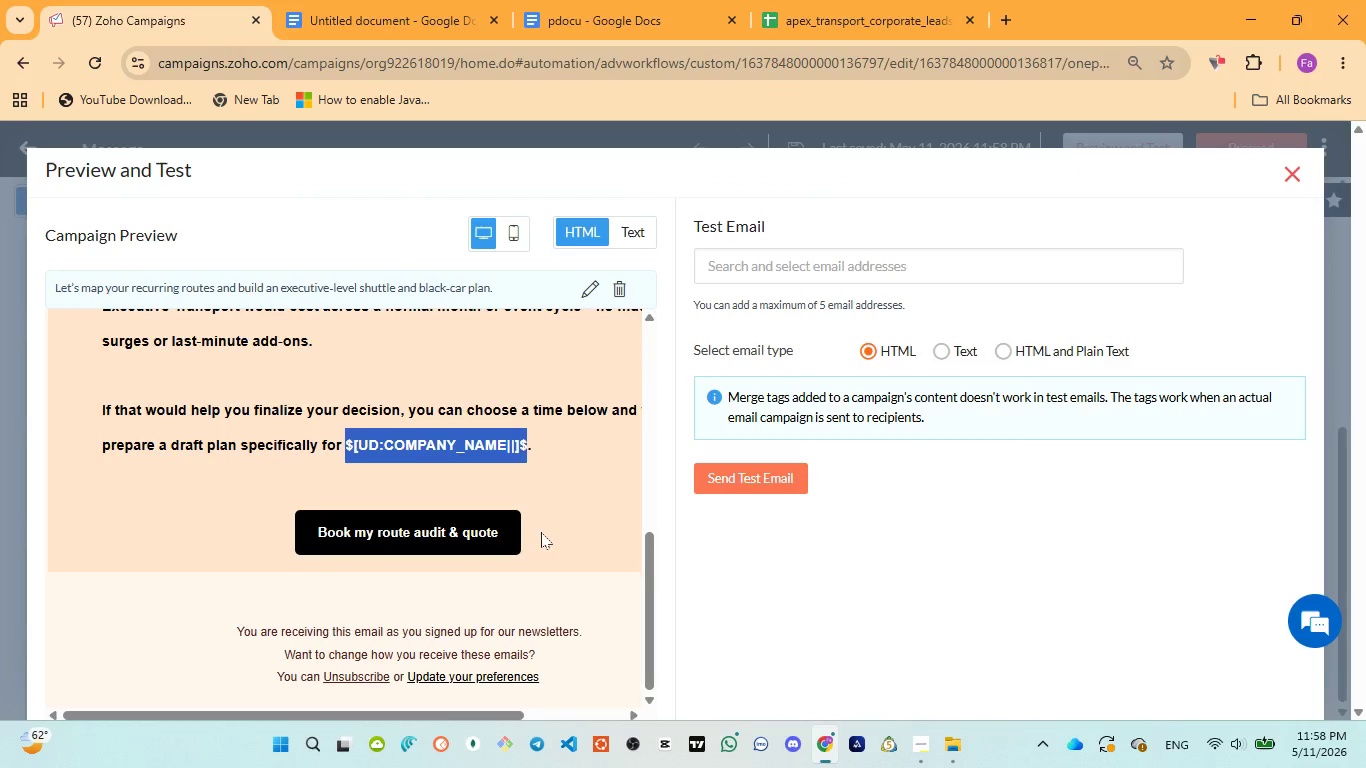 
left_click([519, 229])
 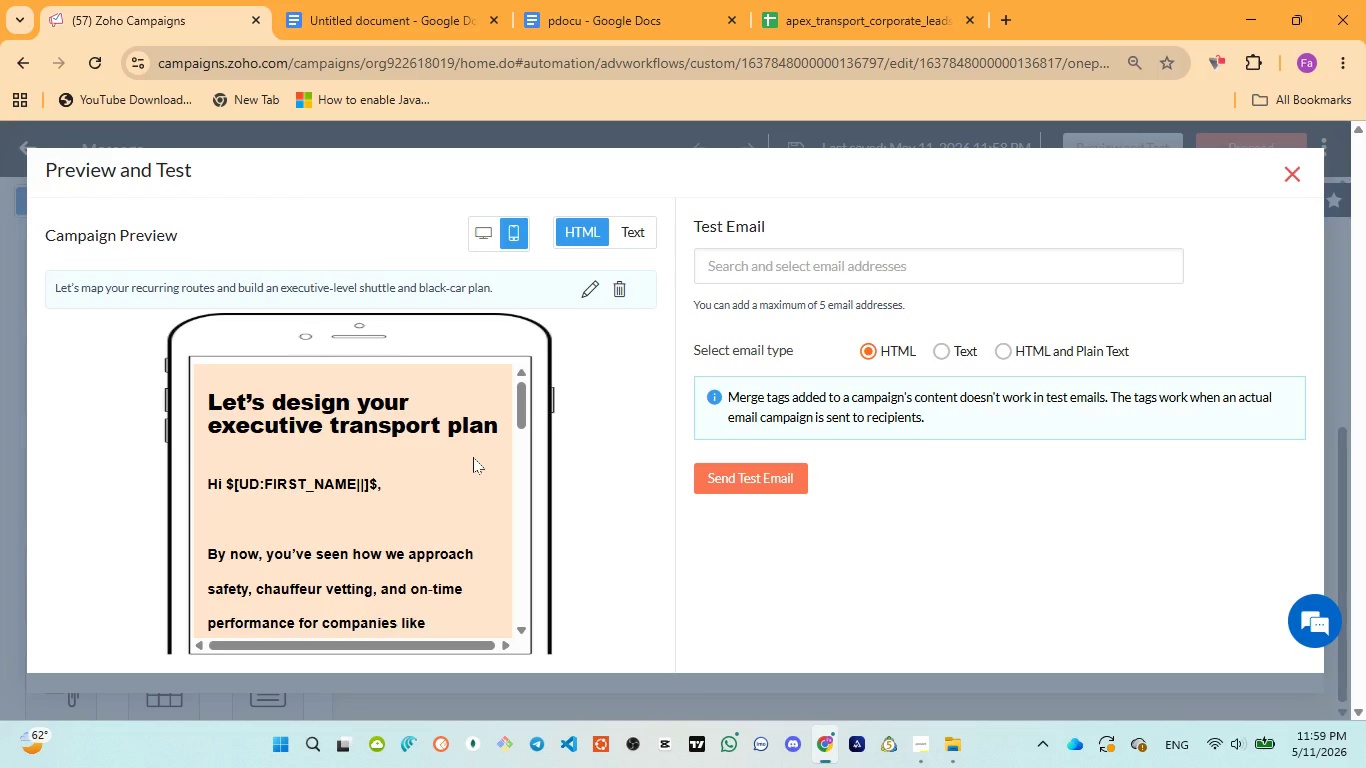 
wait(14.02)
 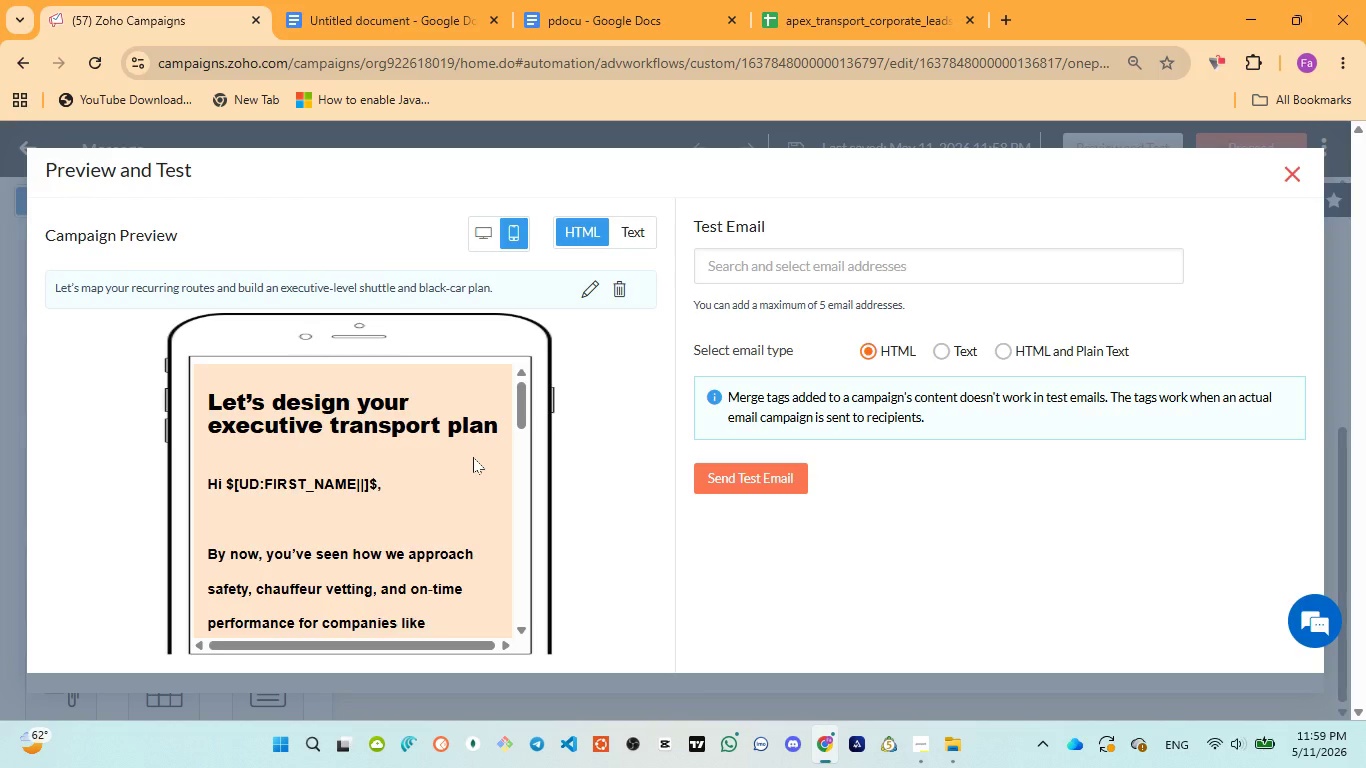 
left_click_drag(start_coordinate=[230, 481], to_coordinate=[237, 481])
 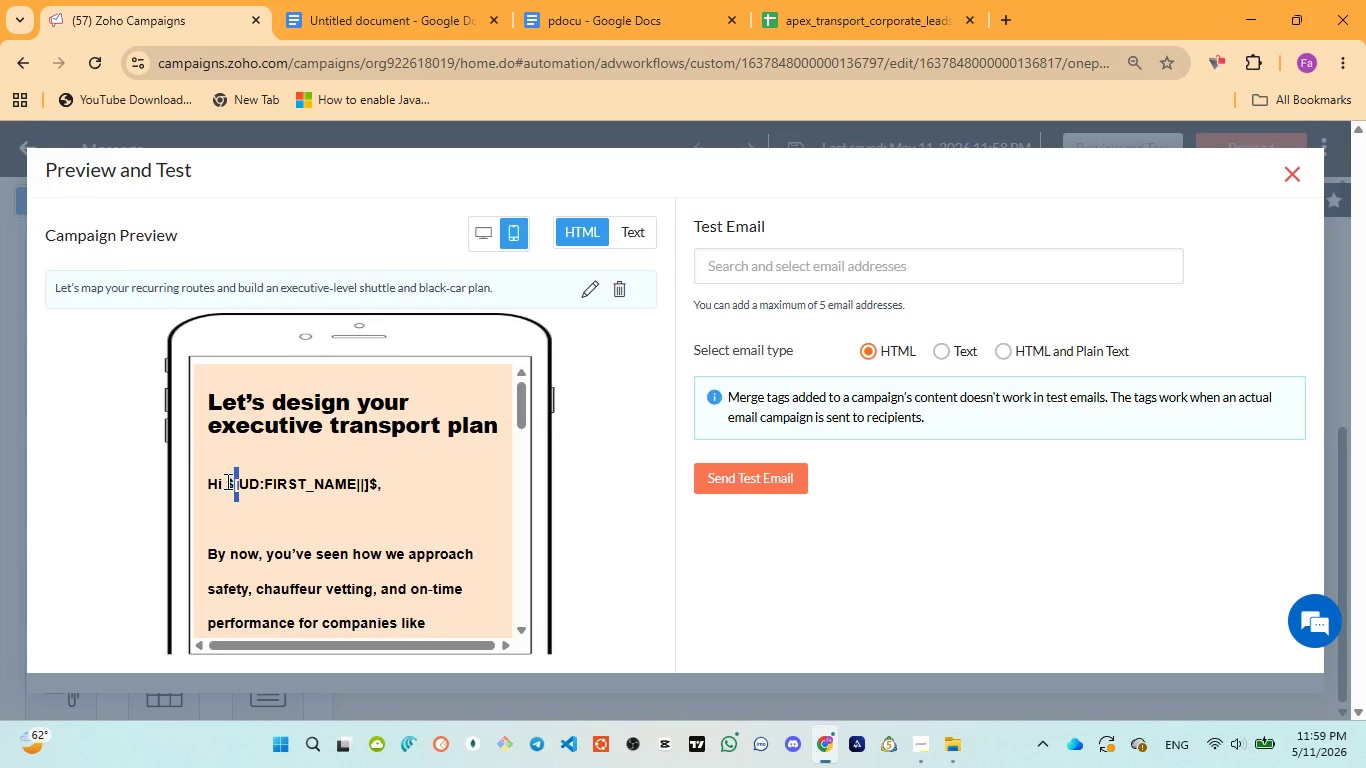 
left_click_drag(start_coordinate=[226, 481], to_coordinate=[374, 482])
 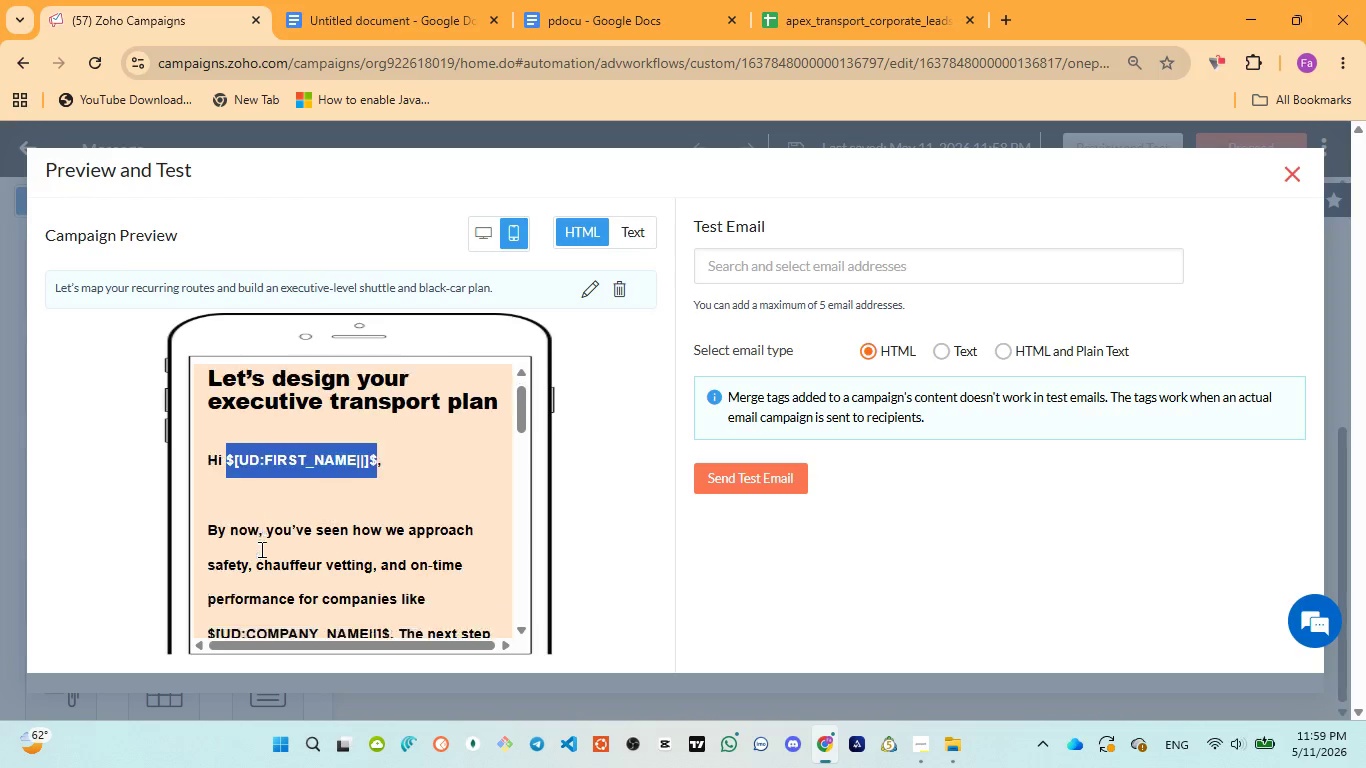 
scroll: coordinate [323, 541], scroll_direction: down, amount: 2.0
 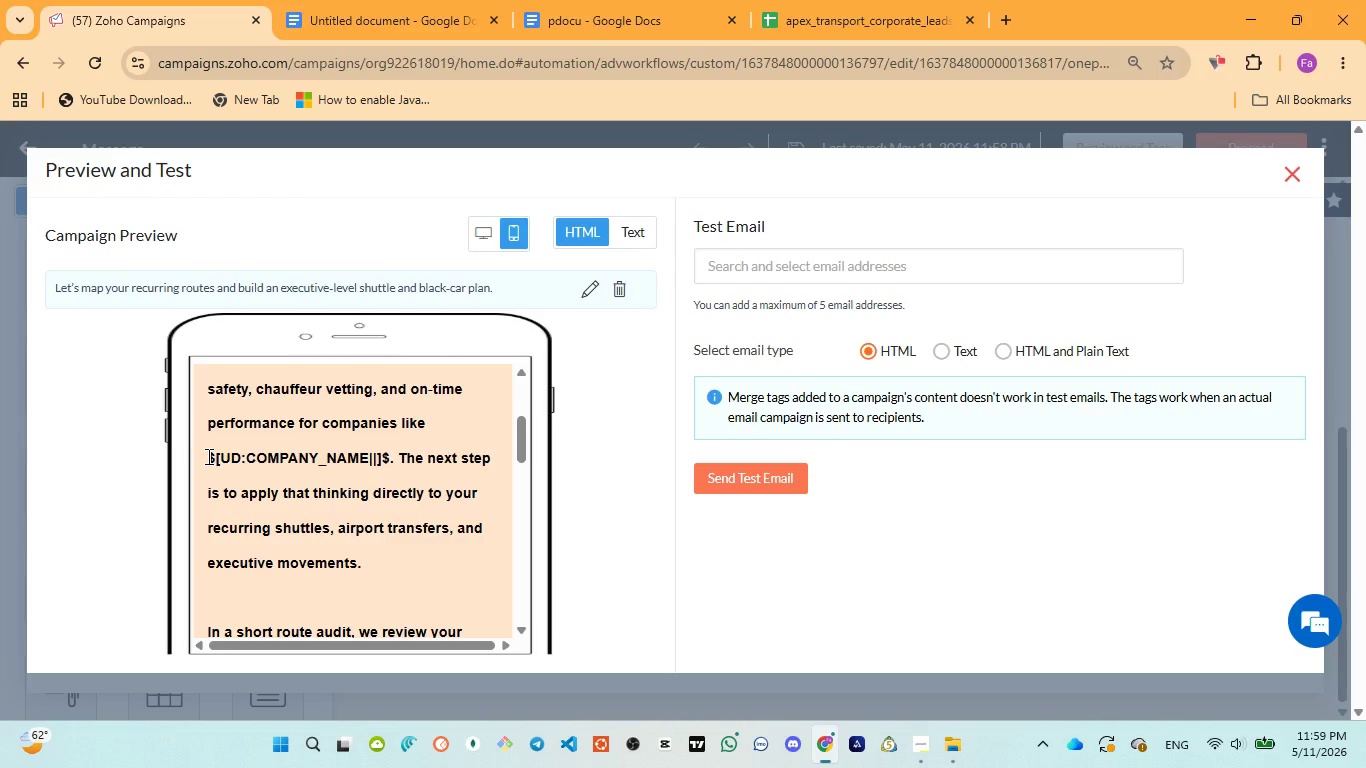 
left_click_drag(start_coordinate=[209, 458], to_coordinate=[386, 455])
 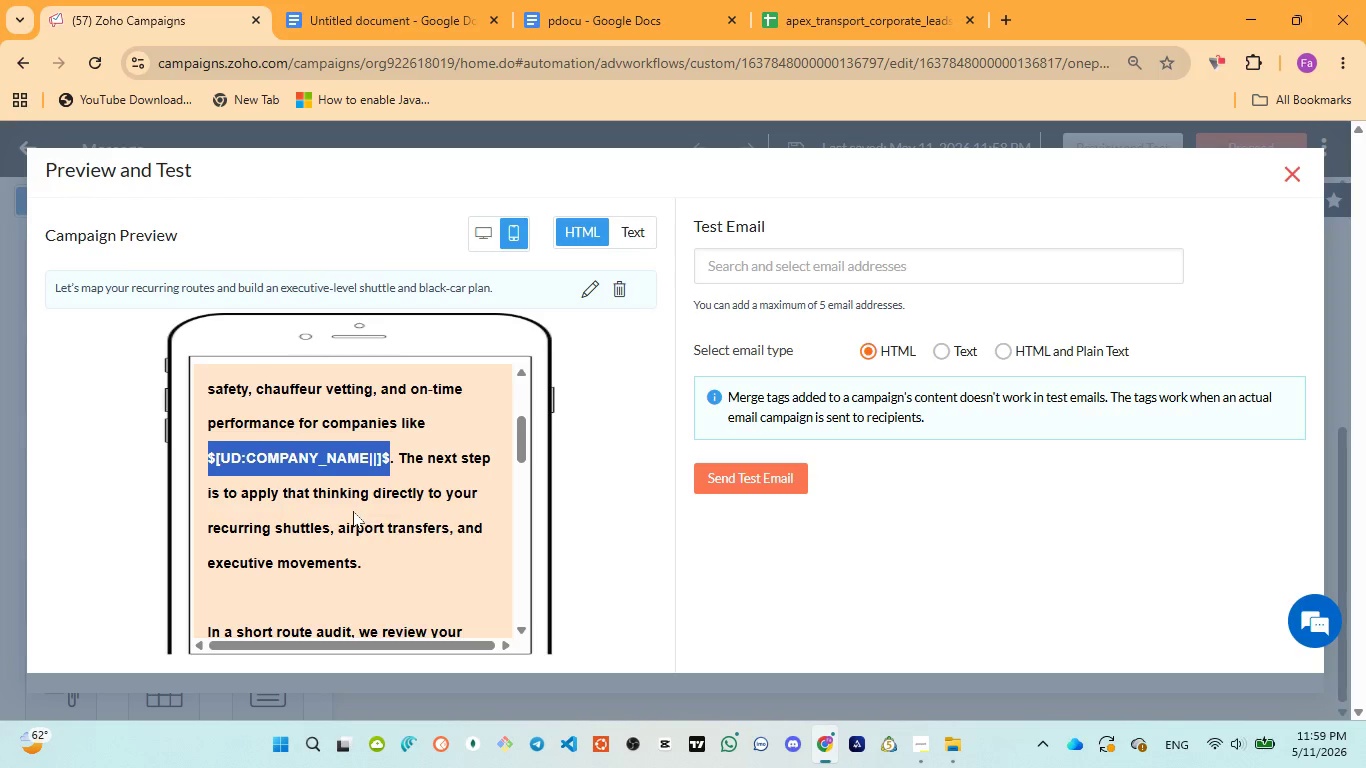 
scroll: coordinate [351, 517], scroll_direction: down, amount: 6.0
 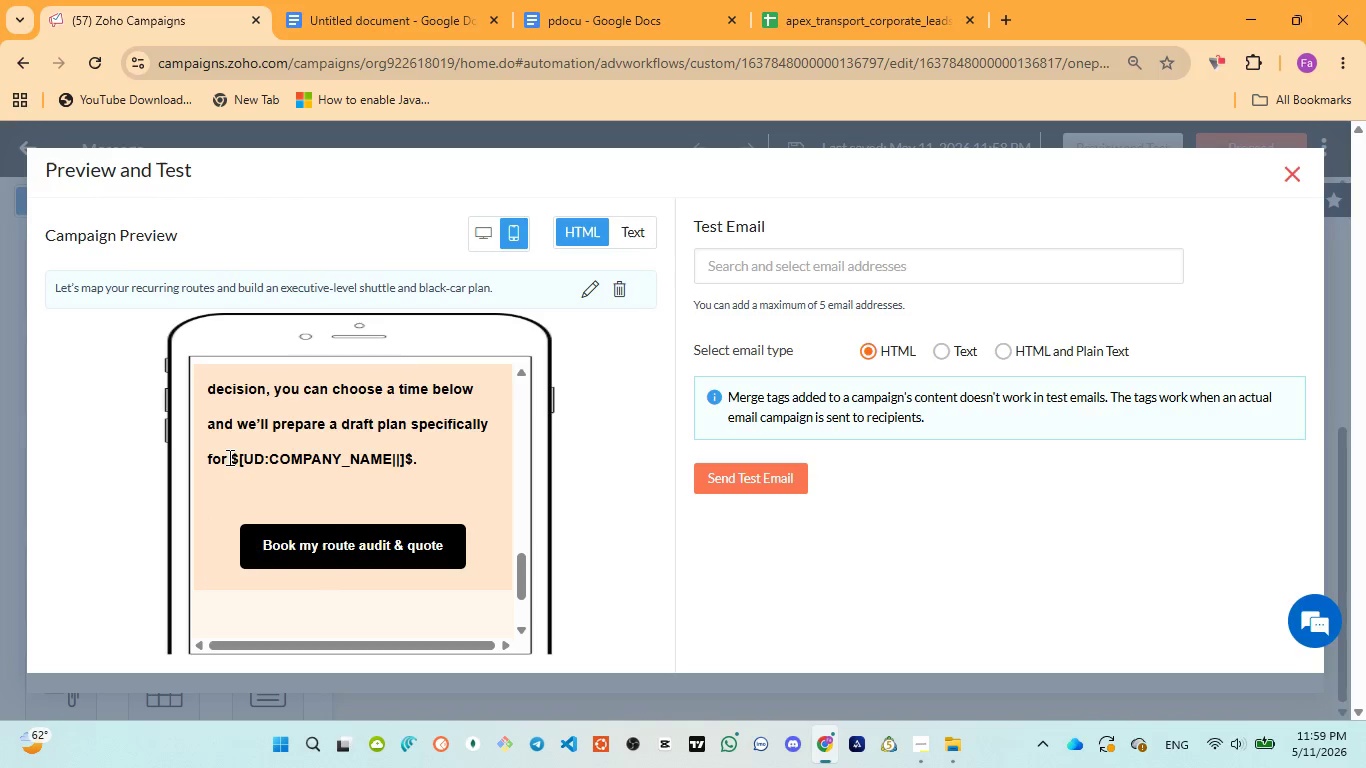 
left_click_drag(start_coordinate=[232, 458], to_coordinate=[411, 454])
 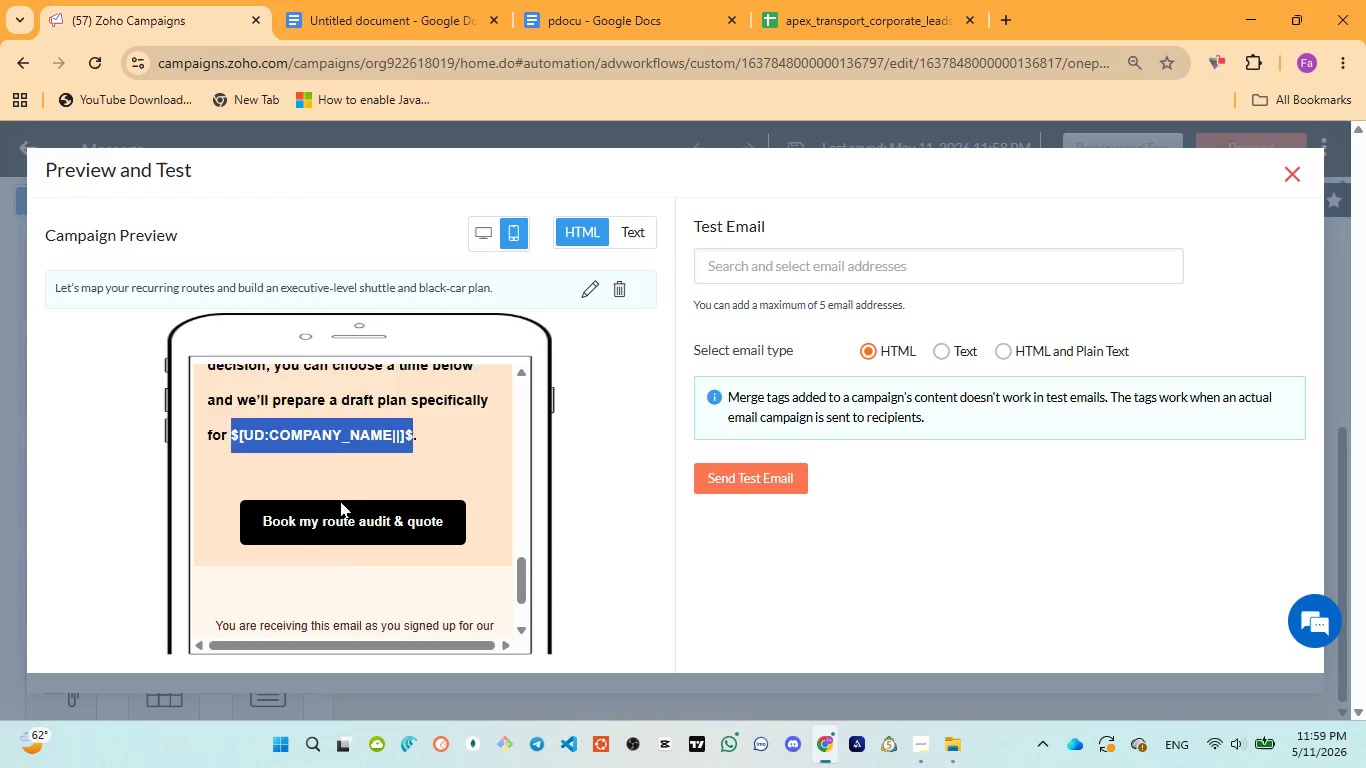 
scroll: coordinate [340, 501], scroll_direction: down, amount: 1.0
 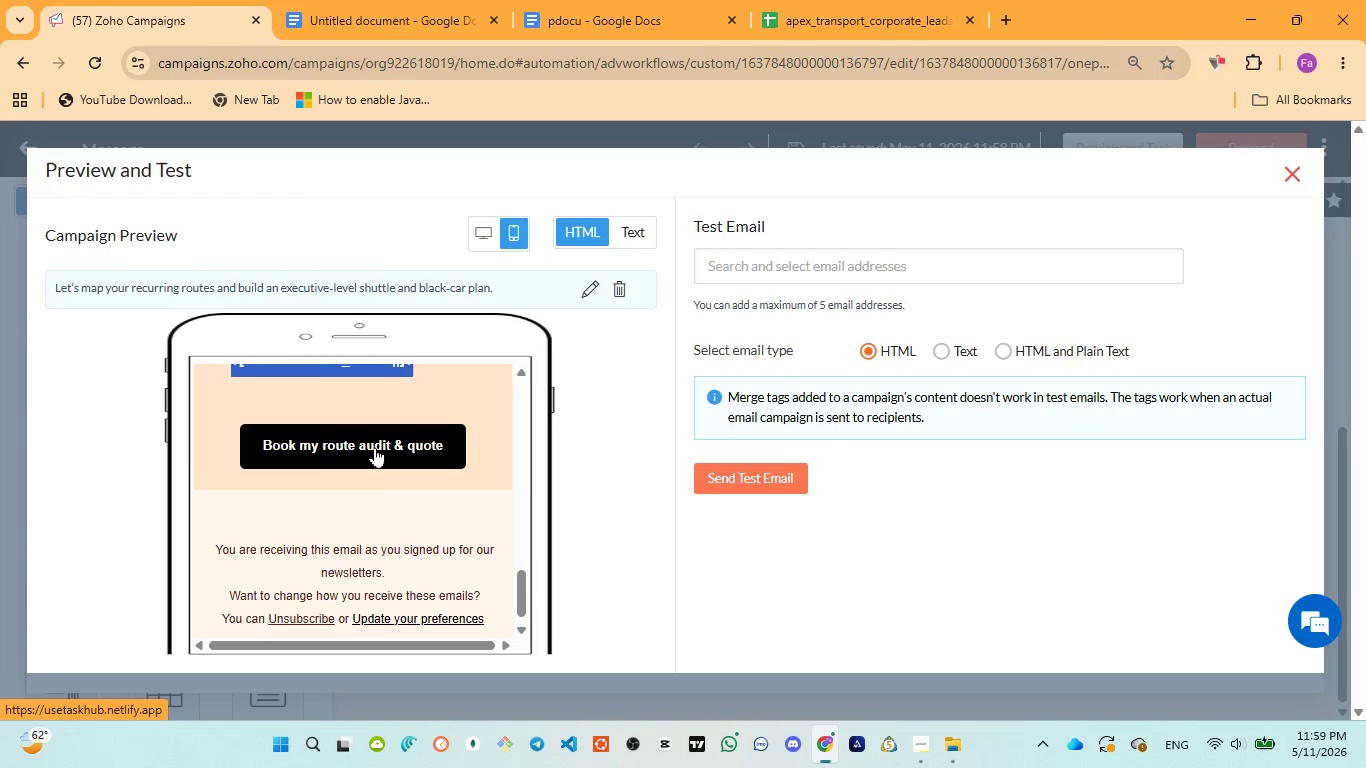 
left_click([375, 447])
 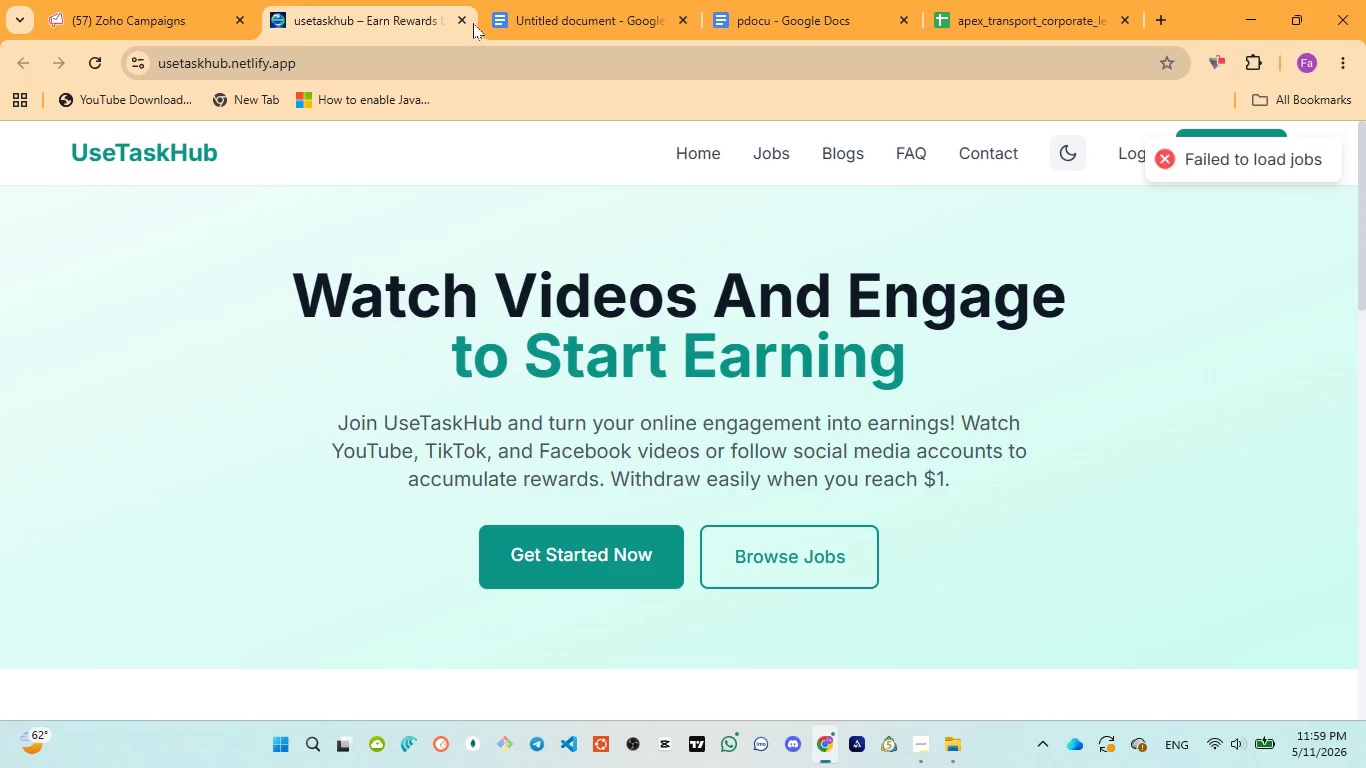 
left_click([468, 21])
 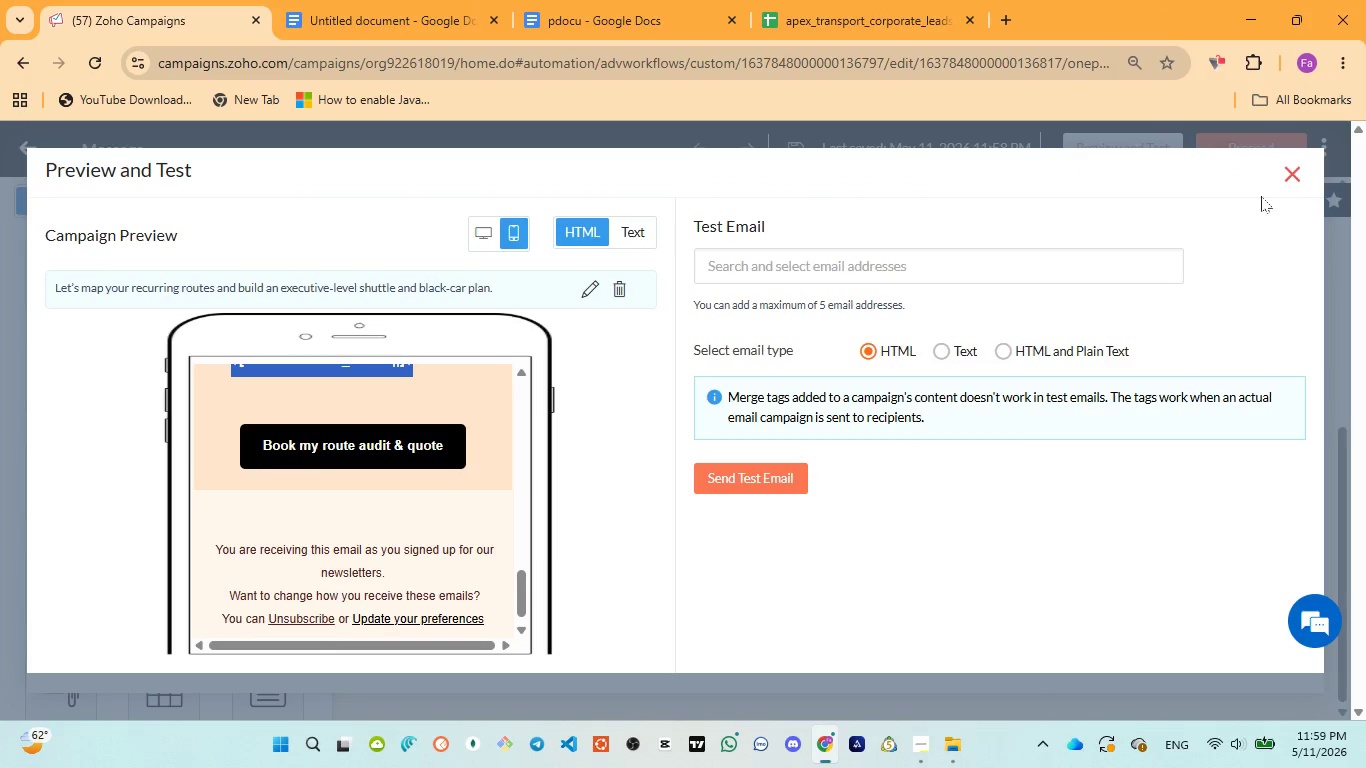 
left_click([1285, 178])
 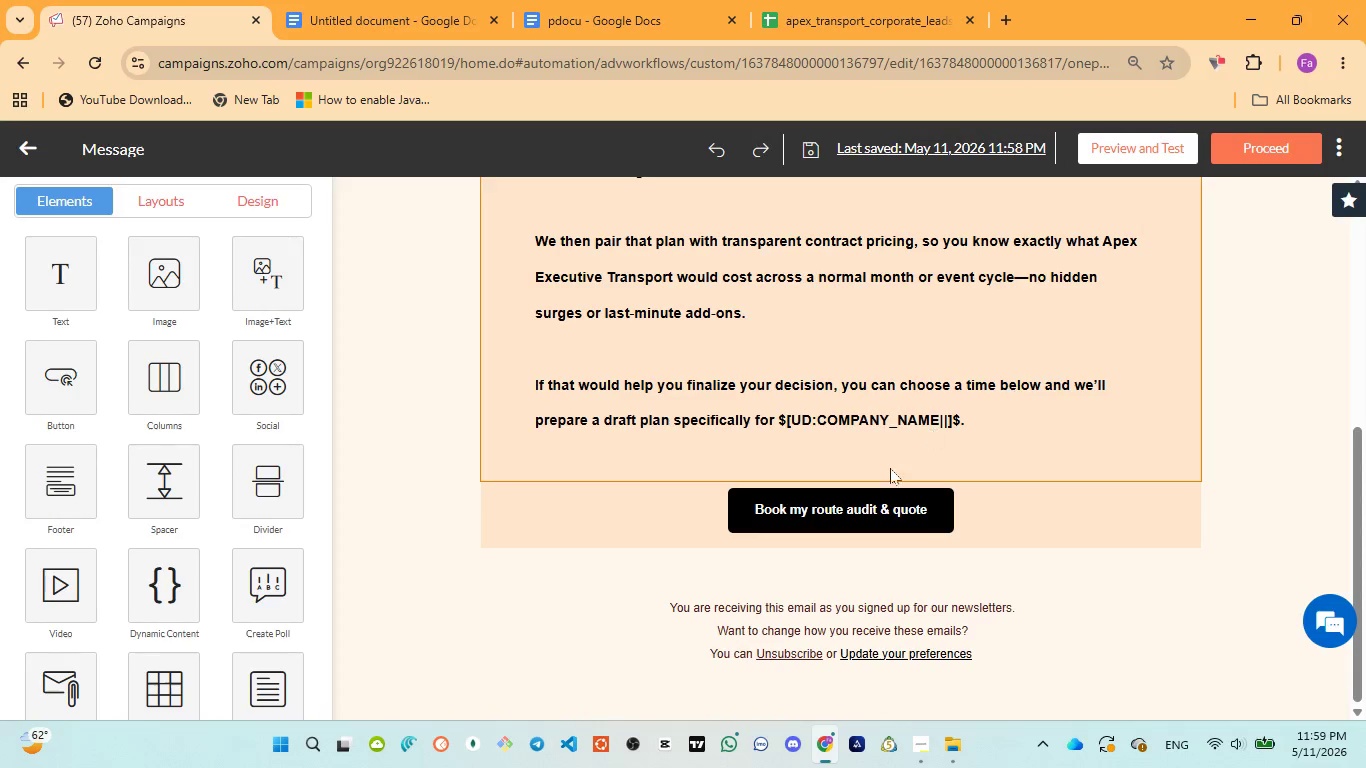 
scroll: coordinate [876, 511], scroll_direction: down, amount: 4.0
 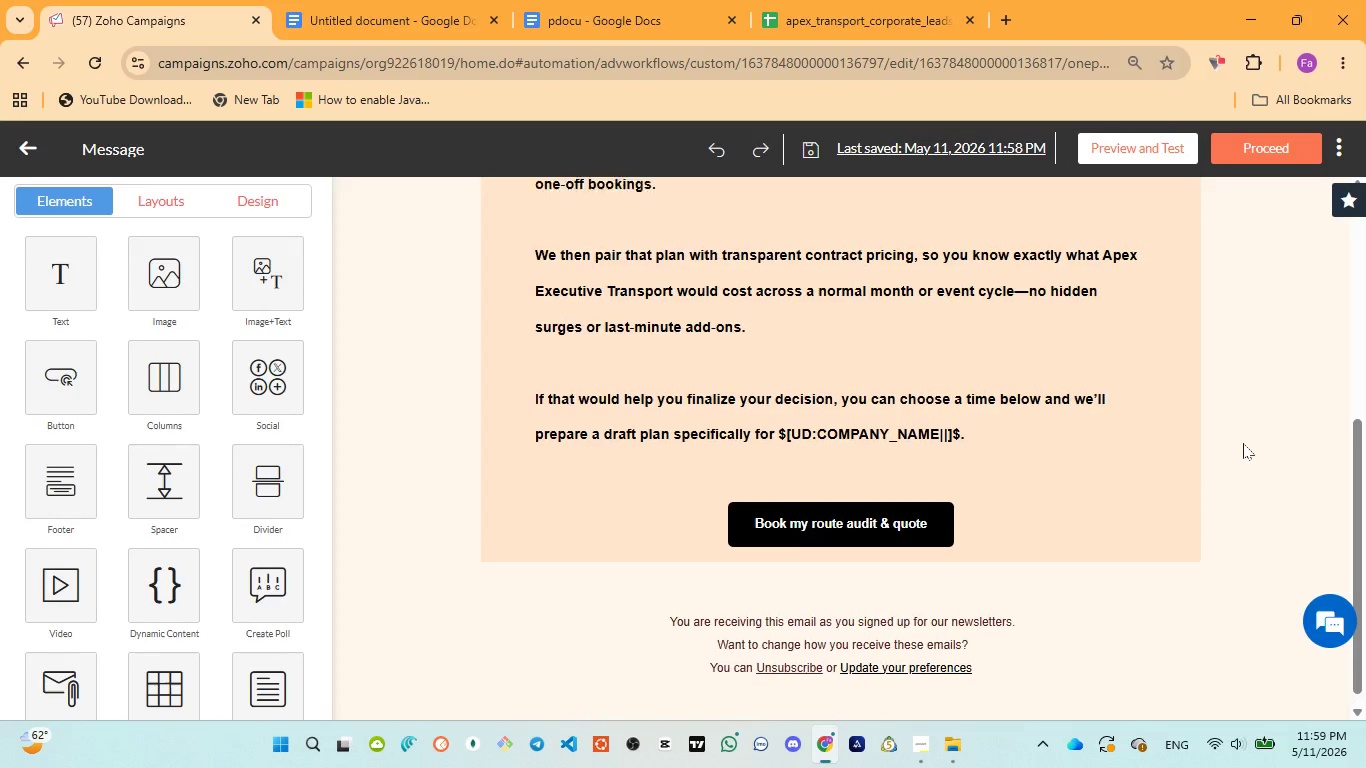 
scroll: coordinate [1242, 442], scroll_direction: up, amount: 13.0
 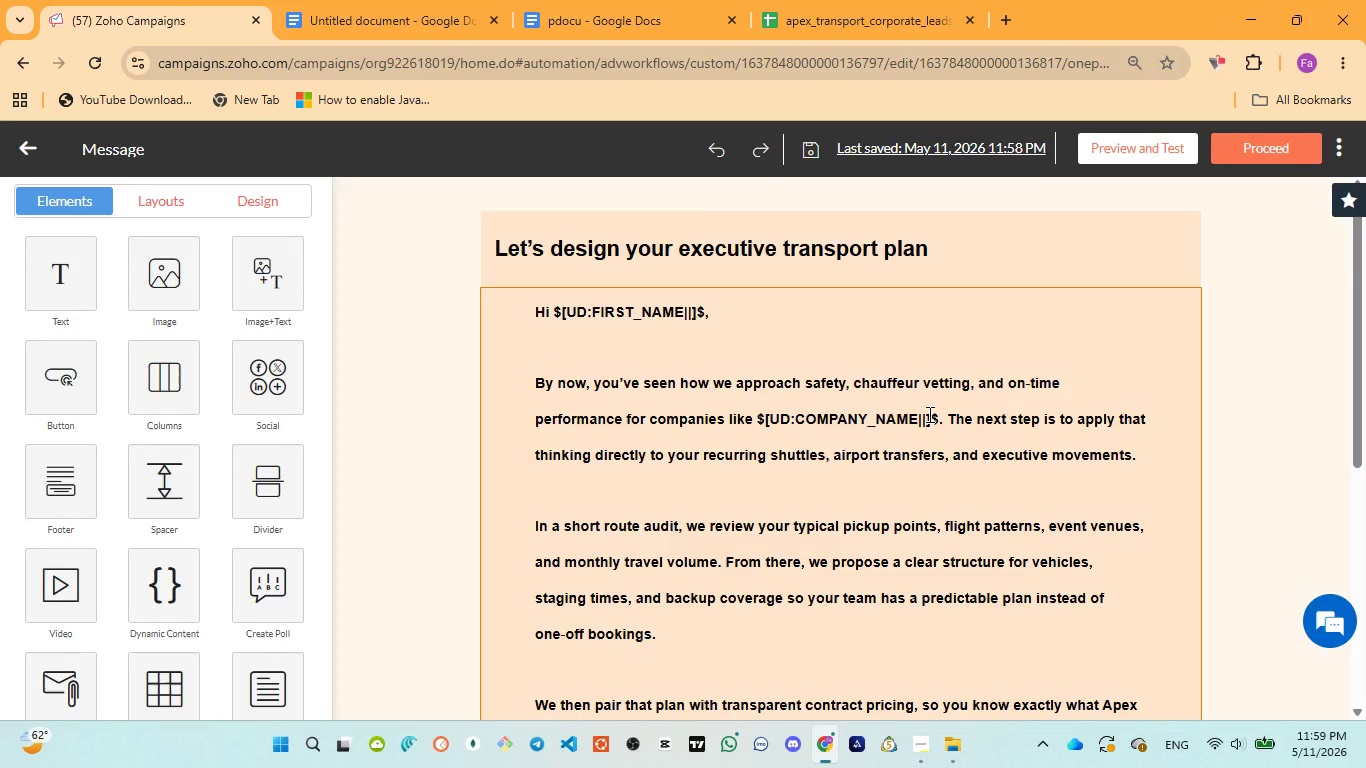 
wait(5.24)
 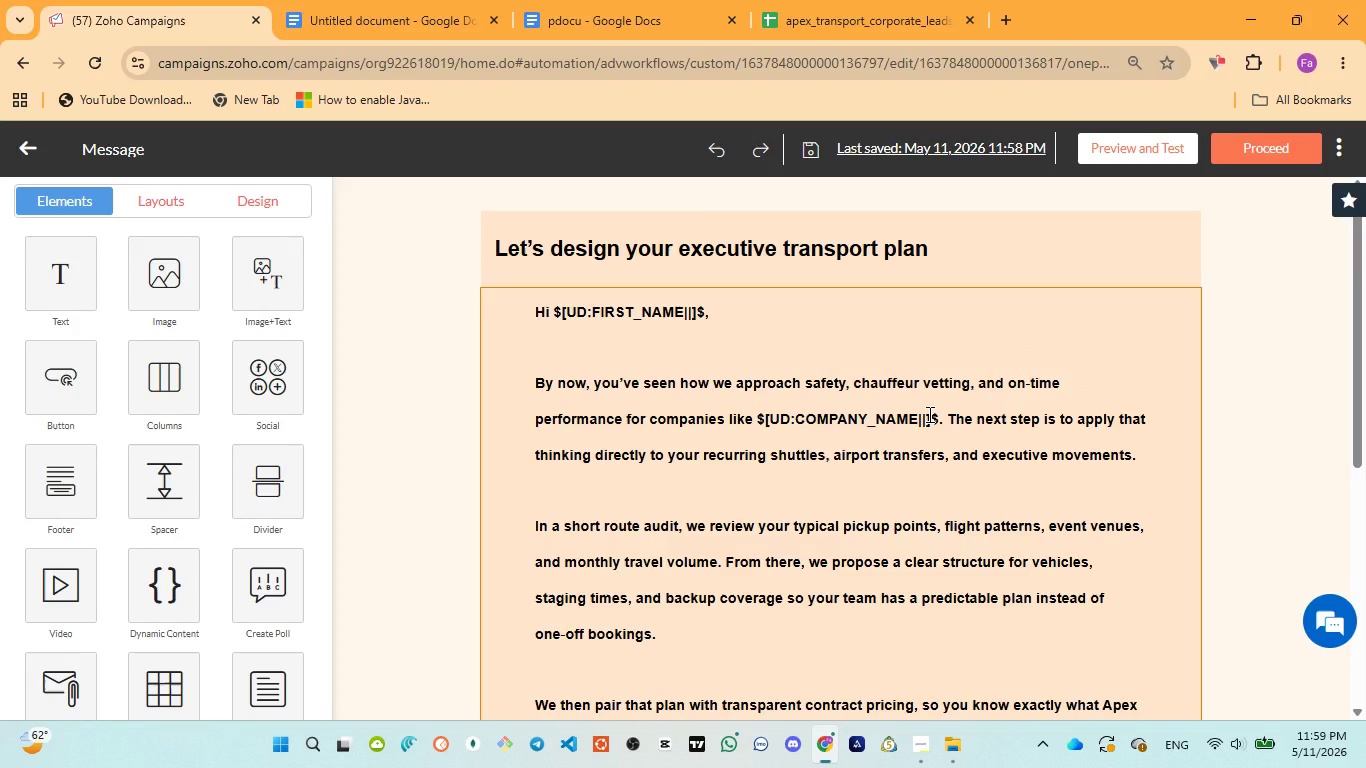 
left_click([1243, 142])
 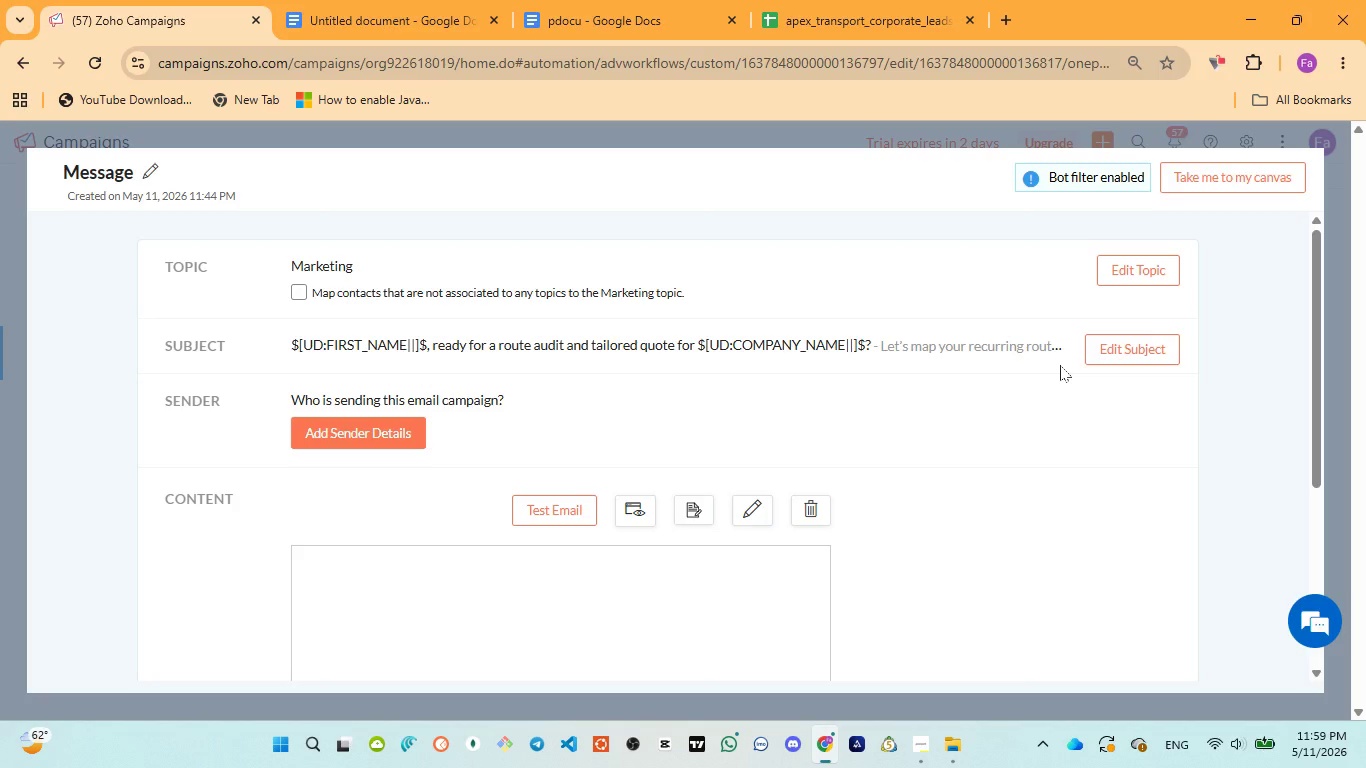 
wait(5.03)
 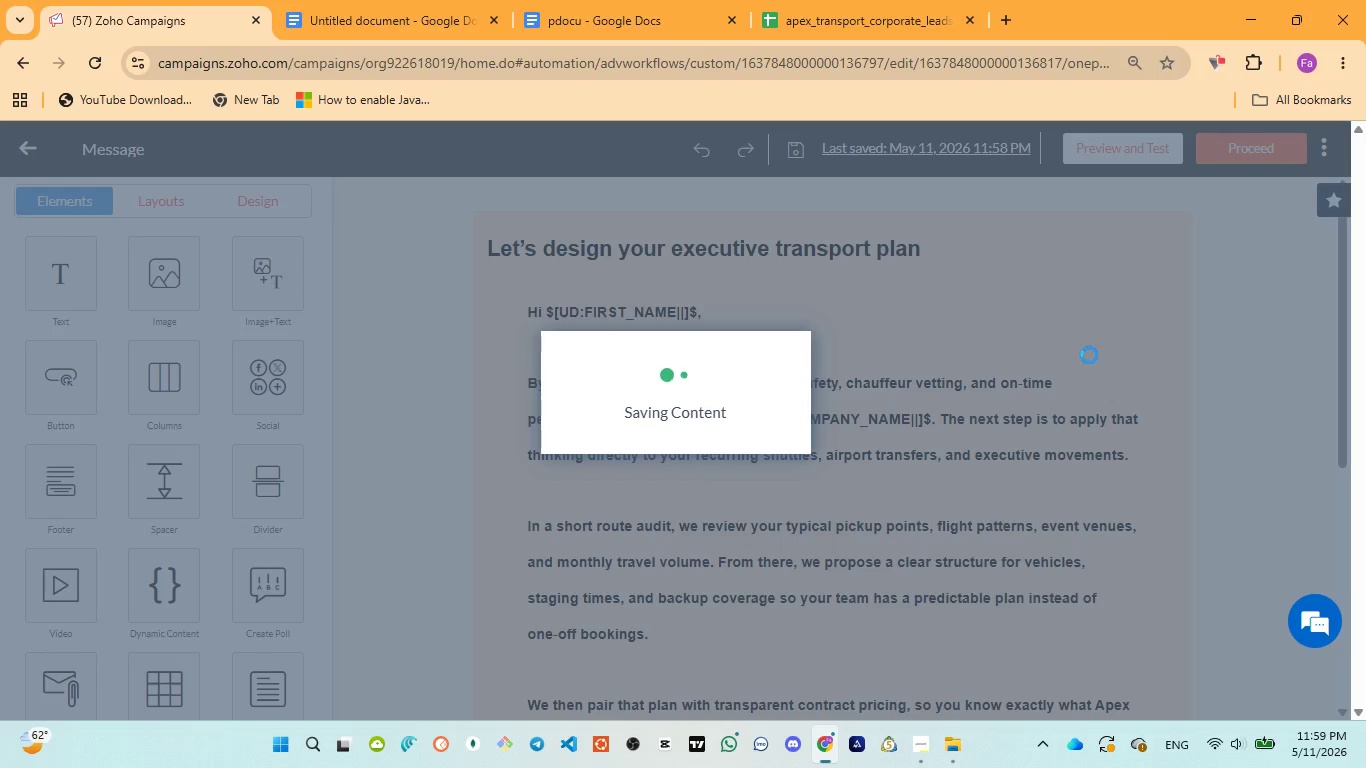 
scroll: coordinate [954, 381], scroll_direction: down, amount: 5.0
 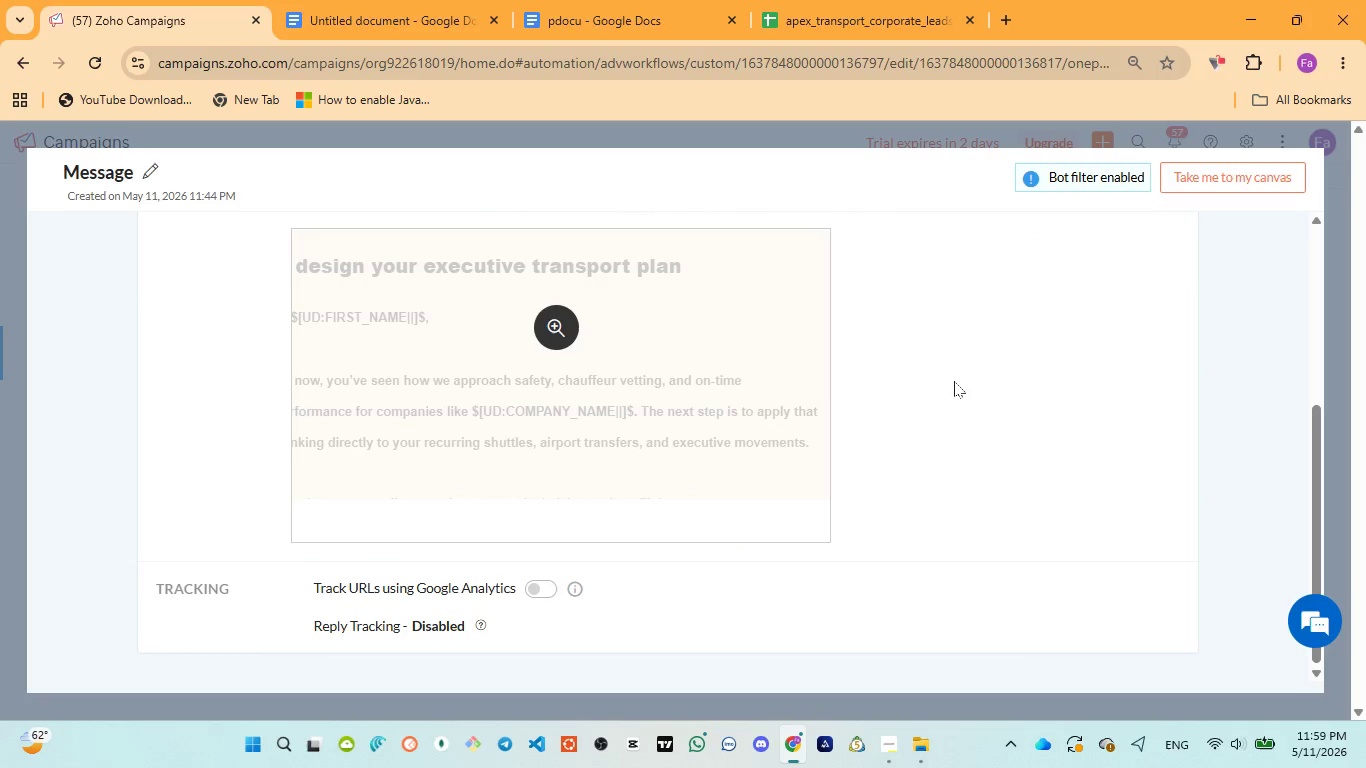 
scroll: coordinate [954, 381], scroll_direction: up, amount: 7.0
 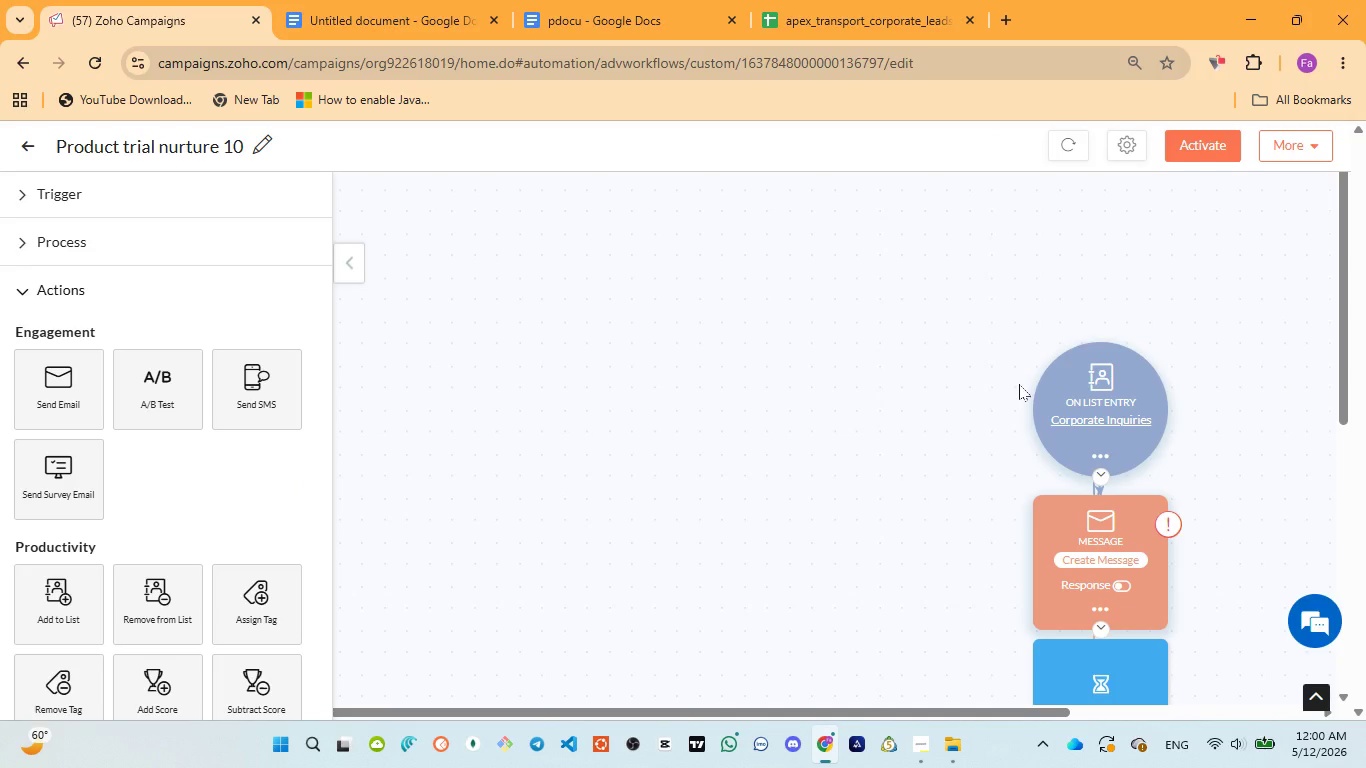 
wait(55.07)
 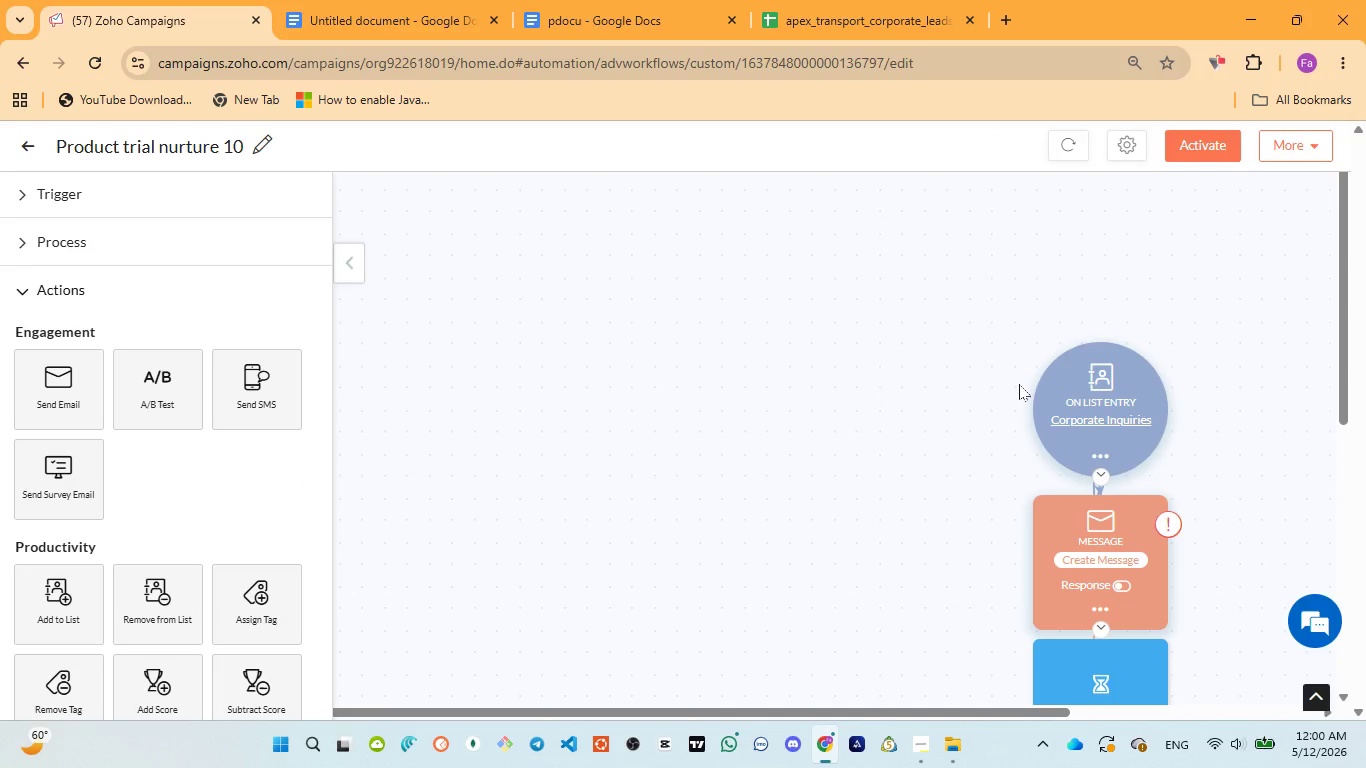 
scroll: coordinate [983, 565], scroll_direction: down, amount: 5.0
 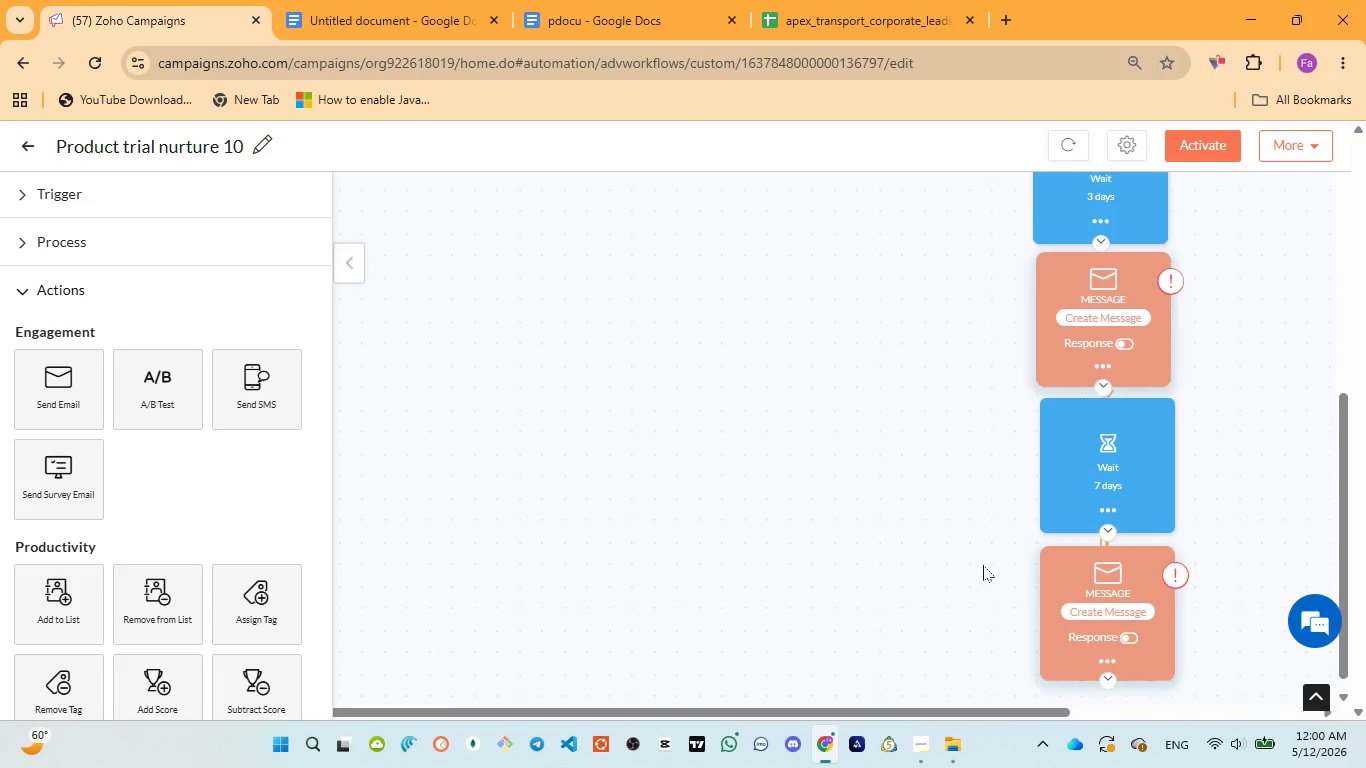 
scroll: coordinate [983, 565], scroll_direction: up, amount: 7.0
 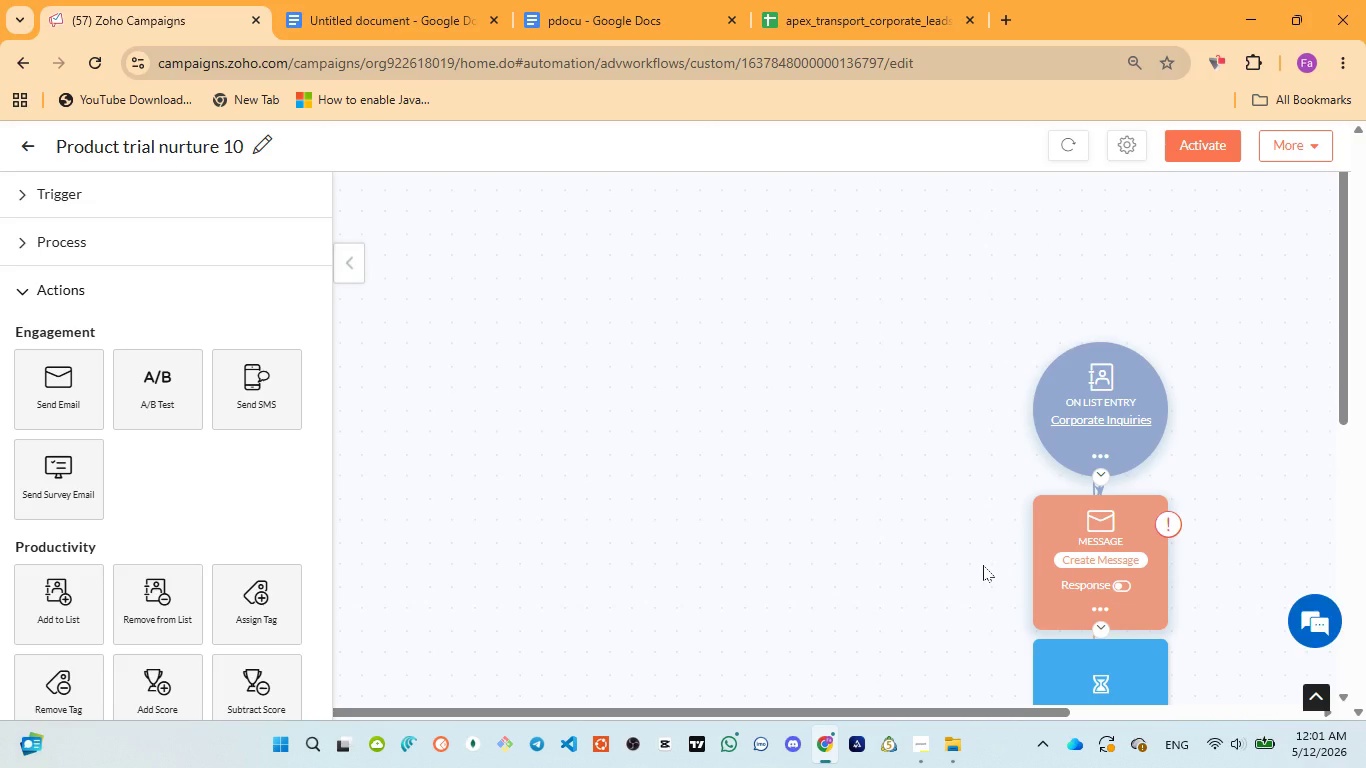 
wait(17.38)
 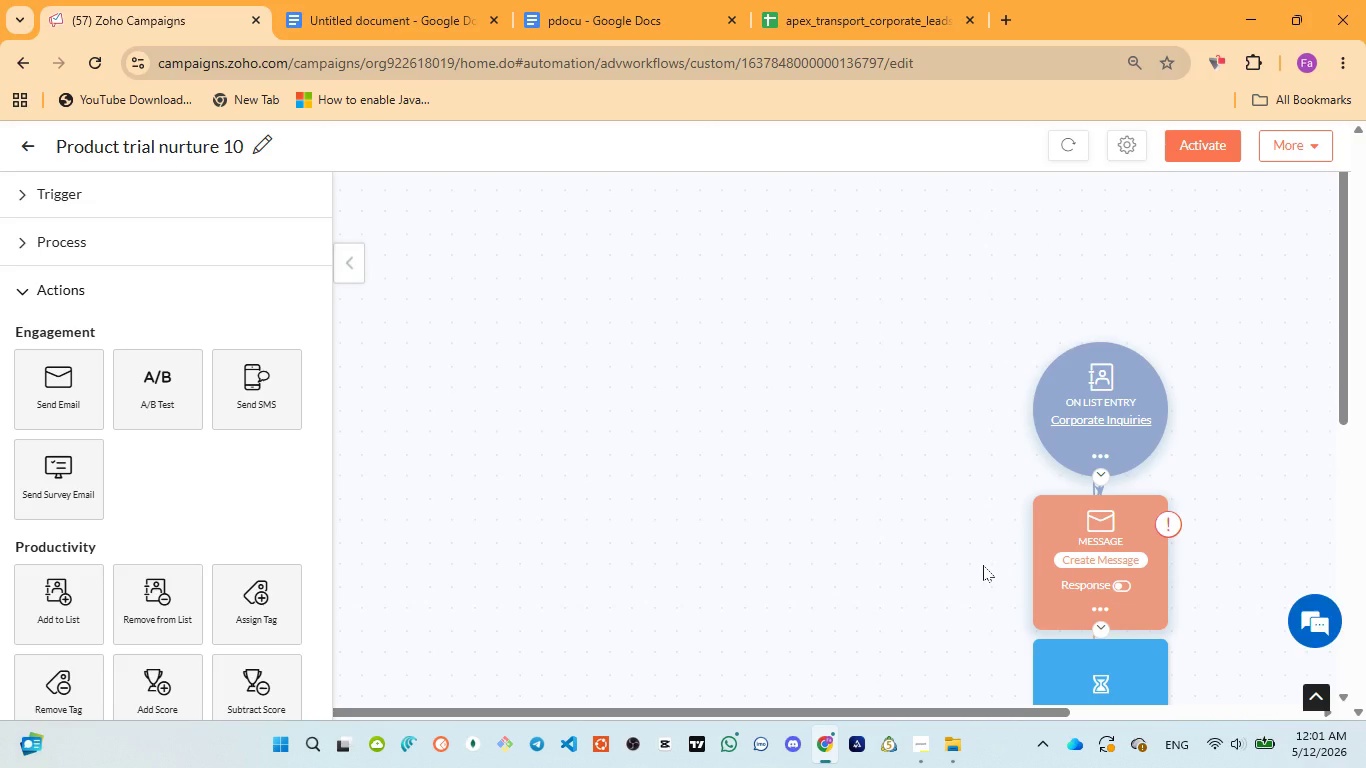 
scroll: coordinate [1118, 469], scroll_direction: down, amount: 11.0
 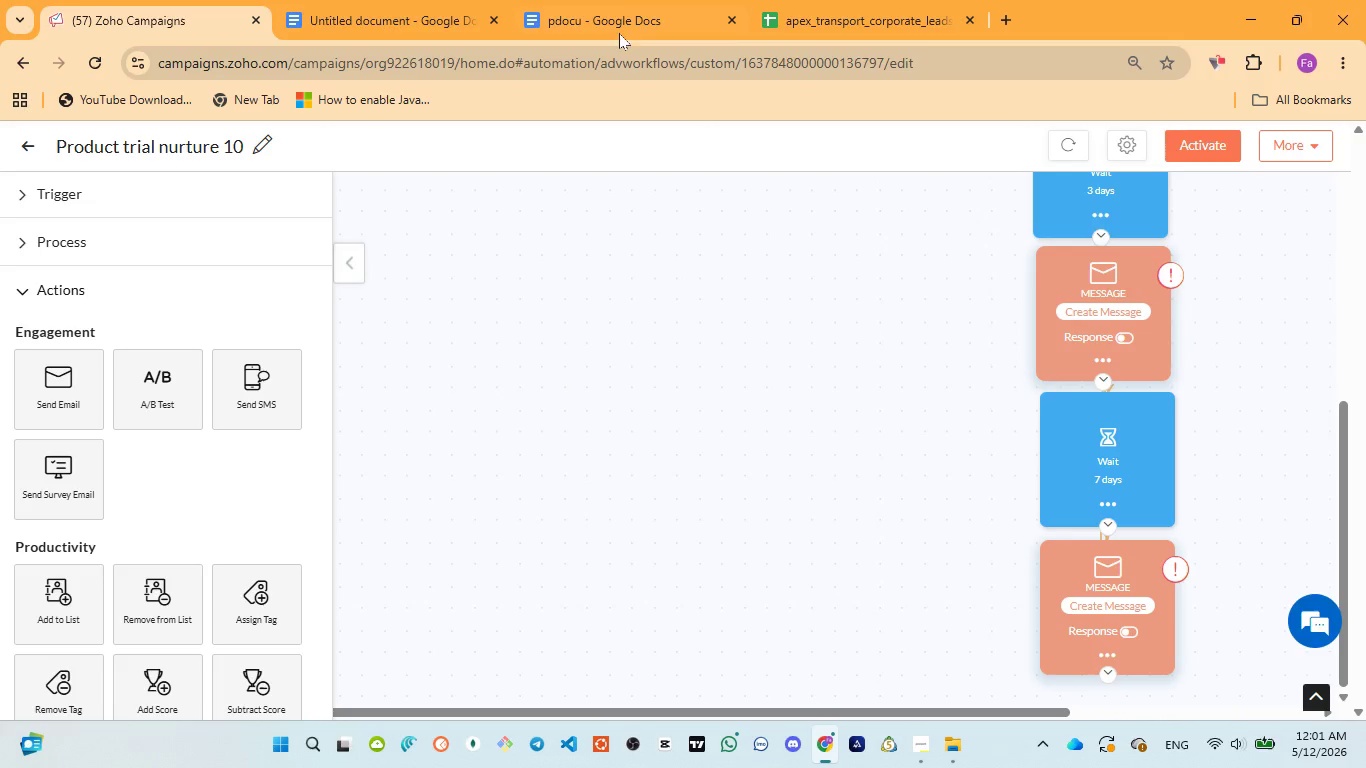 
left_click([614, 0])
 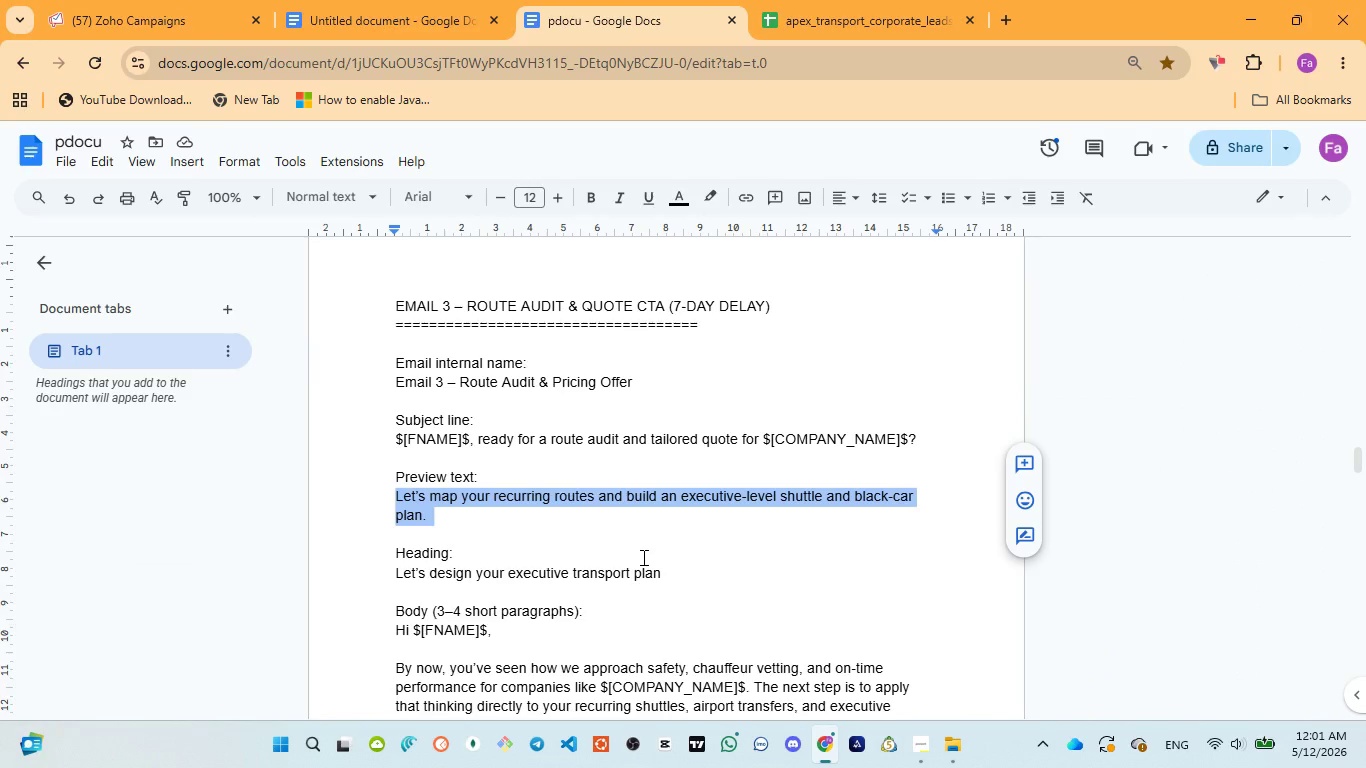 
scroll: coordinate [642, 557], scroll_direction: down, amount: 2.0
 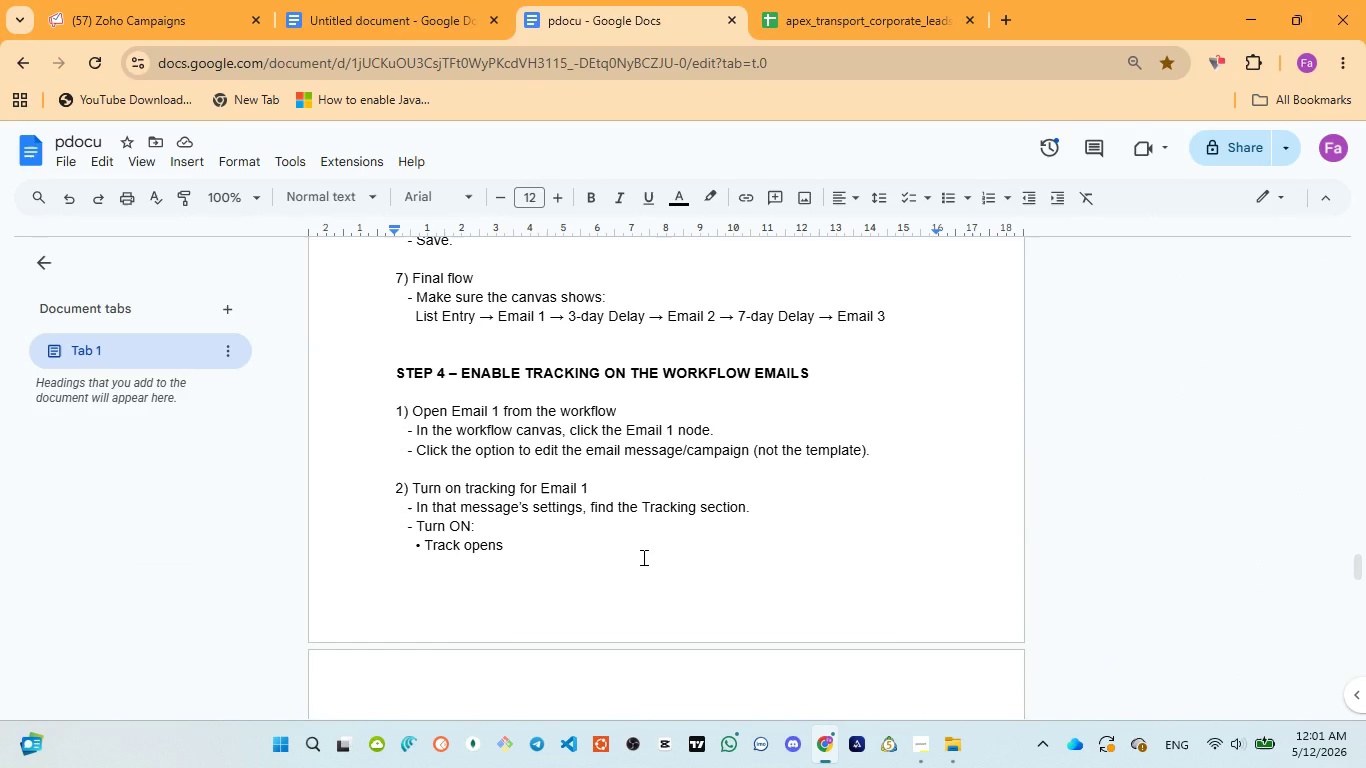 
scroll: coordinate [642, 557], scroll_direction: up, amount: 2.0
 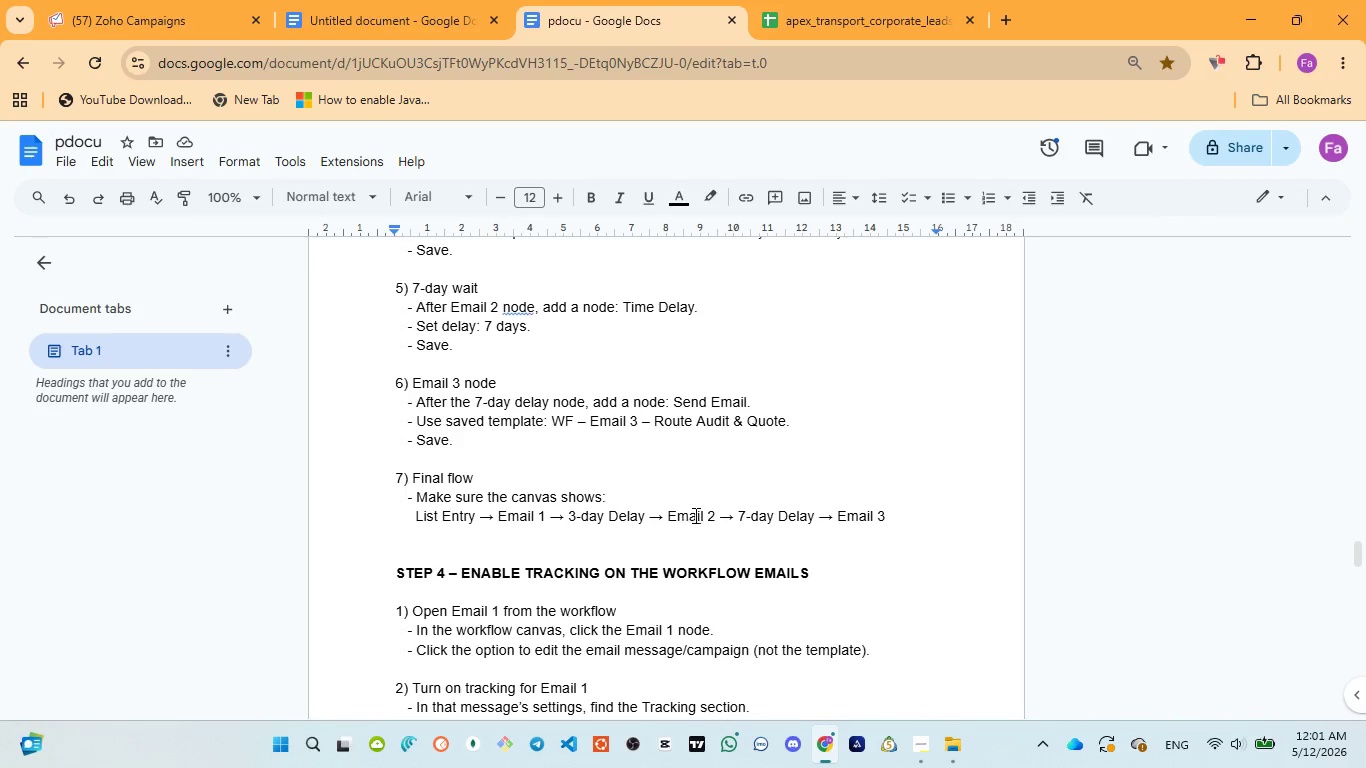 
wait(6.73)
 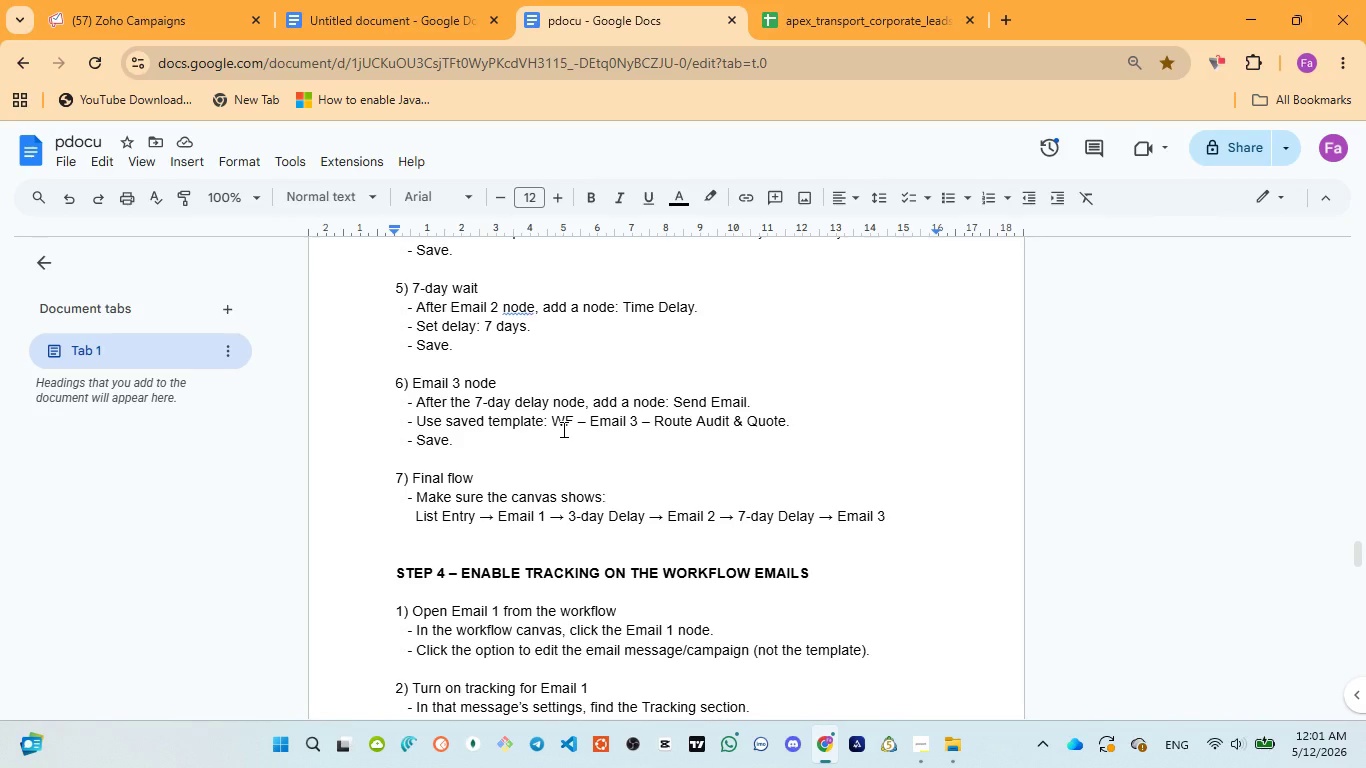 
scroll: coordinate [759, 530], scroll_direction: up, amount: 2.0
 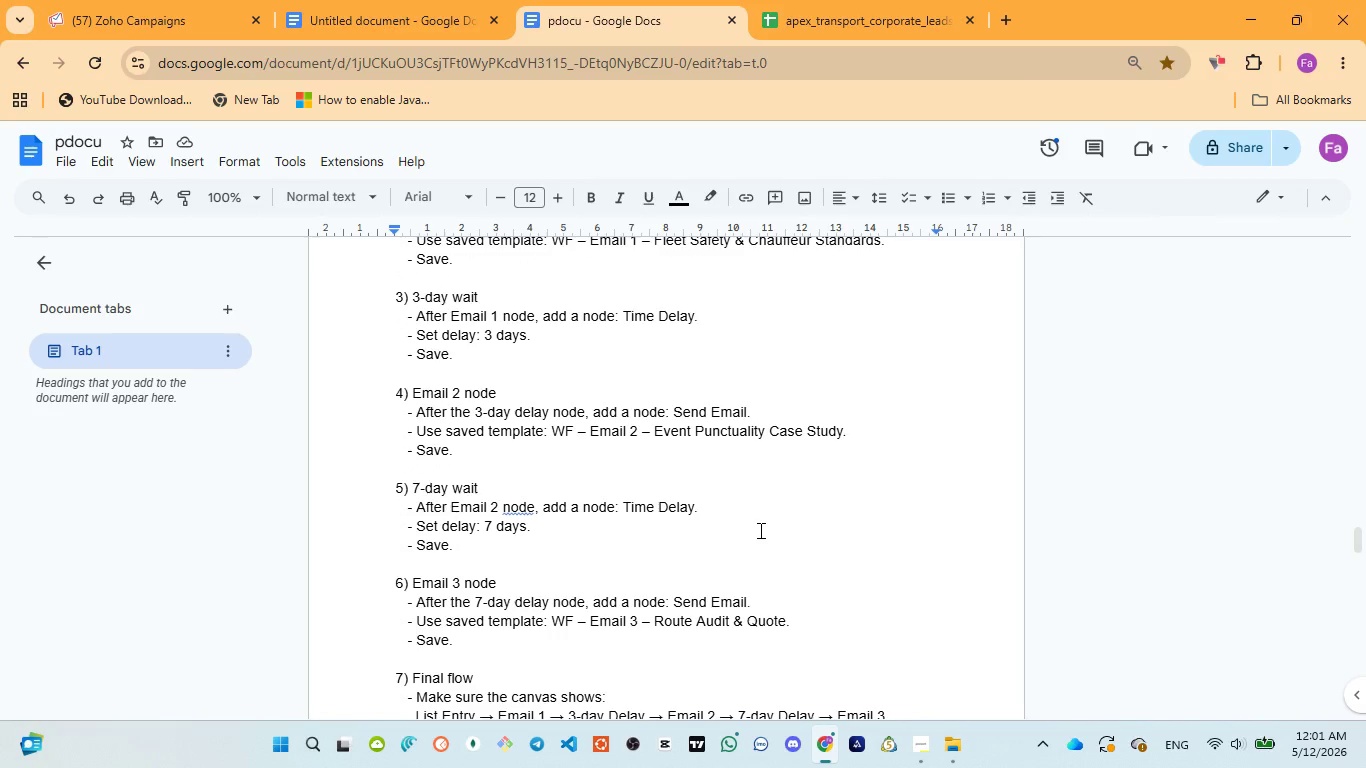 
scroll: coordinate [759, 530], scroll_direction: down, amount: 4.0
 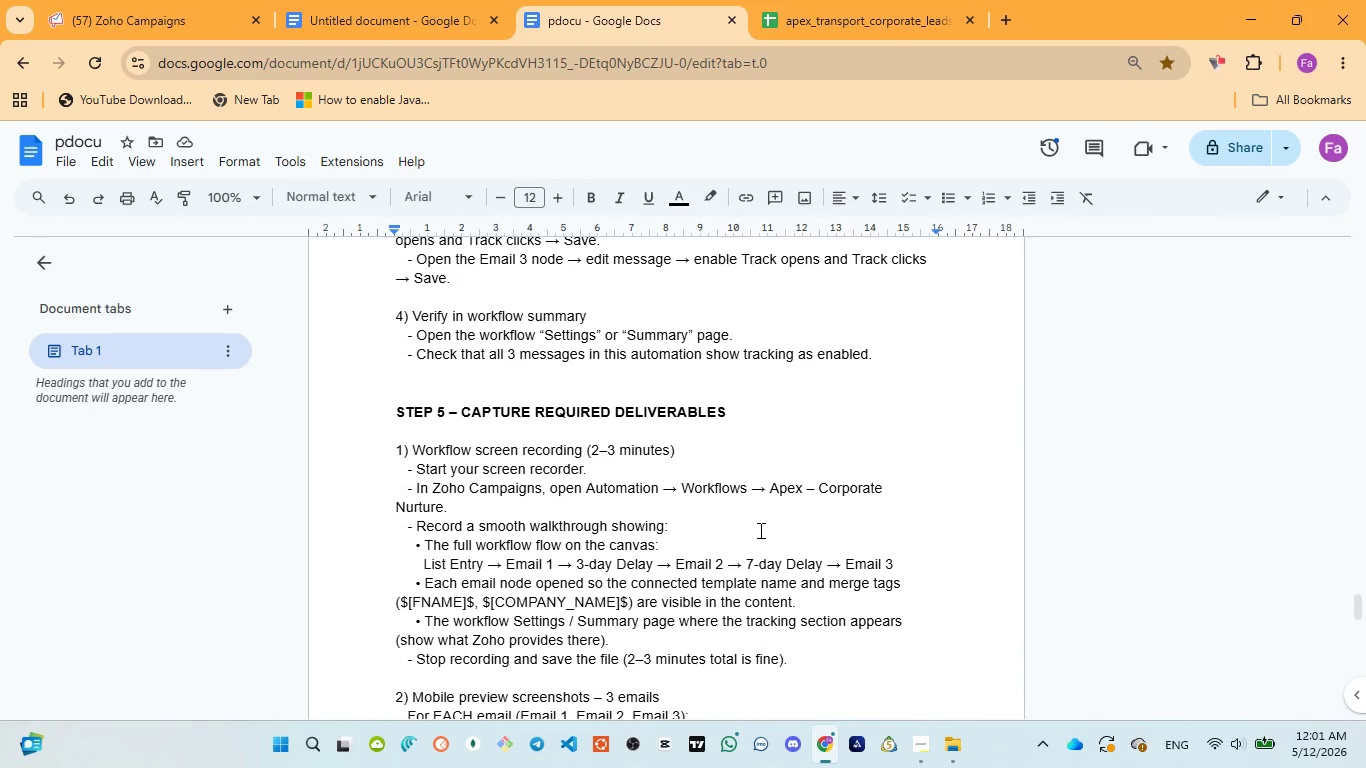 
scroll: coordinate [637, 384], scroll_direction: up, amount: 33.0
 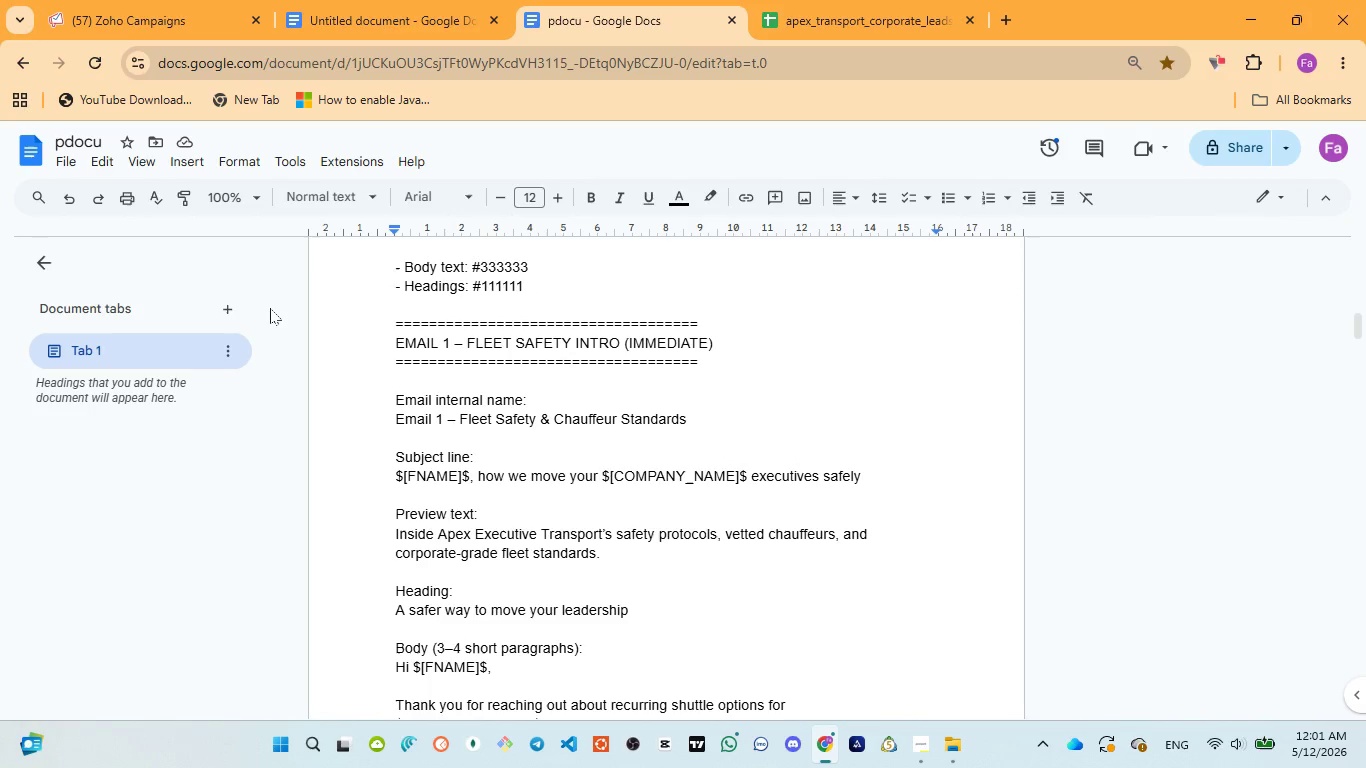 
left_click_drag(start_coordinate=[391, 420], to_coordinate=[703, 416])
 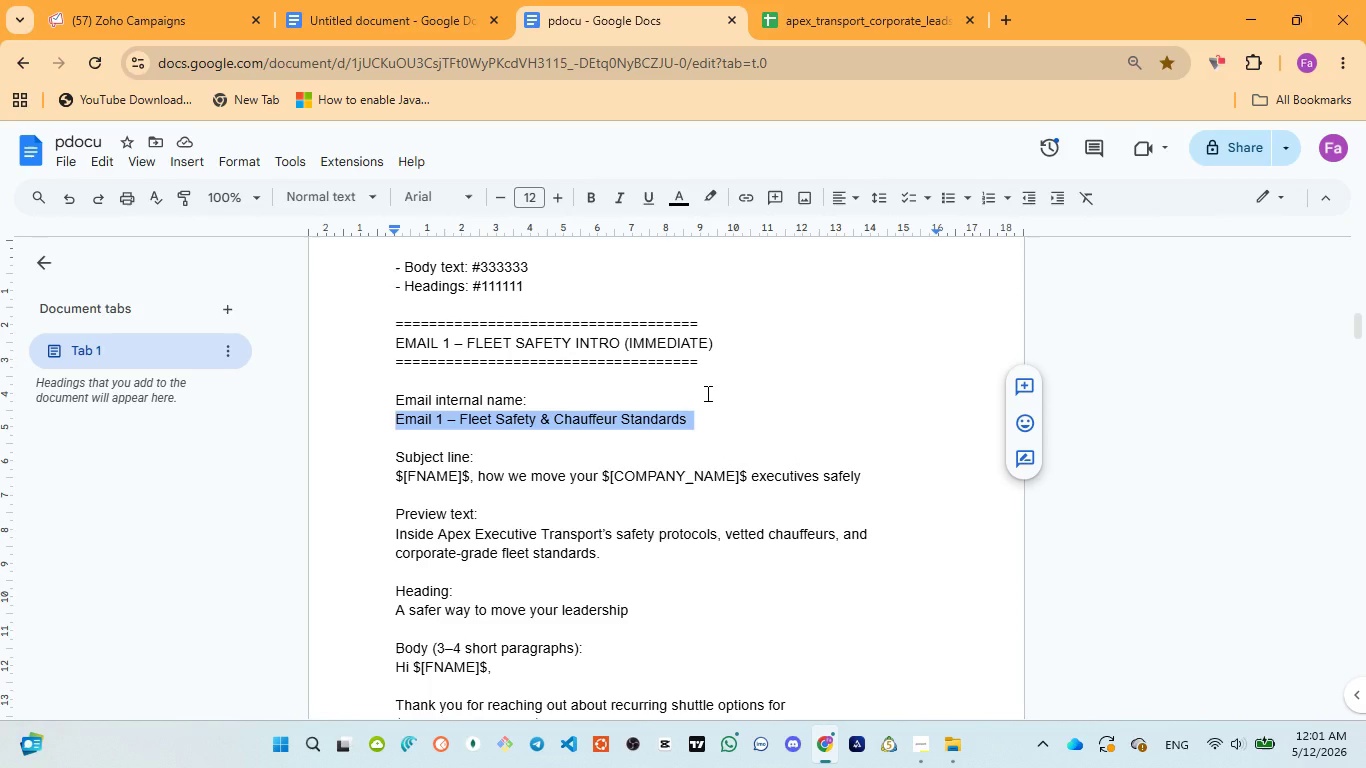 
key(Control+C)
 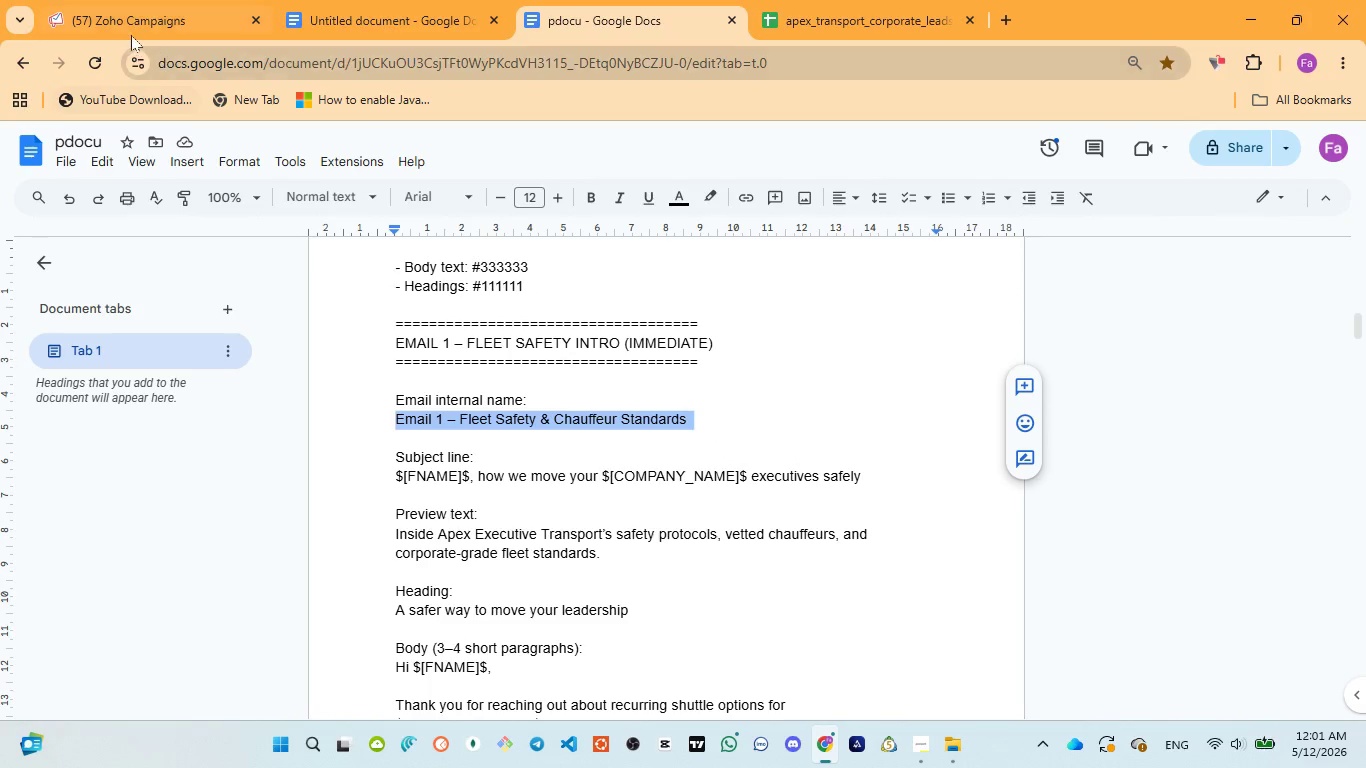 
left_click([130, 34])
 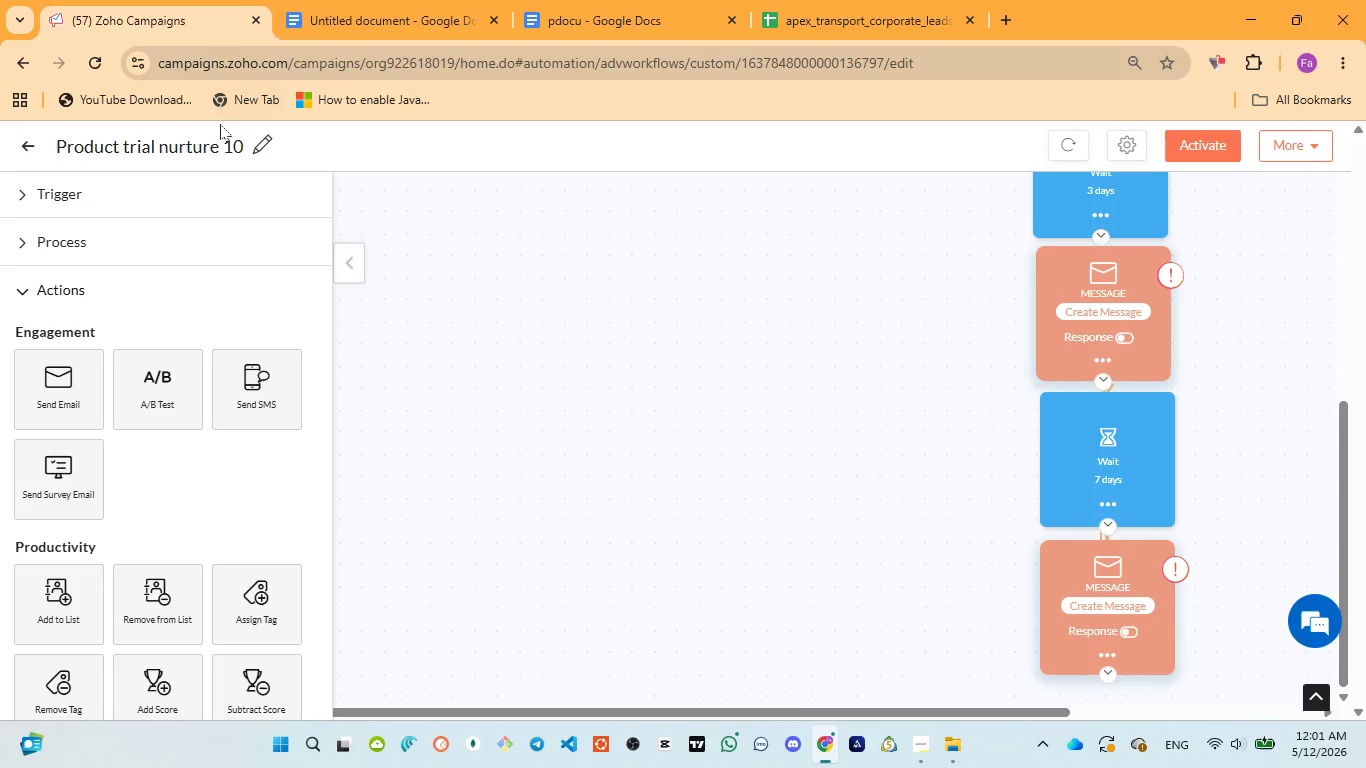 
left_click([427, 12])
 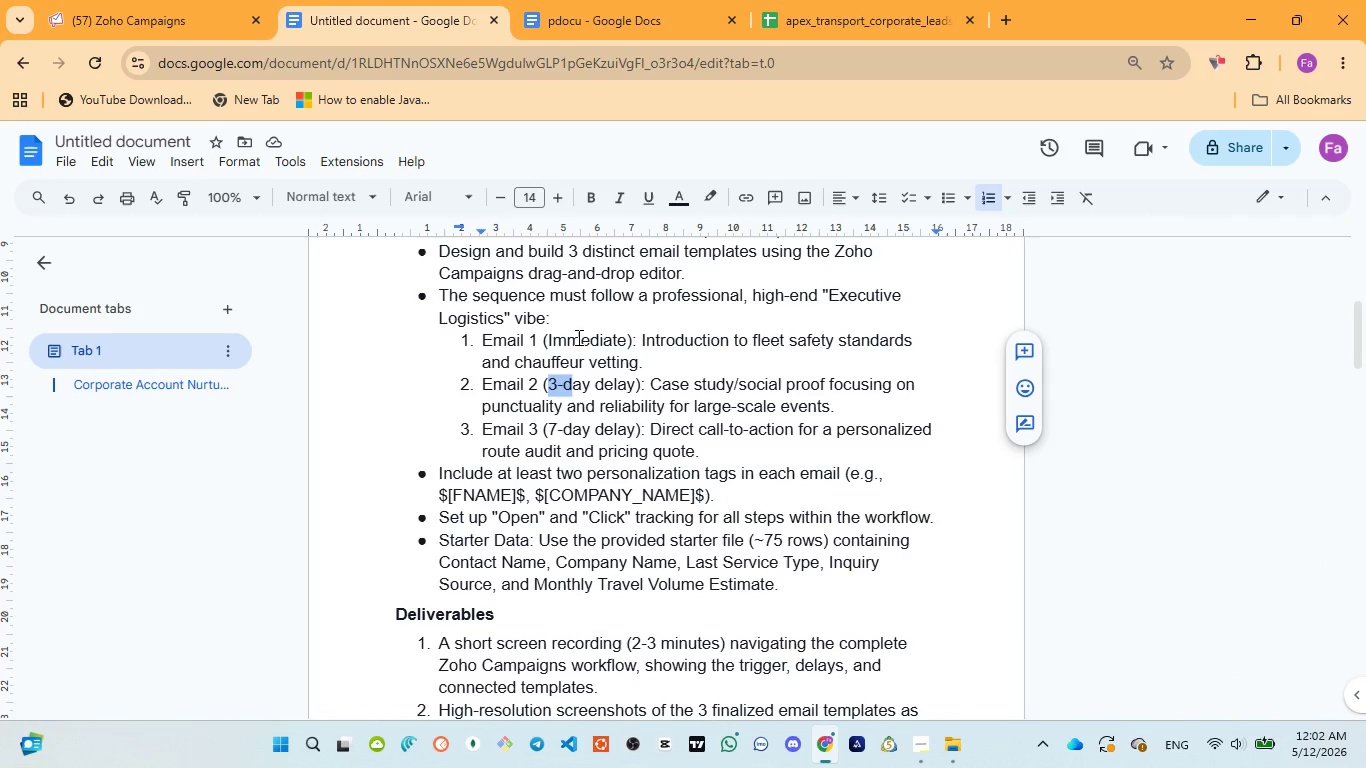 
scroll: coordinate [573, 337], scroll_direction: down, amount: 3.0
 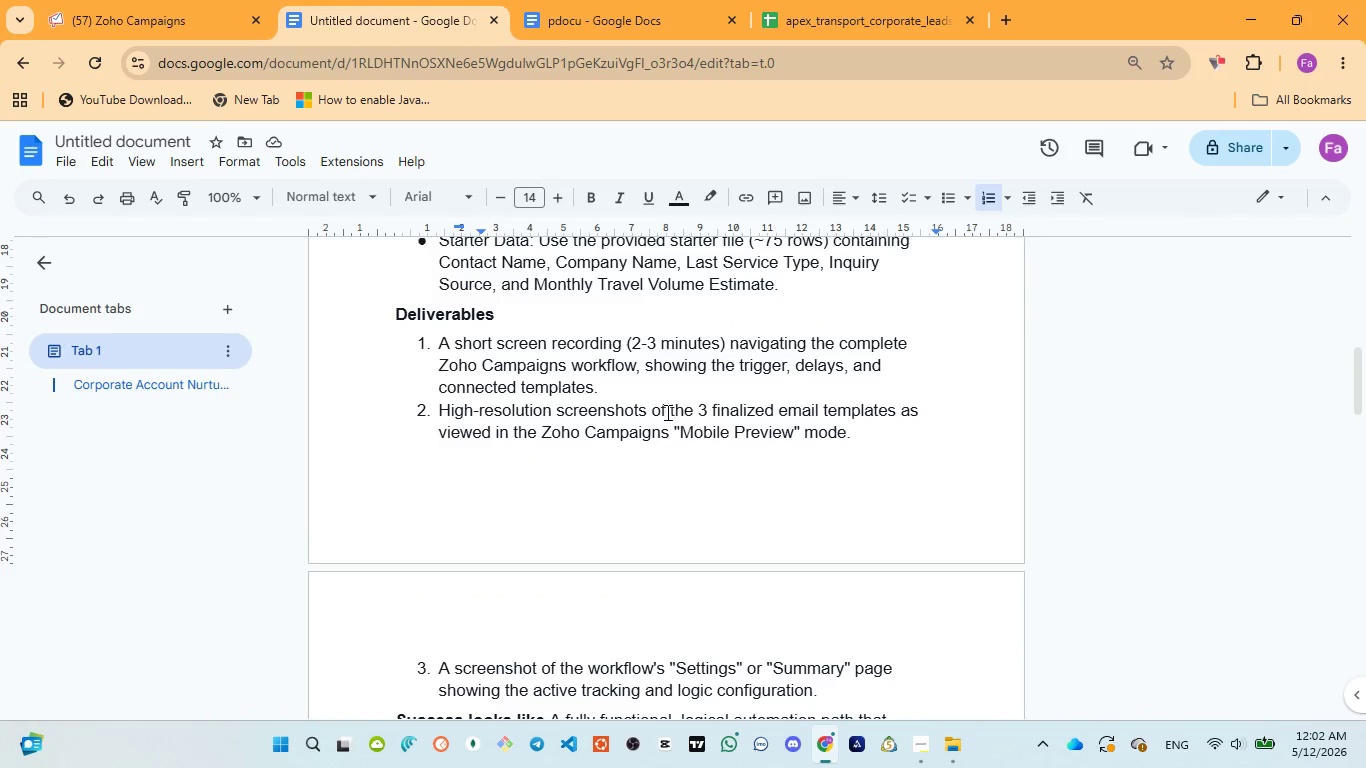 
wait(5.69)
 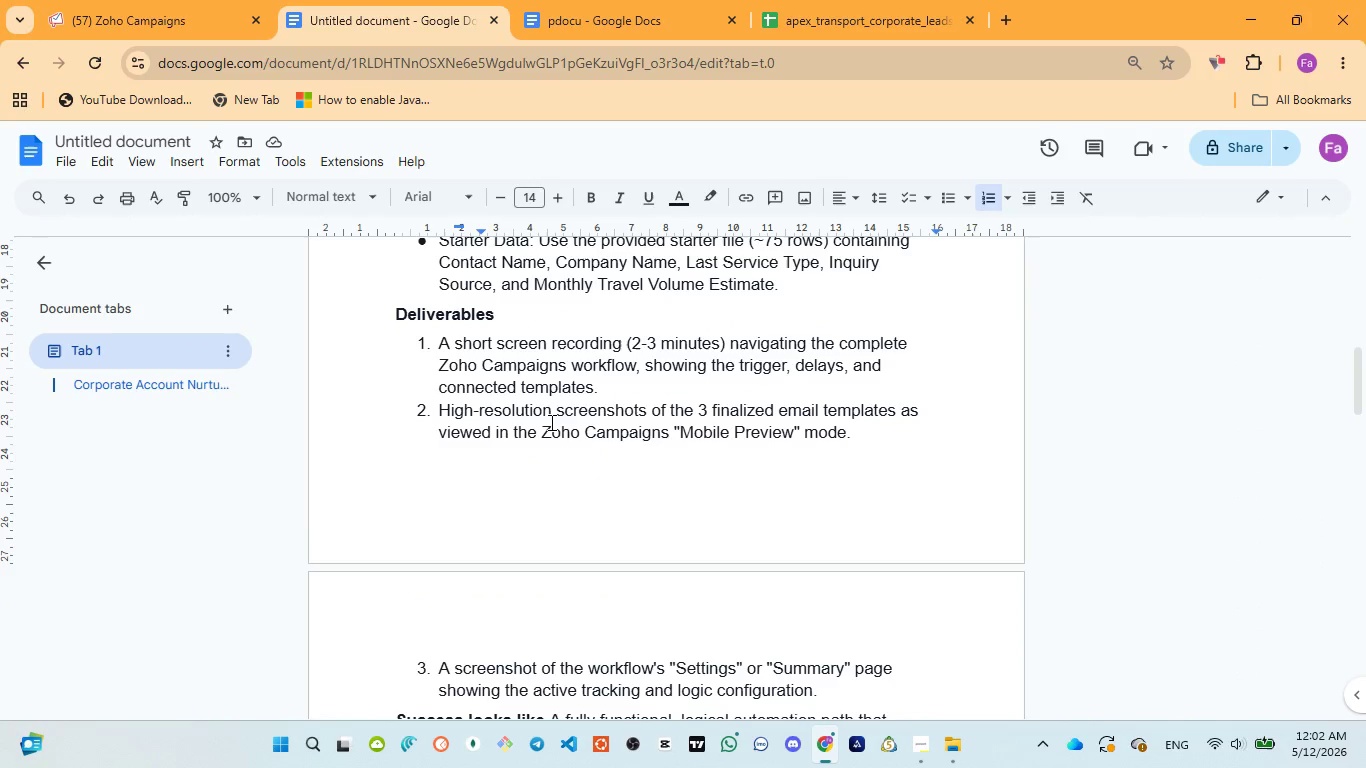 
left_click([107, 14])
 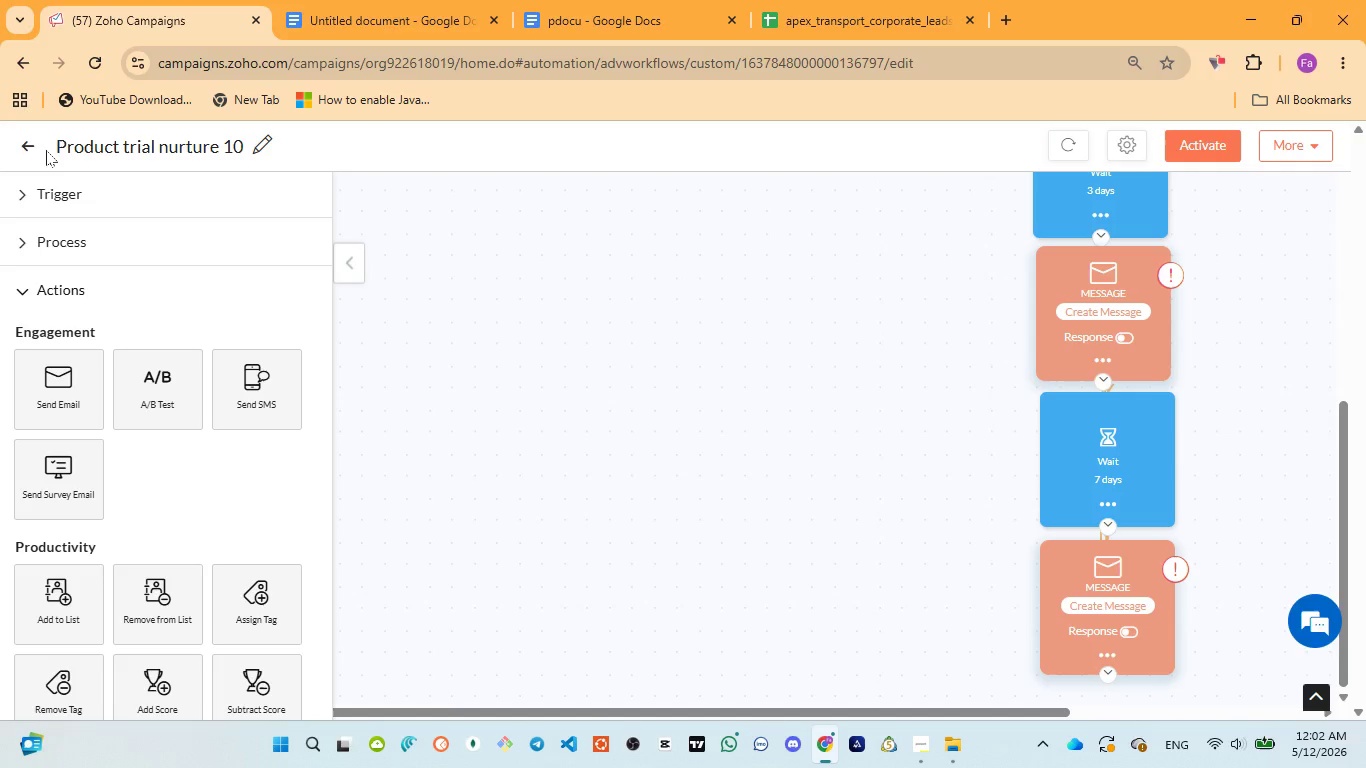 
left_click([19, 149])
 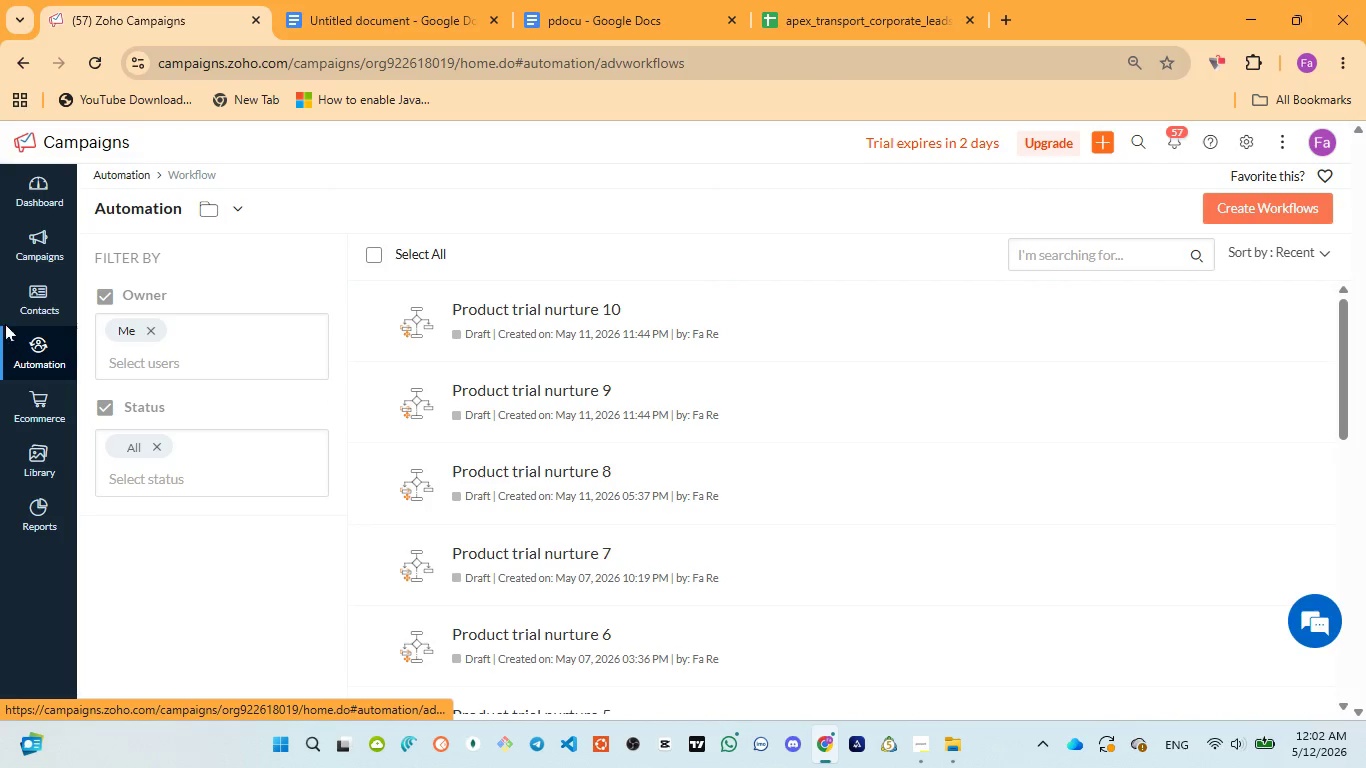 
left_click([38, 230])
 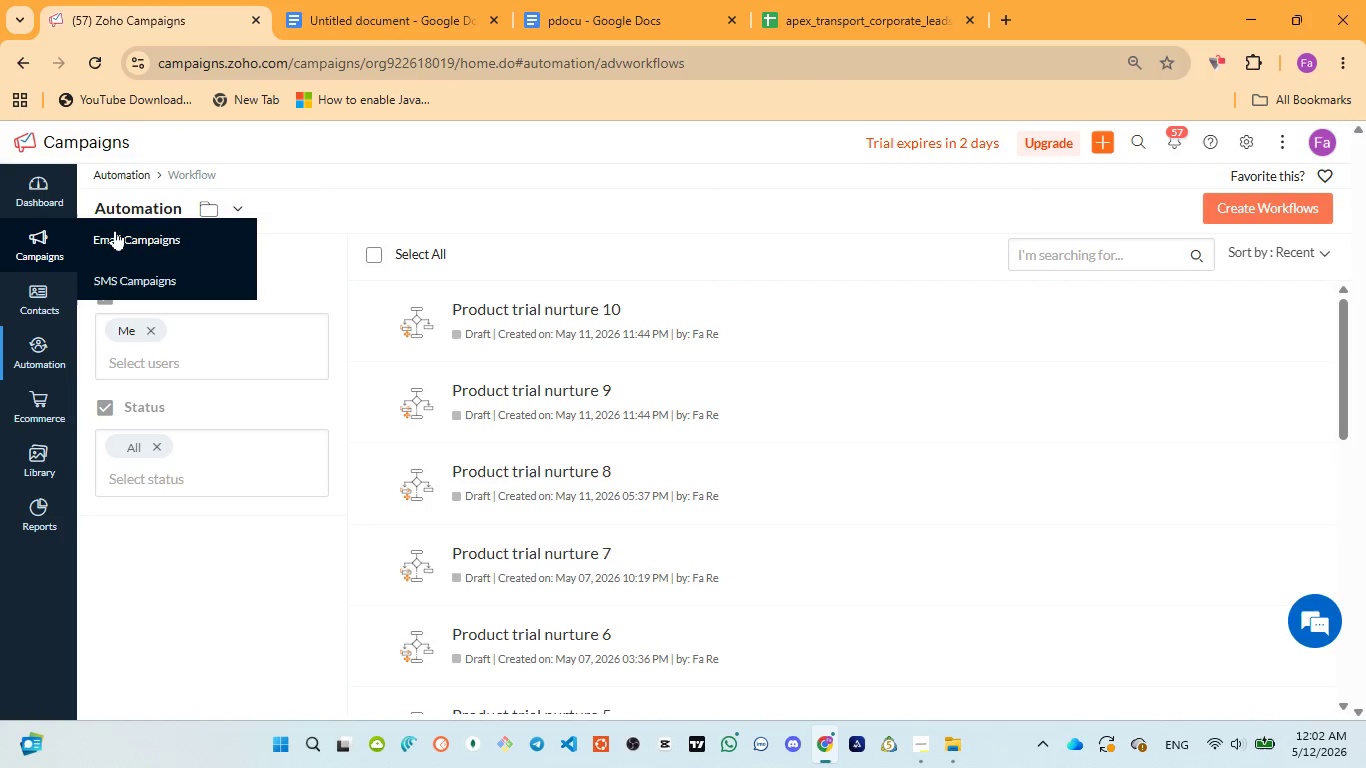 
left_click([116, 230])
 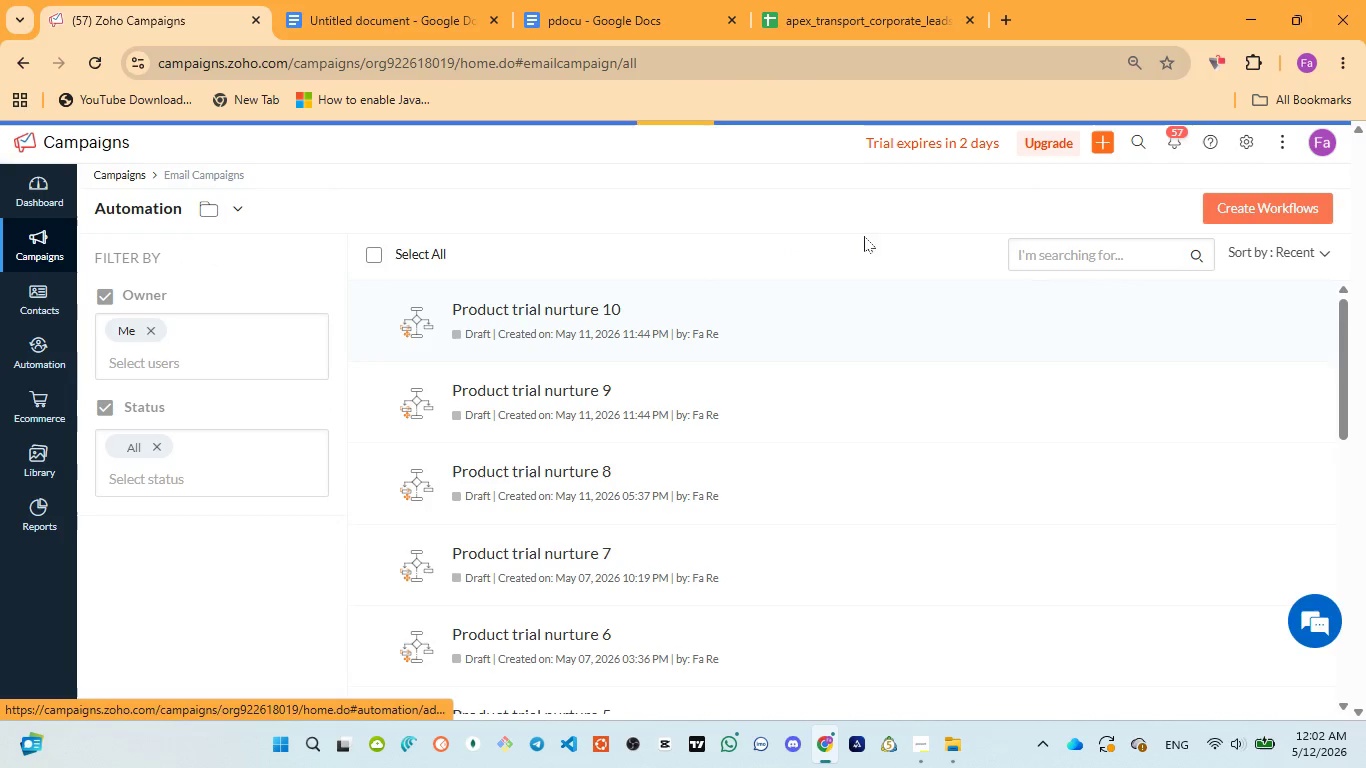 
mouse_move([1125, 238])
 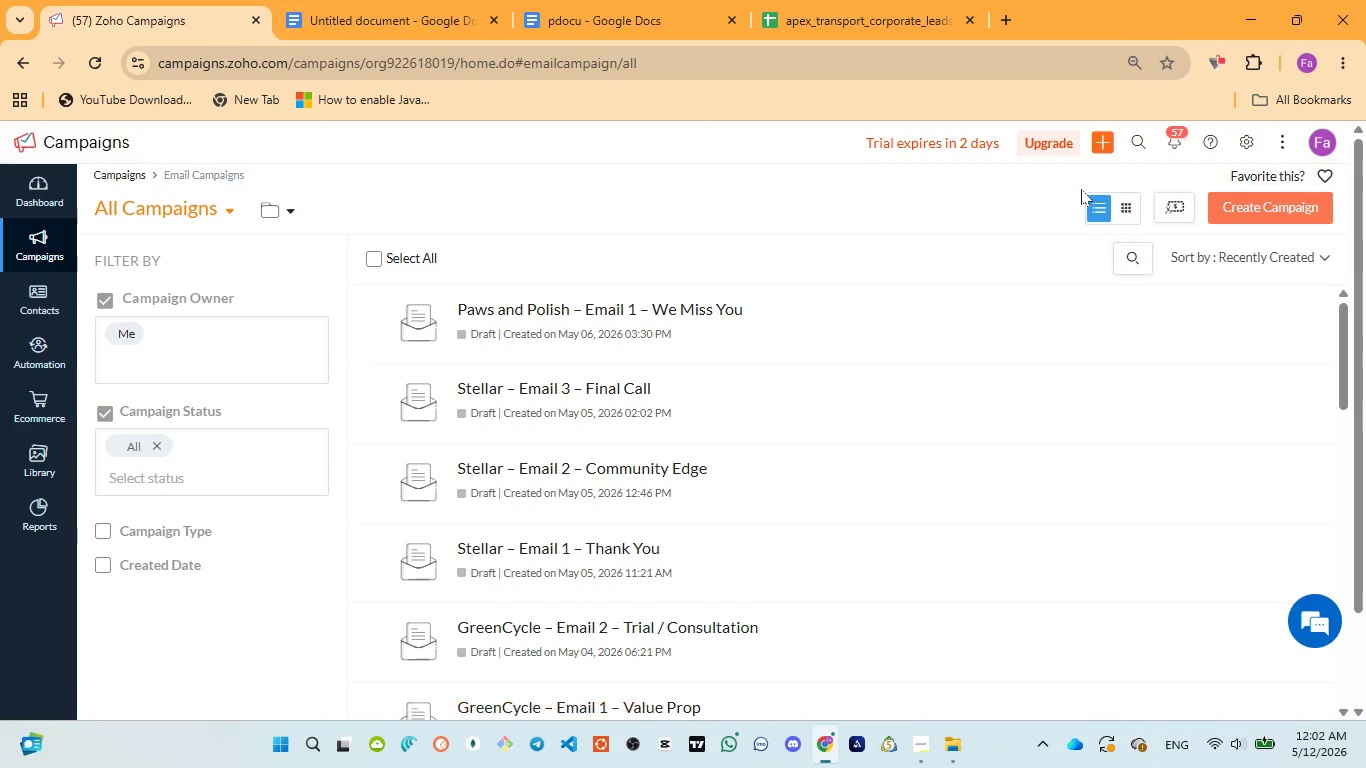 
wait(6.48)
 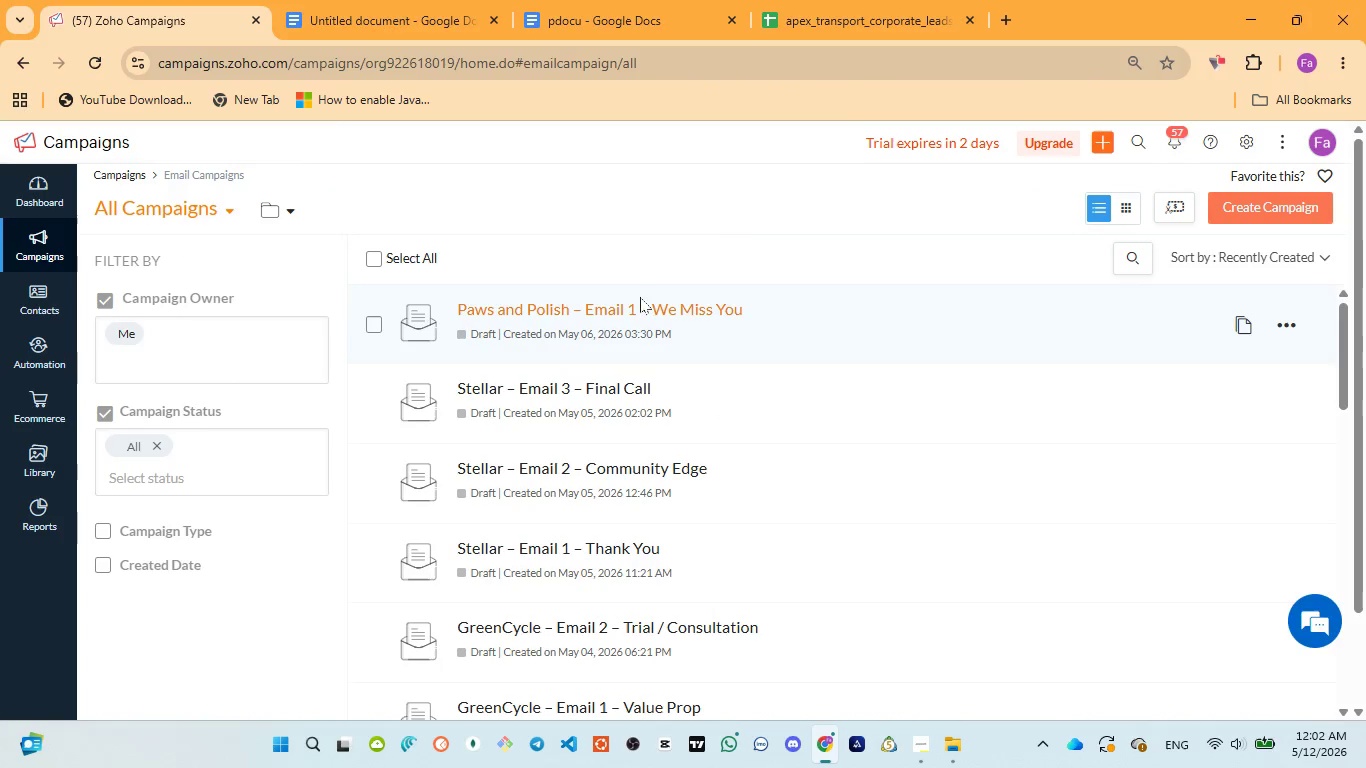 
left_click([1265, 210])
 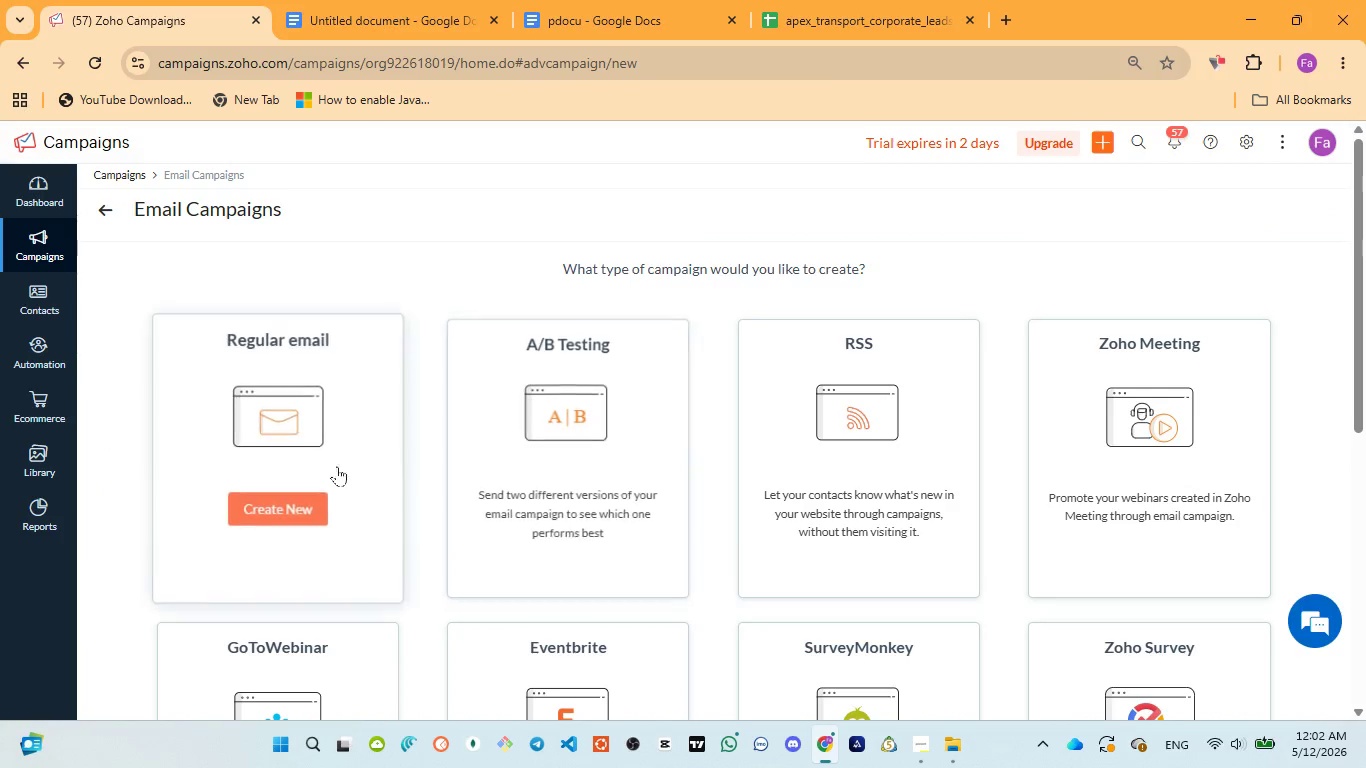 
left_click([290, 506])
 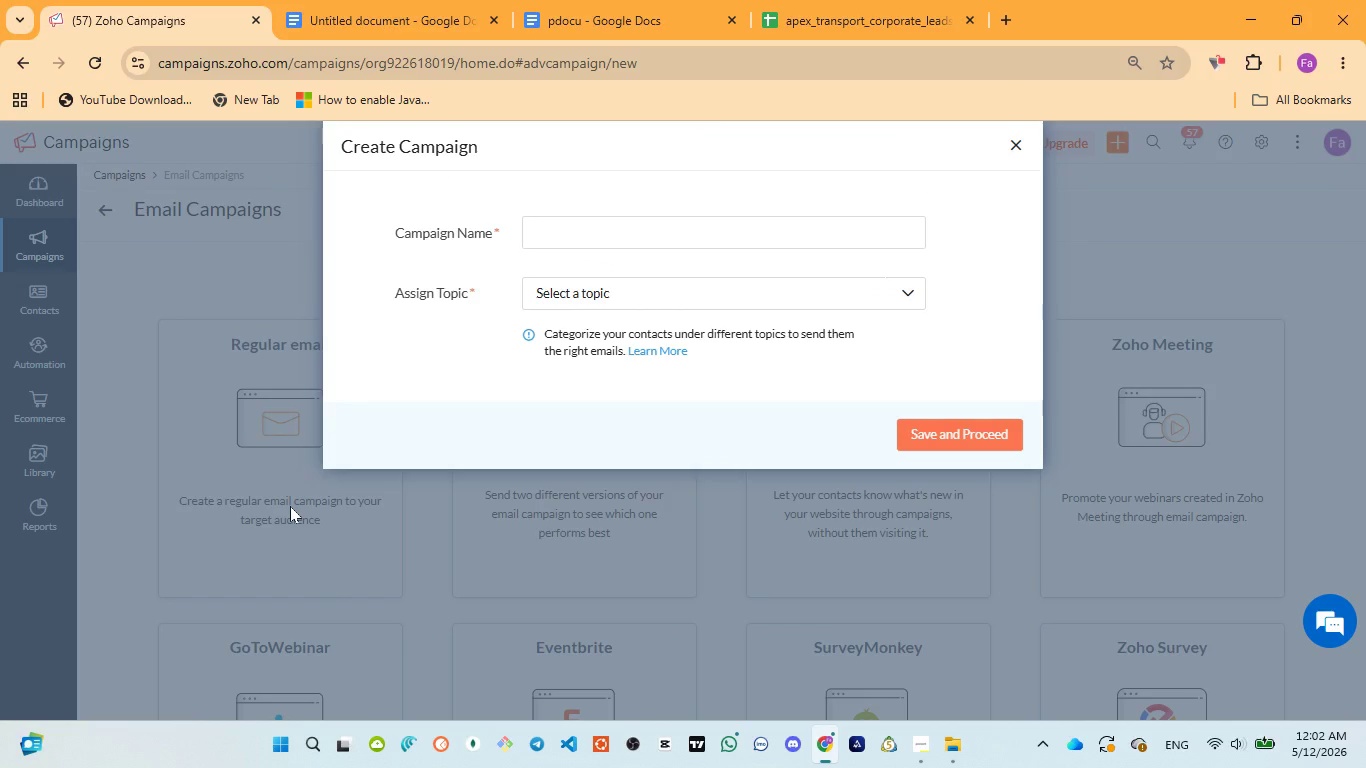 
wait(13.23)
 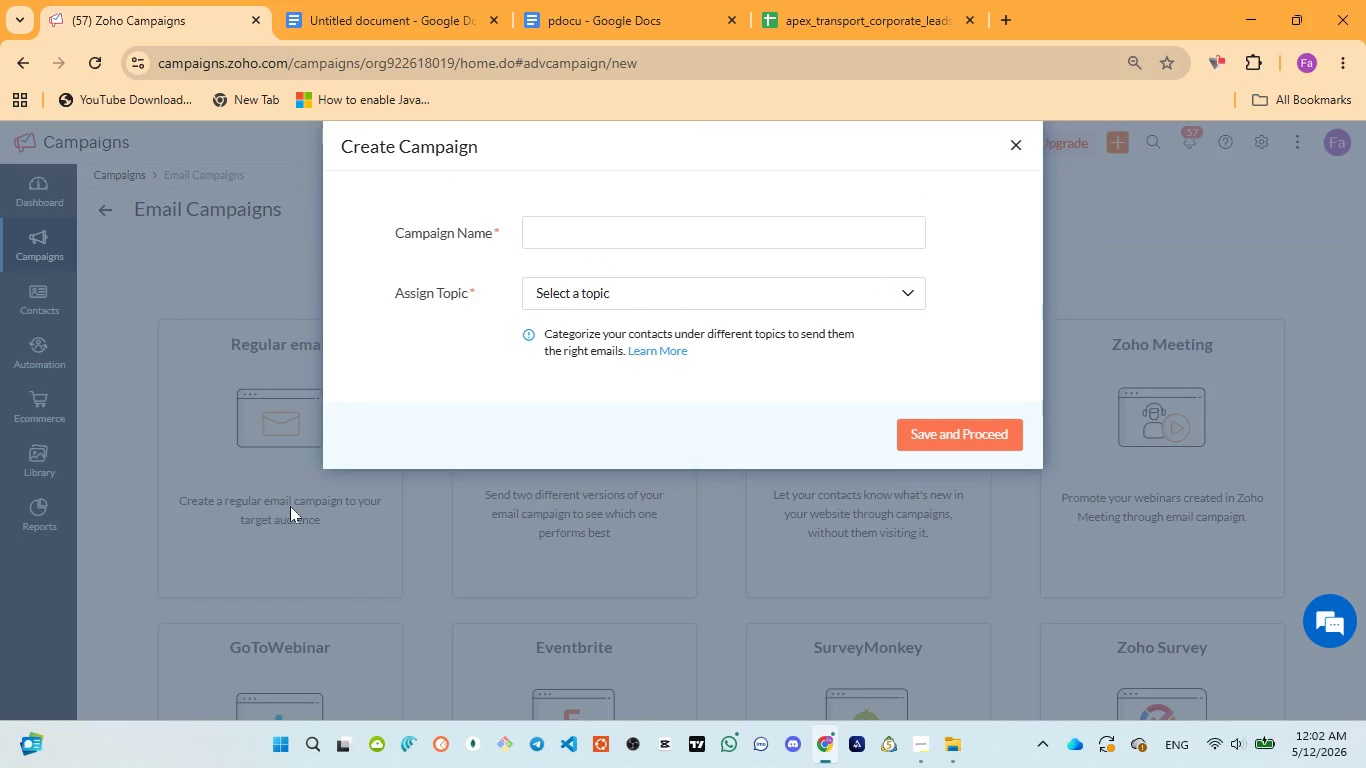 
left_click([652, 231])
 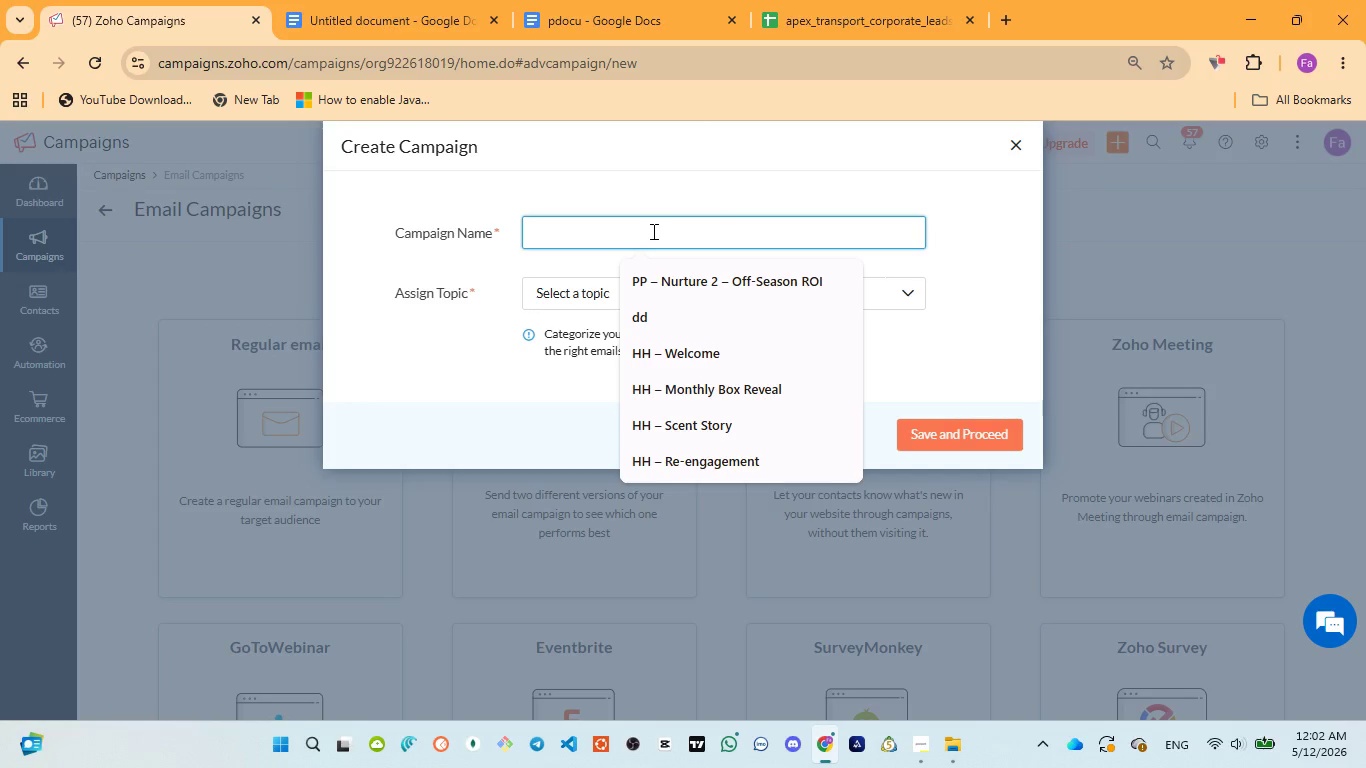 
hold_key(key=ControlLeft, duration=0.5)
 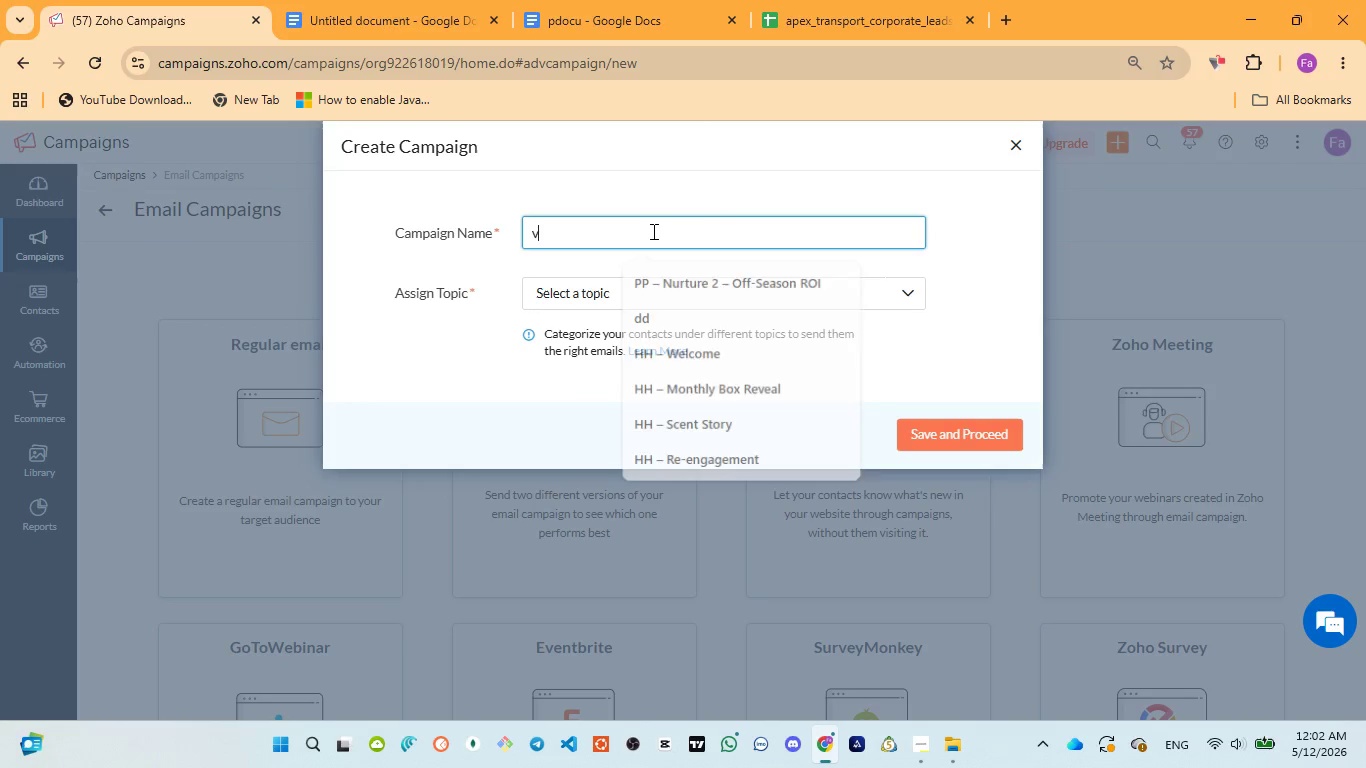 
key(V)
 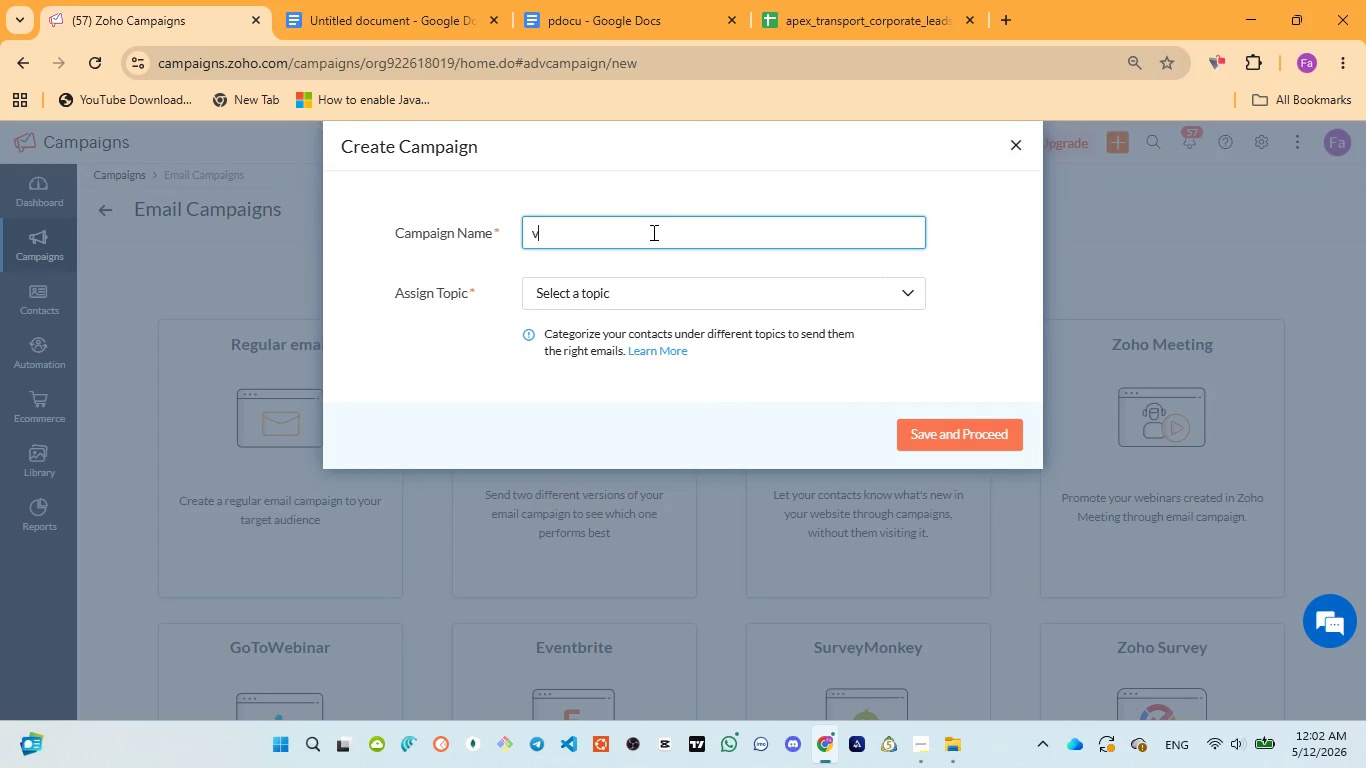 
key(Backspace)
 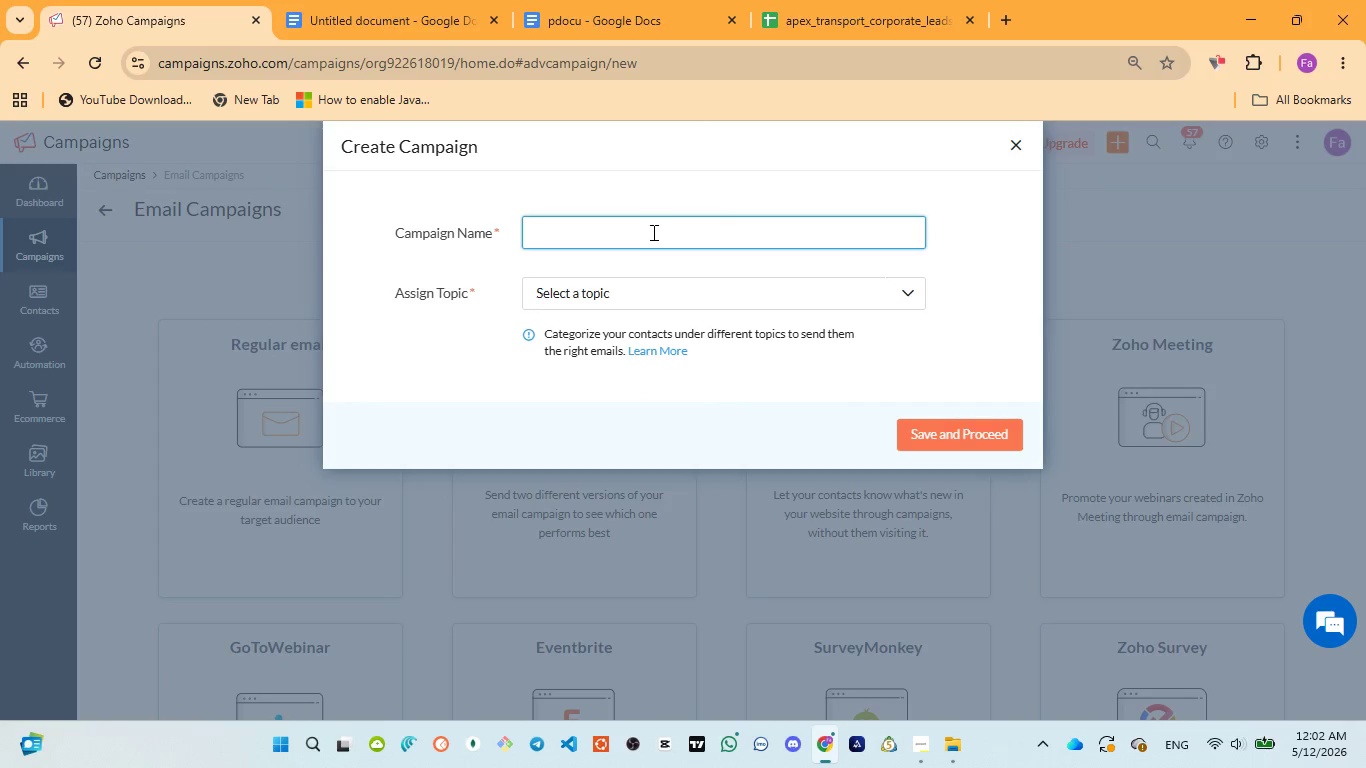 
key(Control+V)
 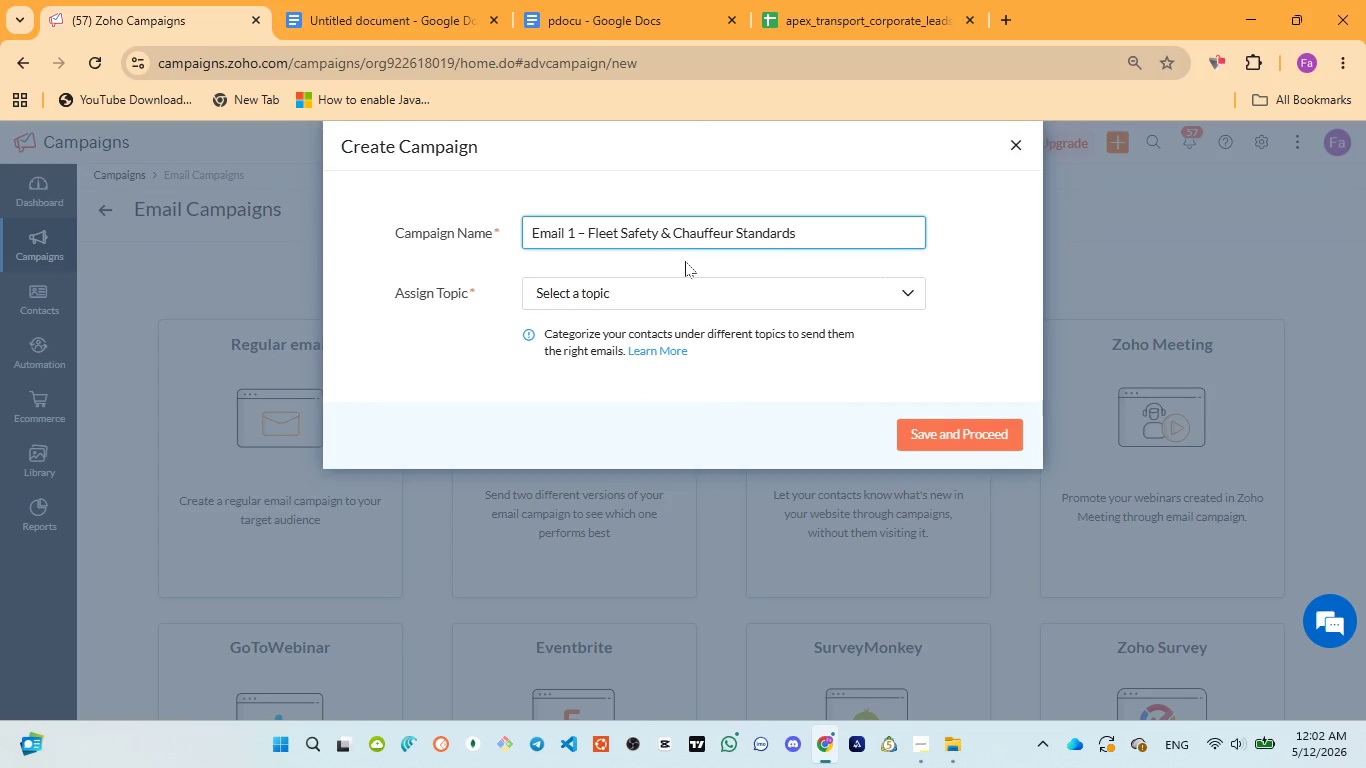 
left_click([704, 298])
 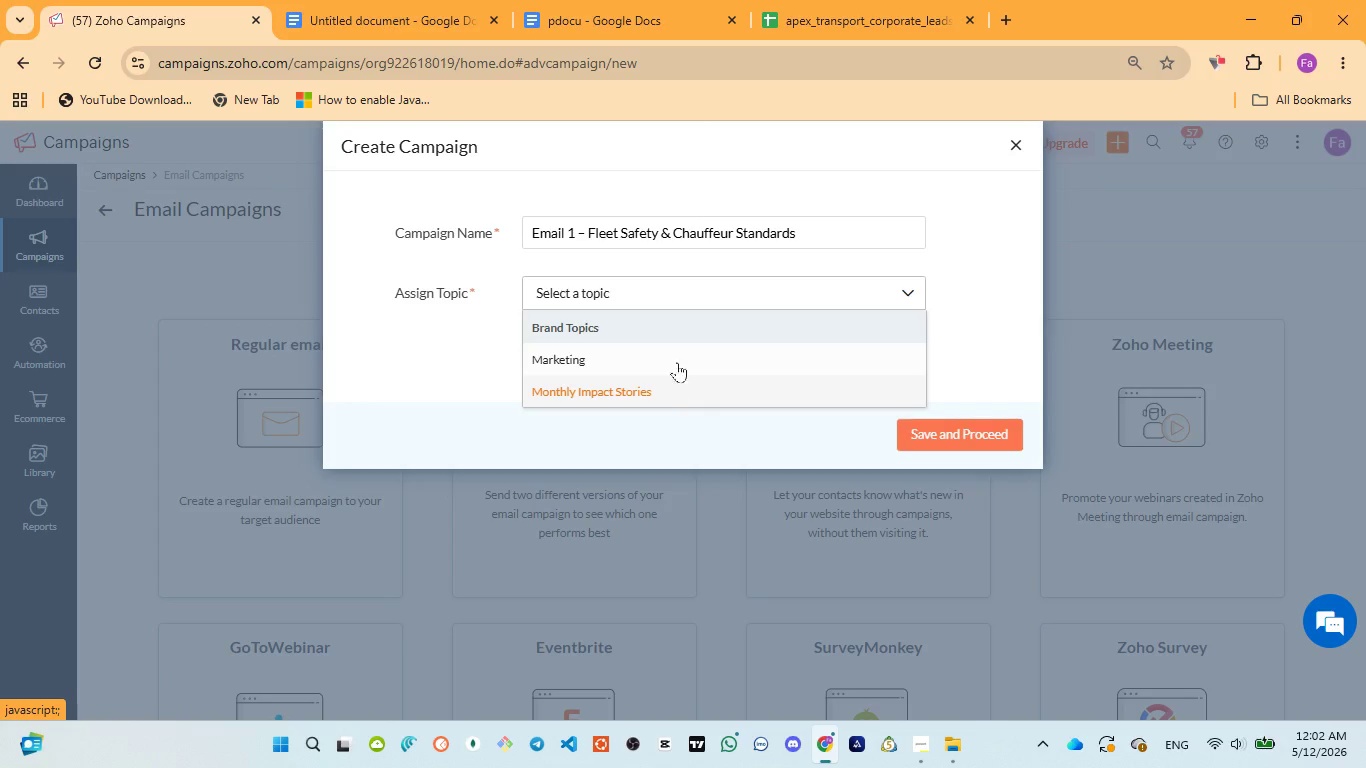 
left_click([678, 354])
 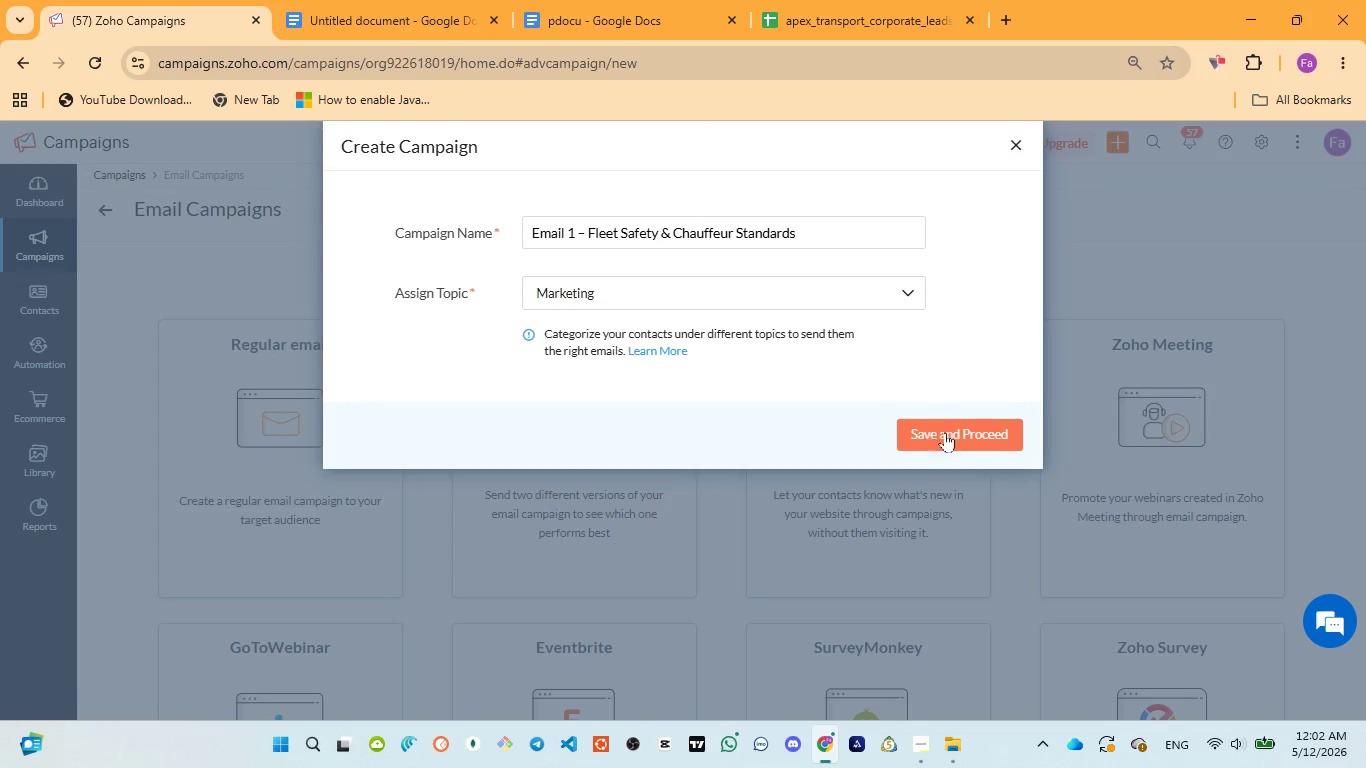 
left_click([946, 434])
 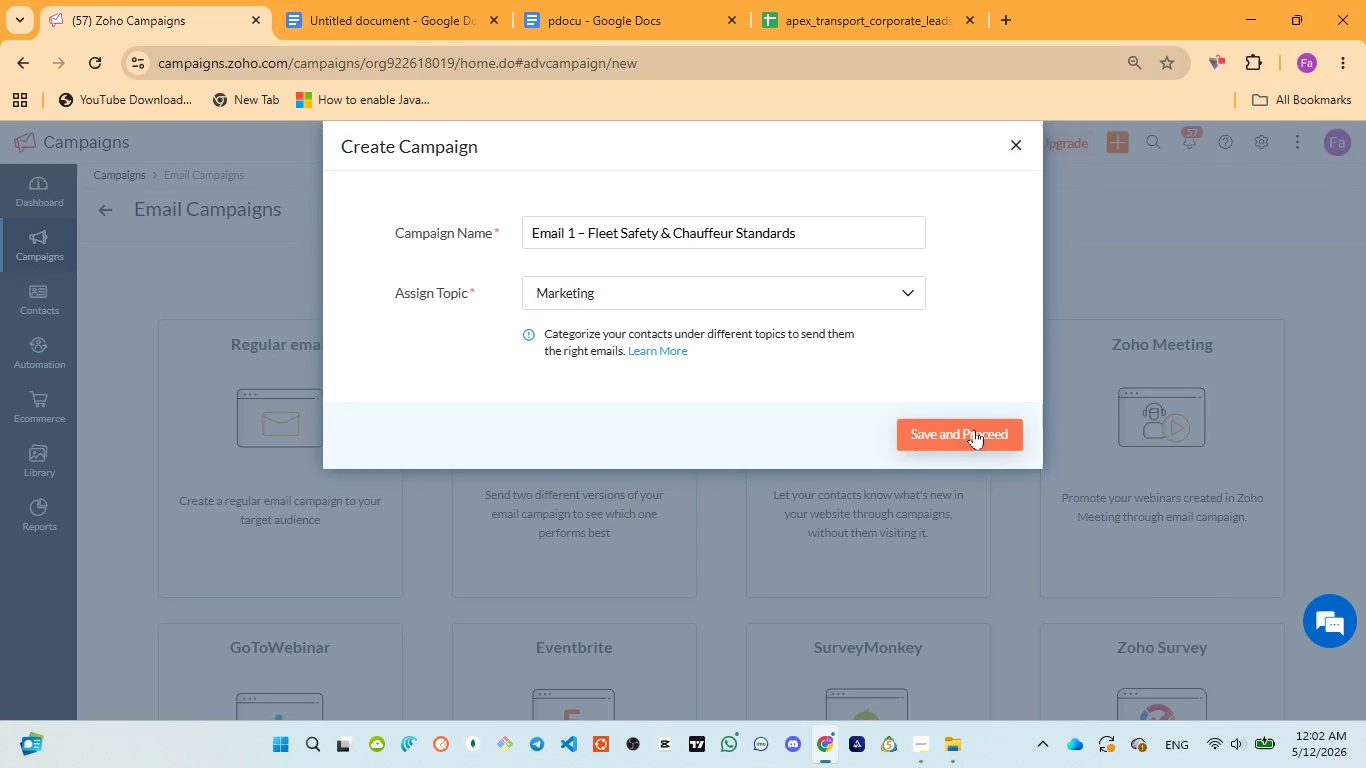 
left_click([974, 429])
 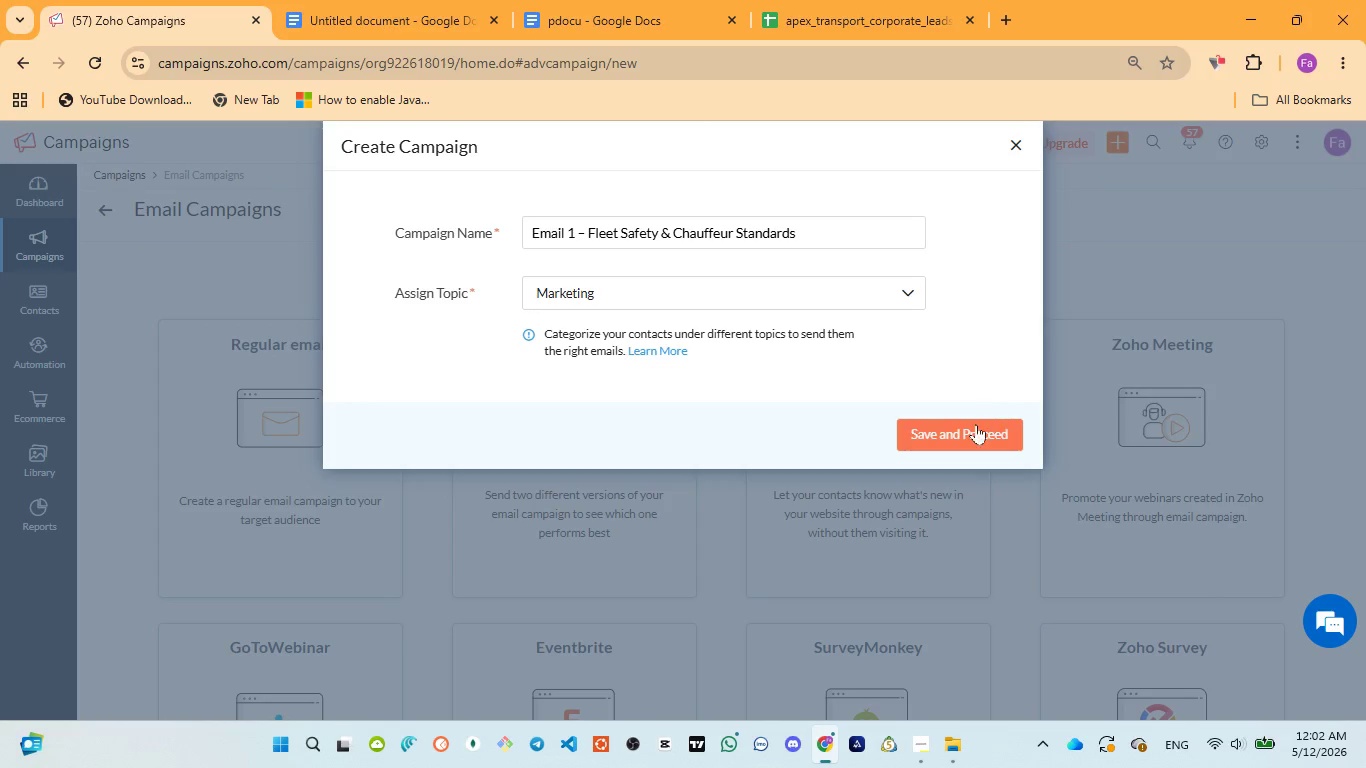 
double_click([975, 425])
 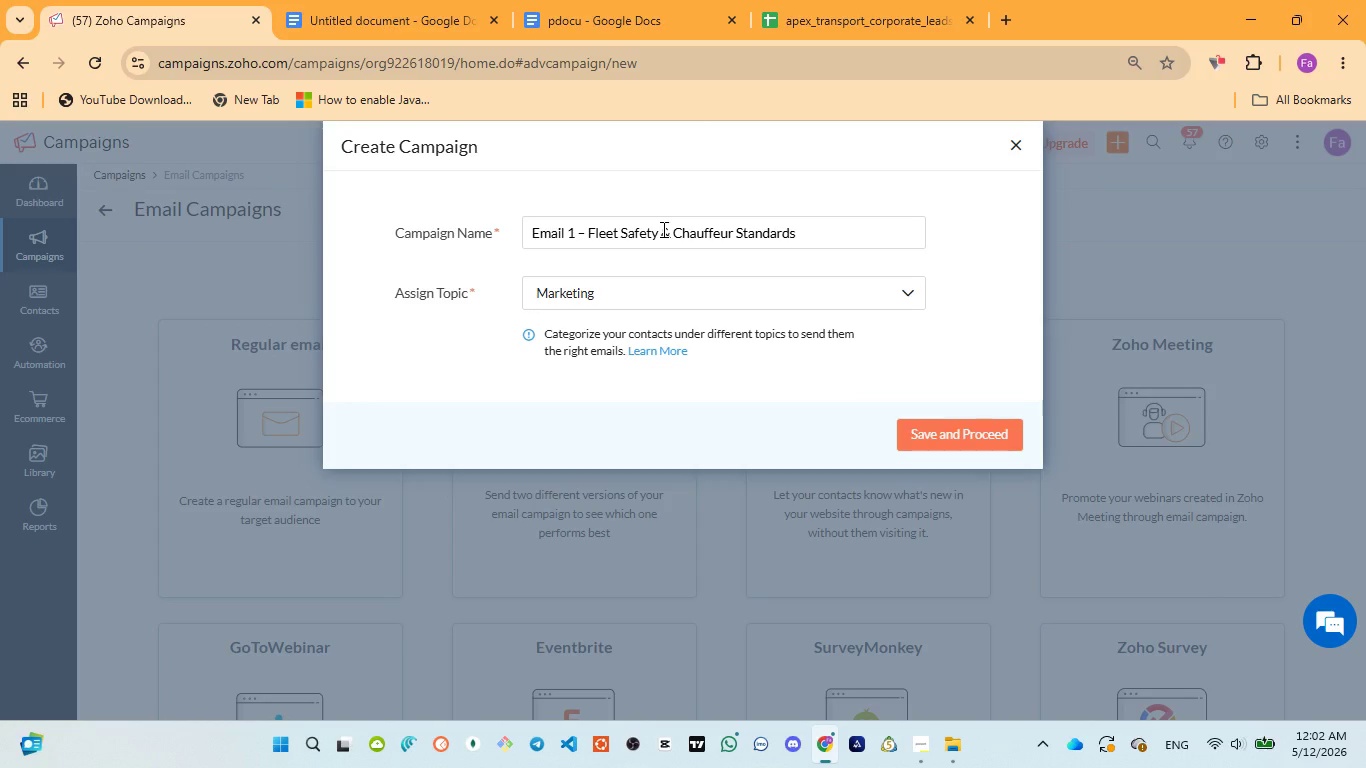 
double_click([665, 227])
 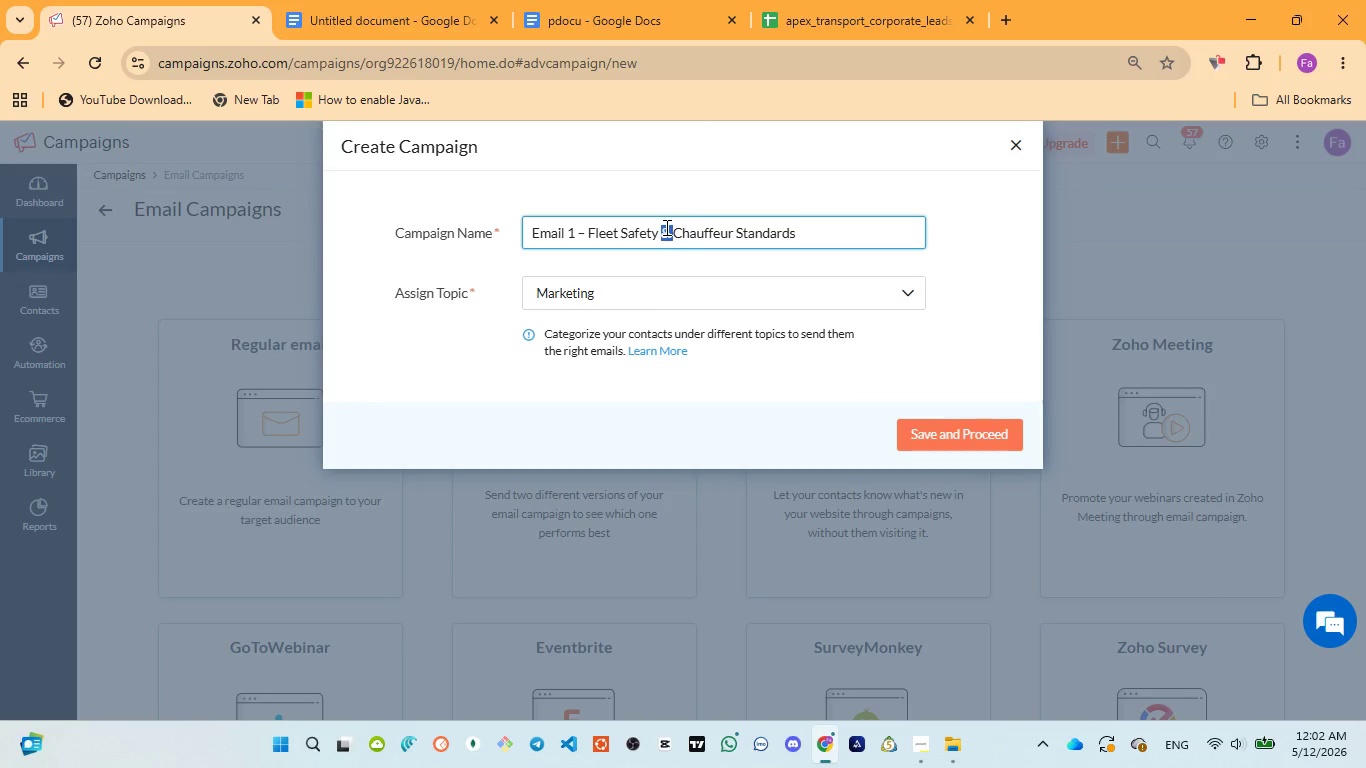 
type(and)
 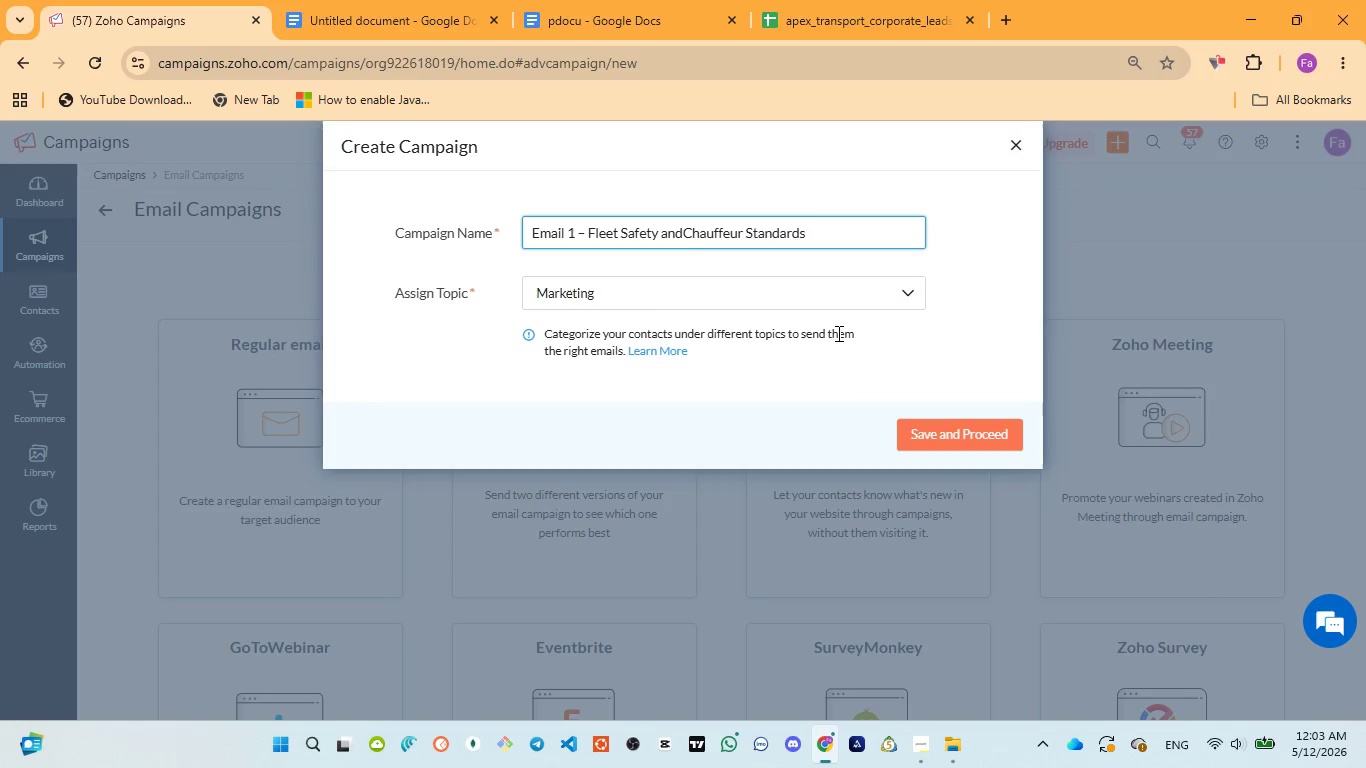 
key(Space)
 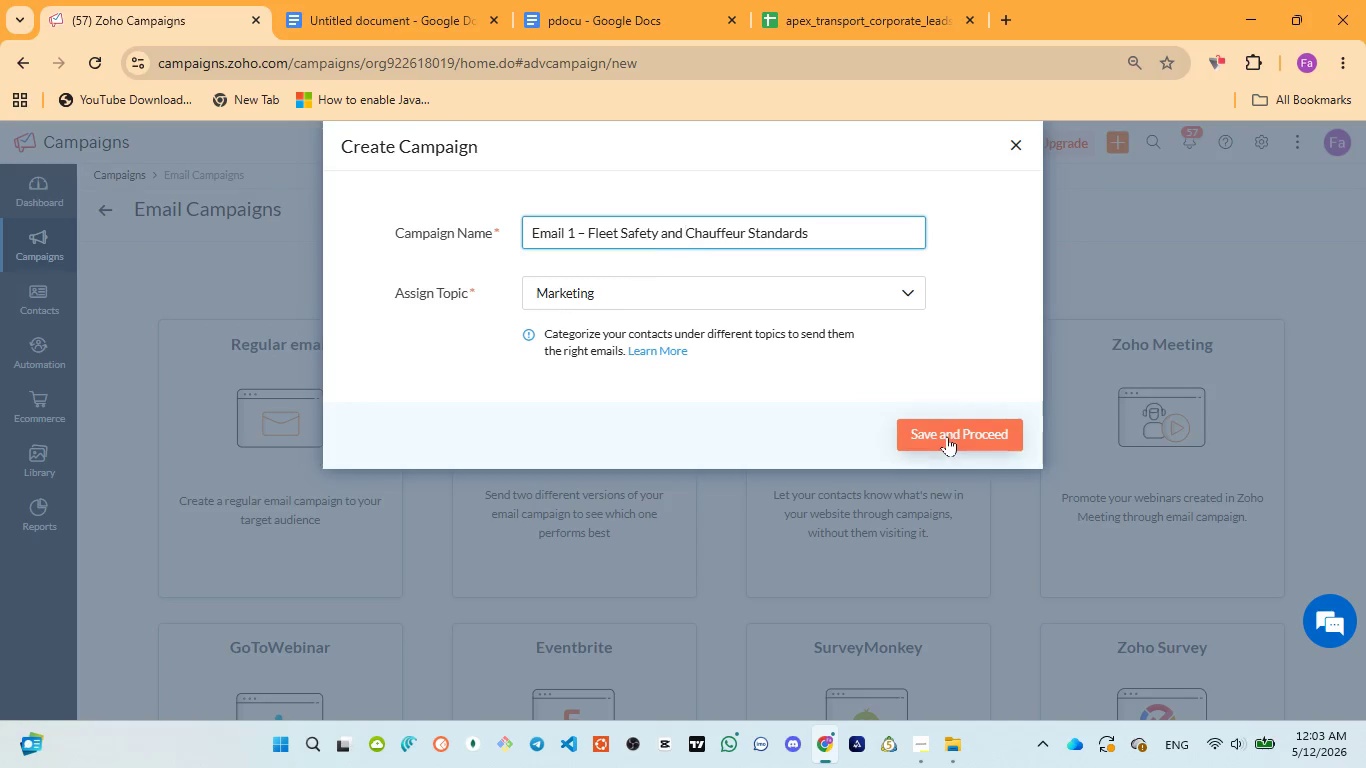 
left_click([947, 436])
 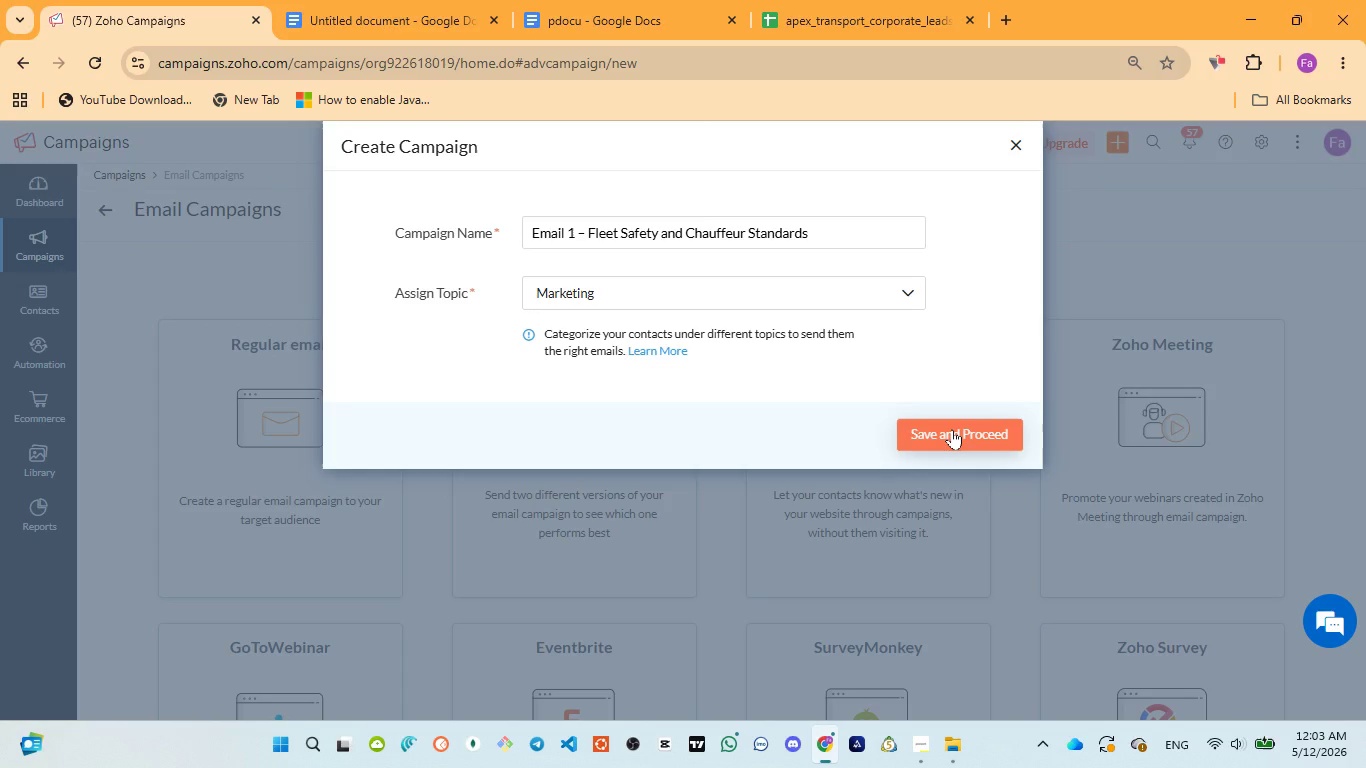 
wait(8.48)
 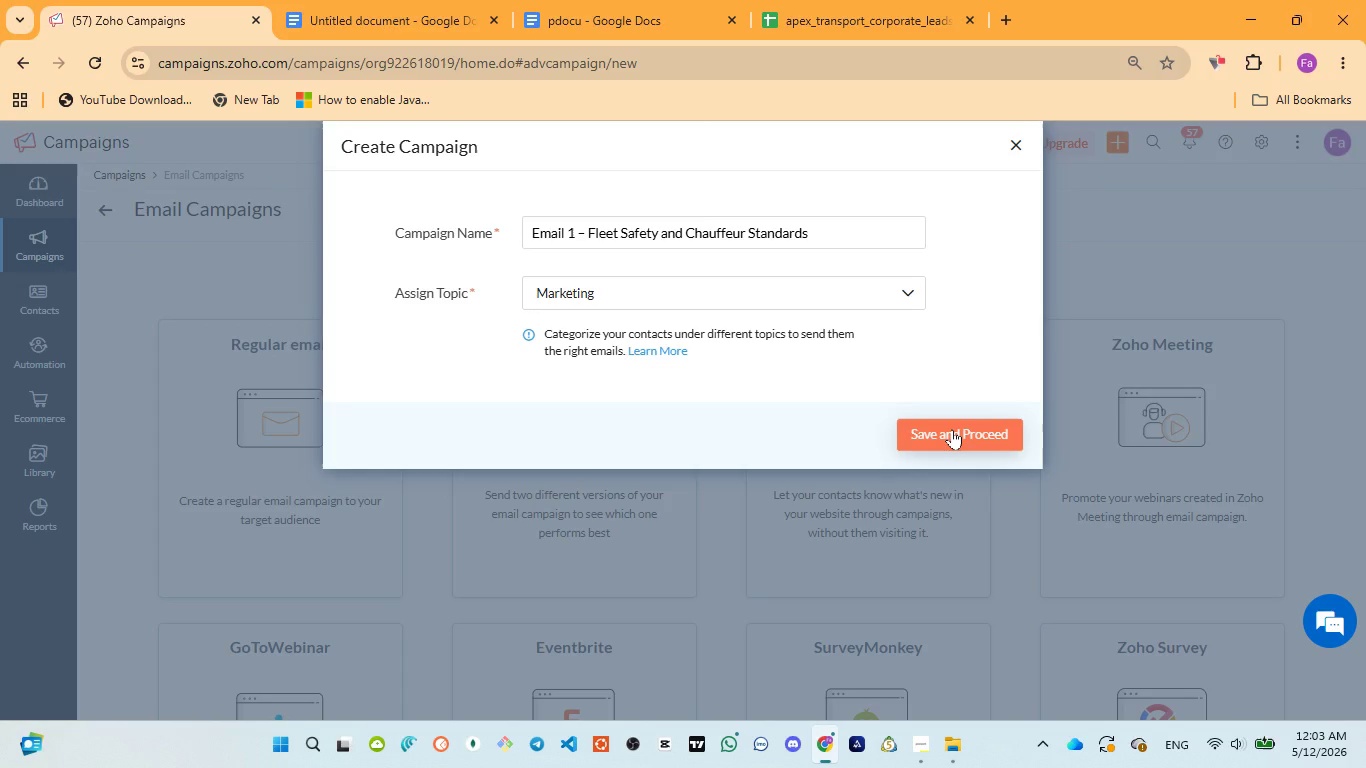 
left_click([958, 439])
 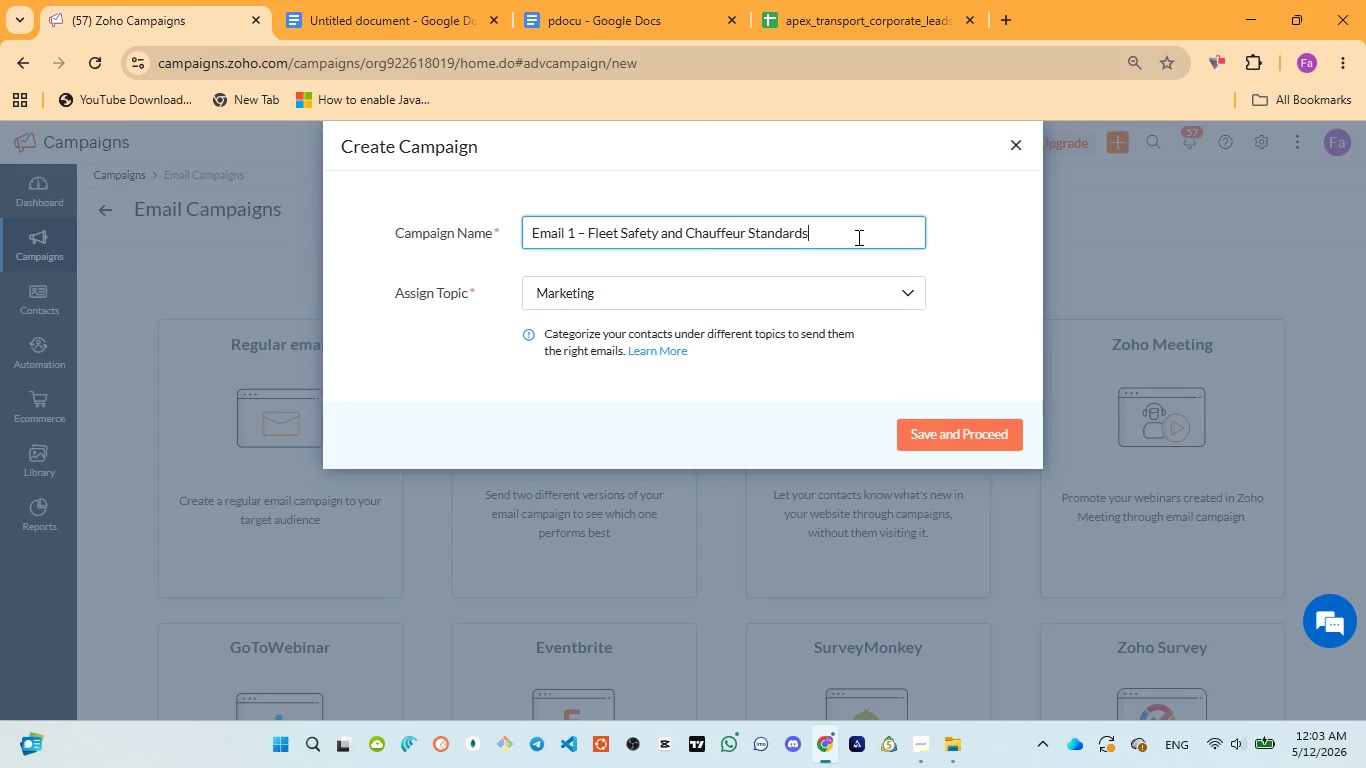 
wait(7.0)
 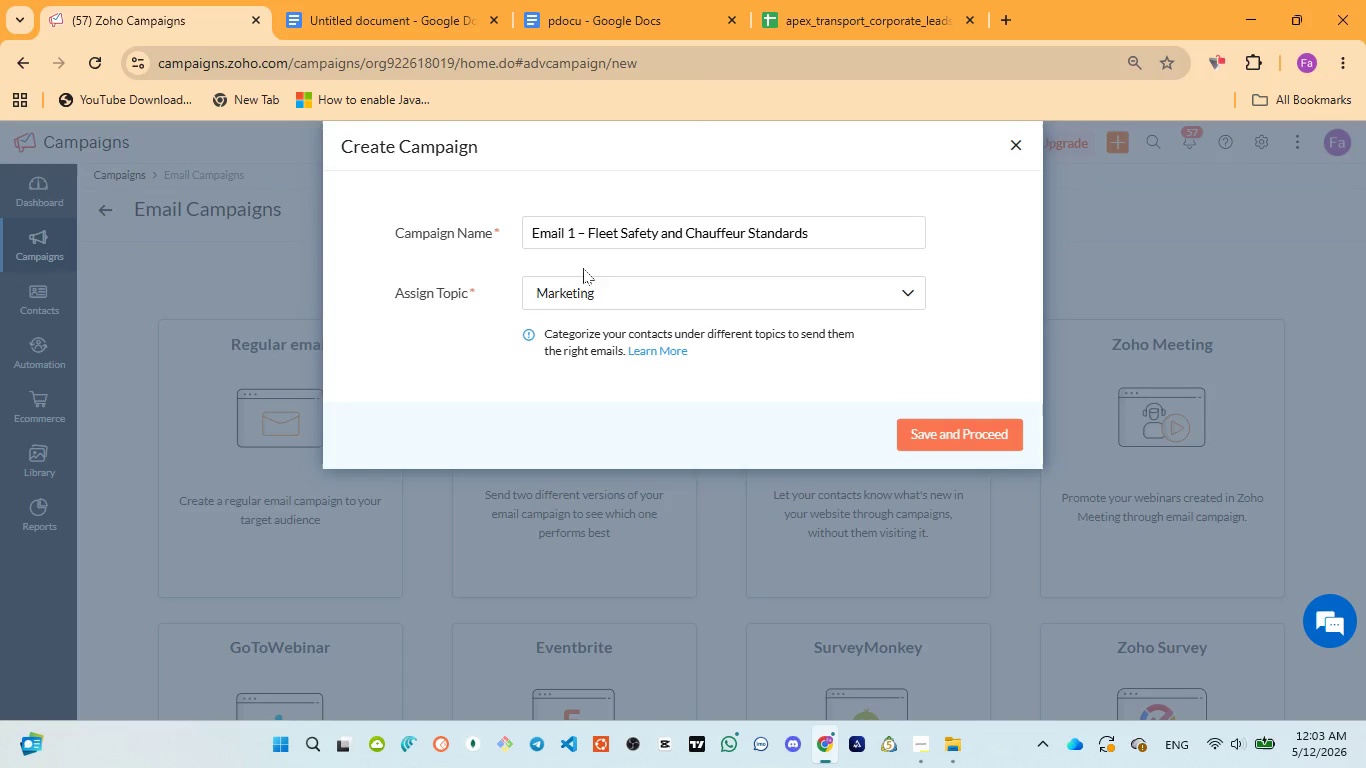 
double_click([952, 437])
 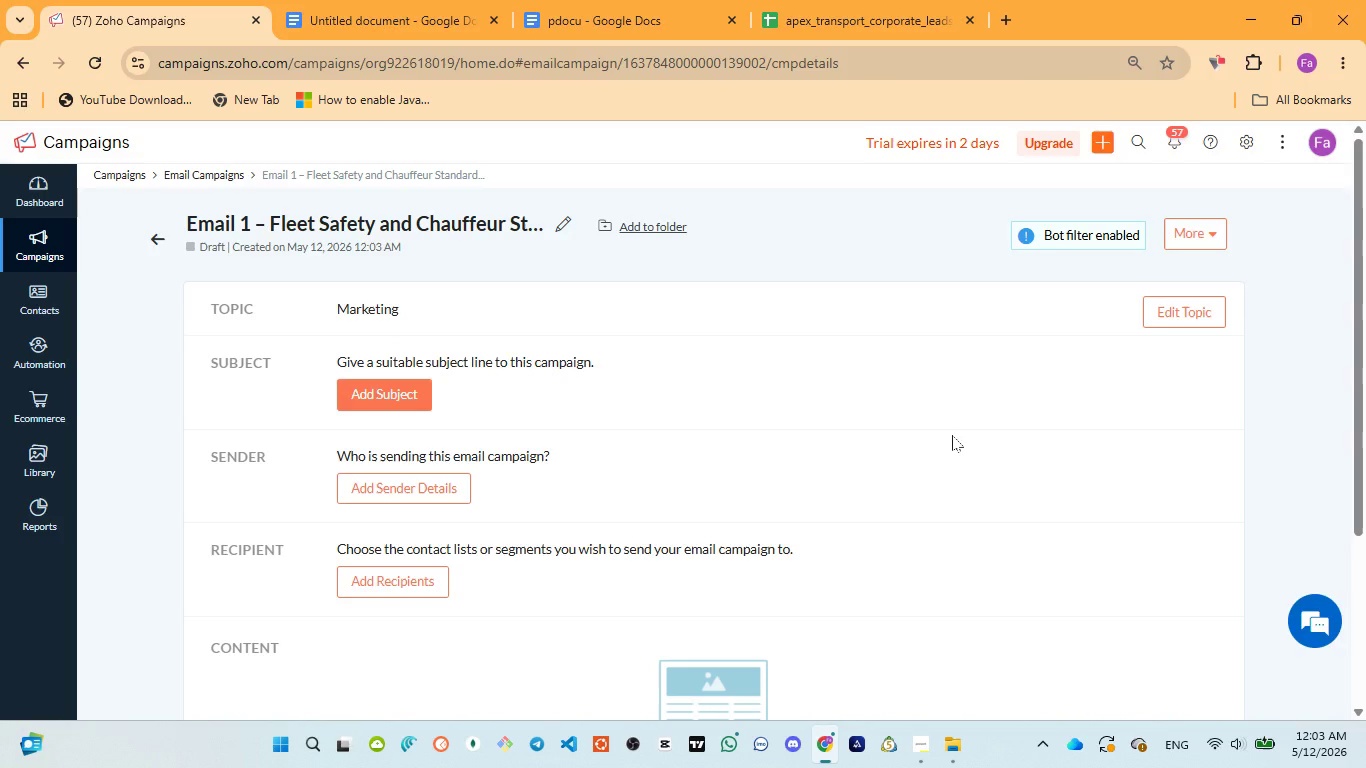 
wait(7.5)
 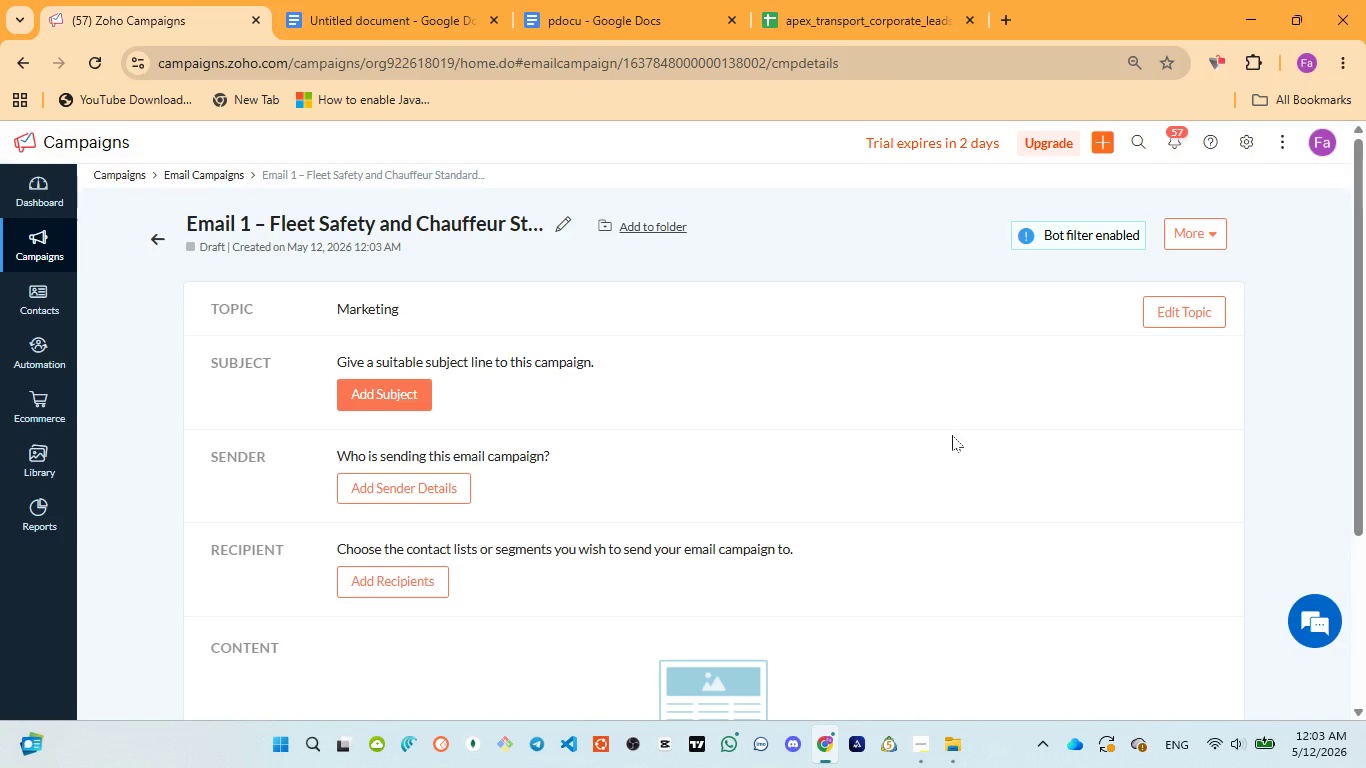 
left_click([398, 391])
 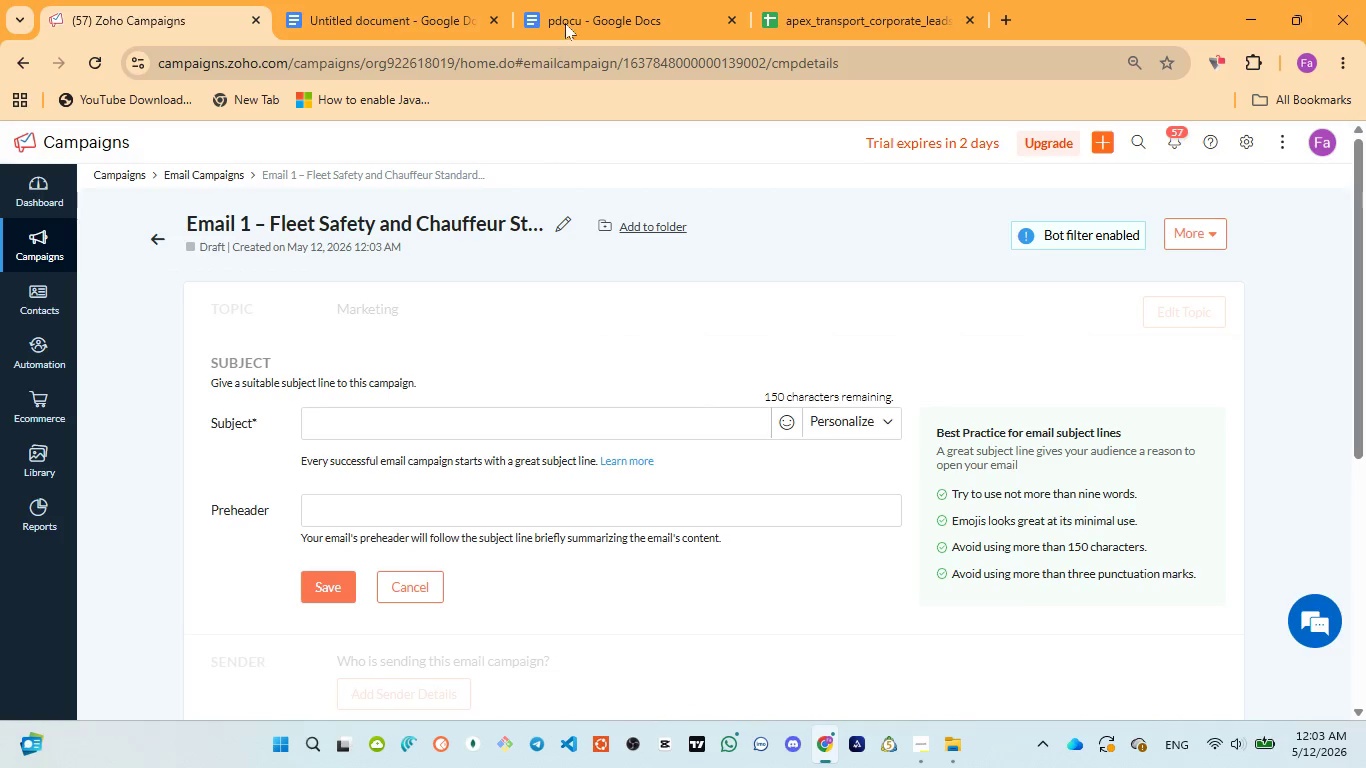 
left_click([572, 0])
 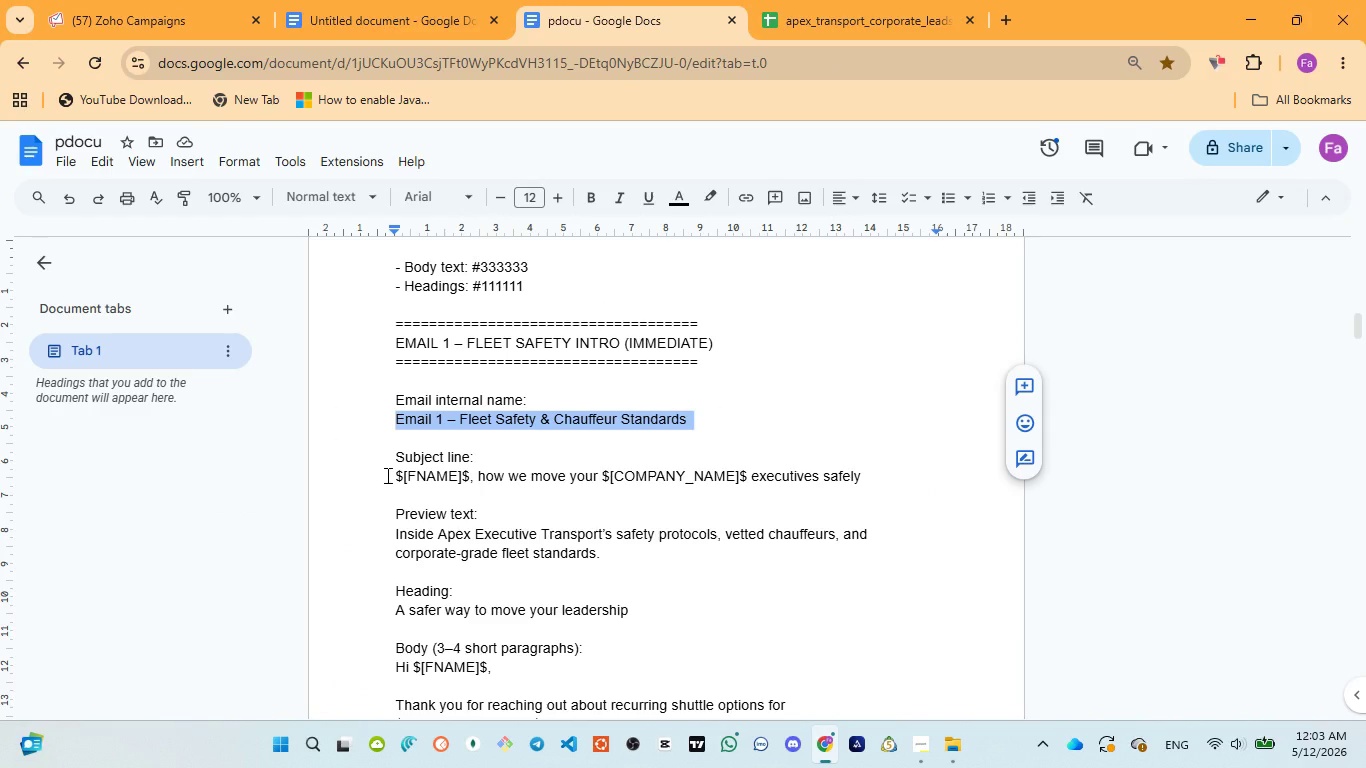 
left_click_drag(start_coordinate=[386, 475], to_coordinate=[887, 481])
 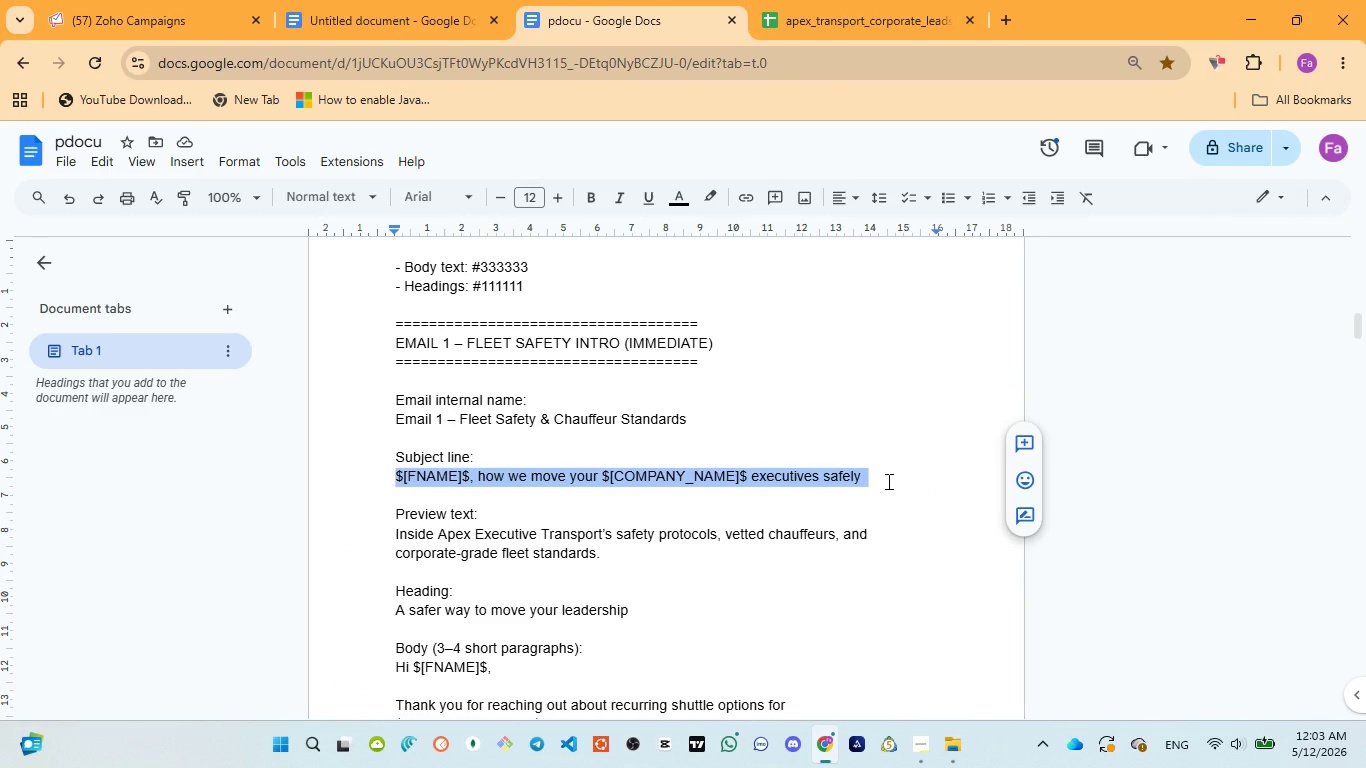 
key(Control+C)
 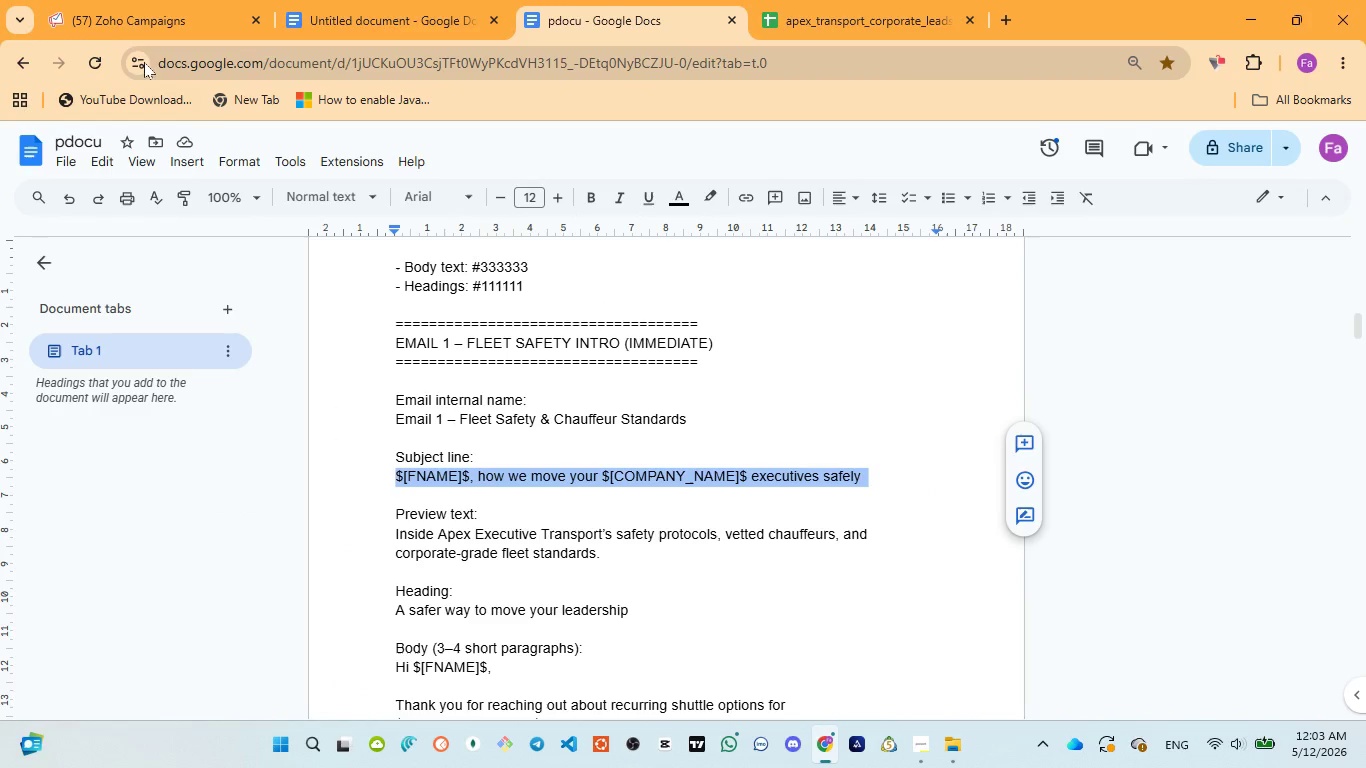 
left_click([144, 13])
 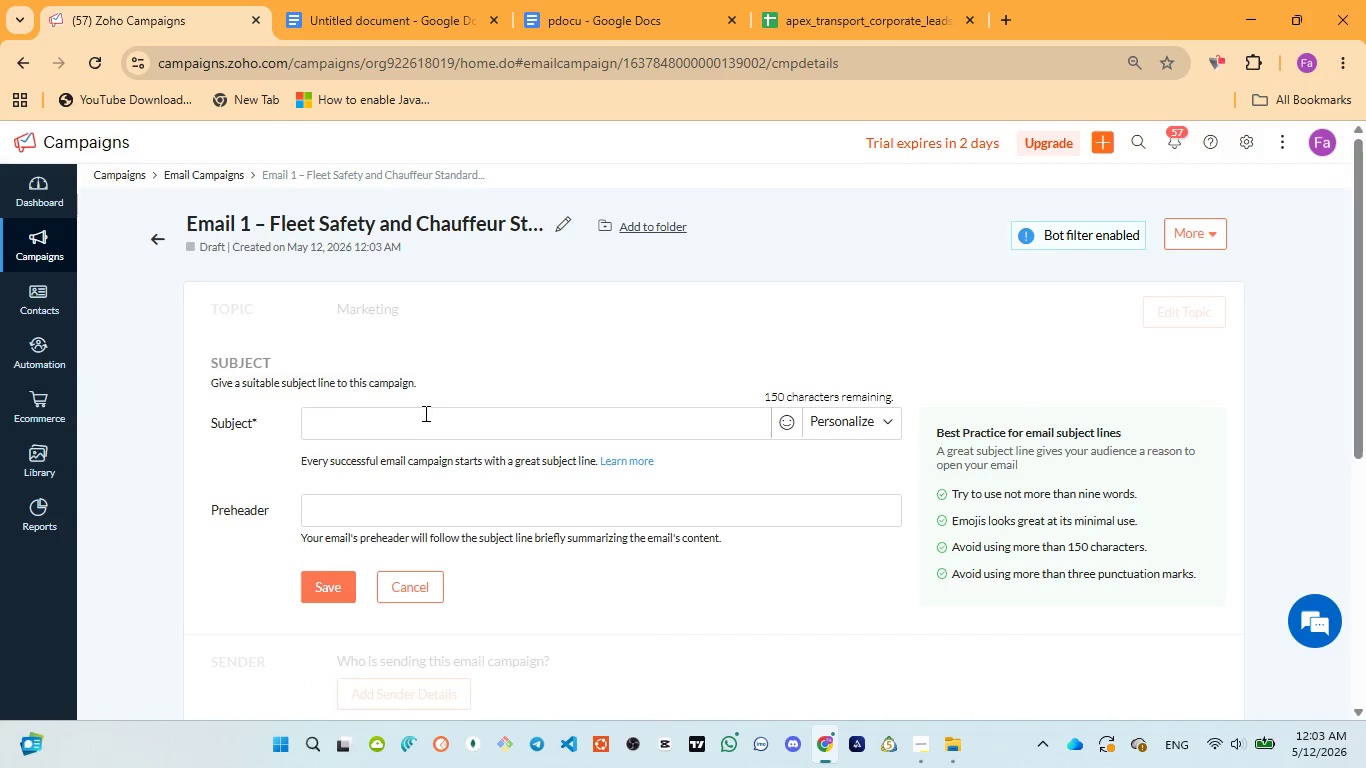 
left_click([418, 425])
 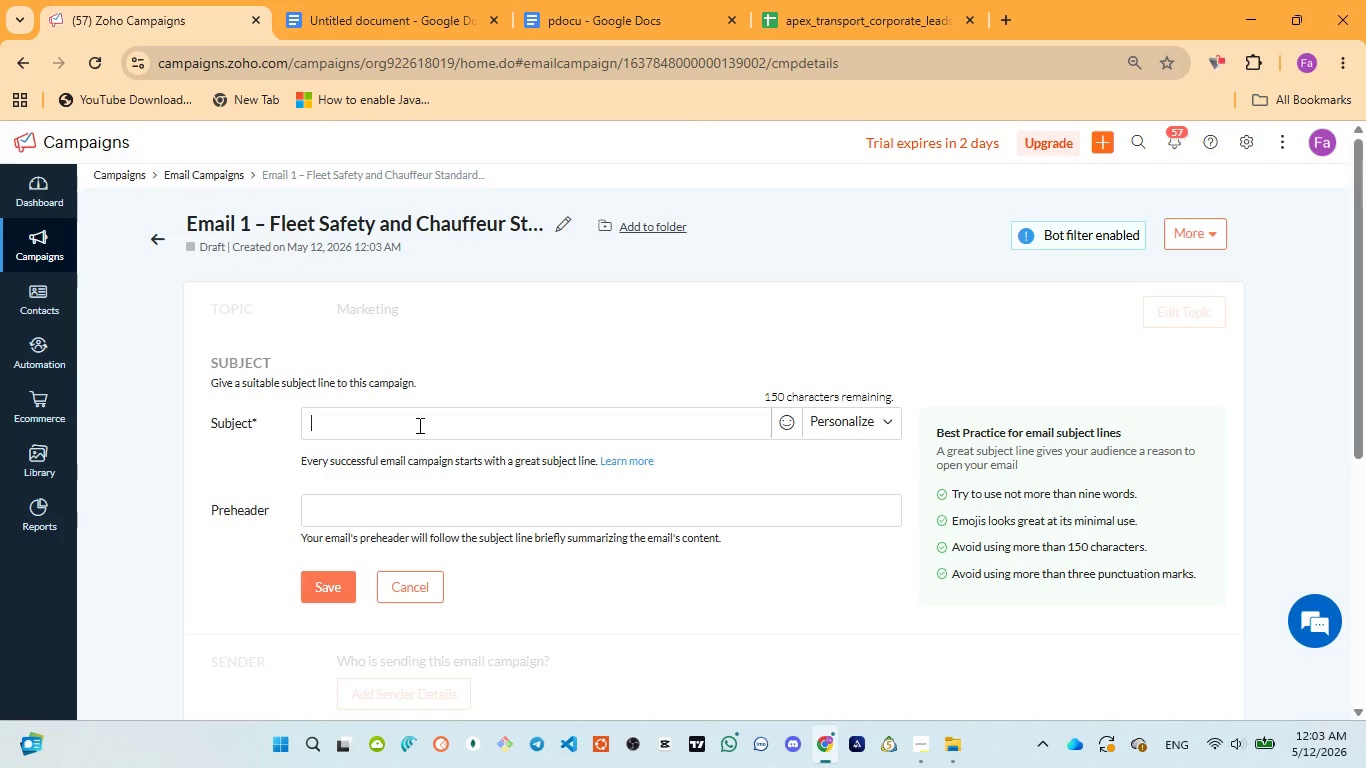 
key(Control+V)
 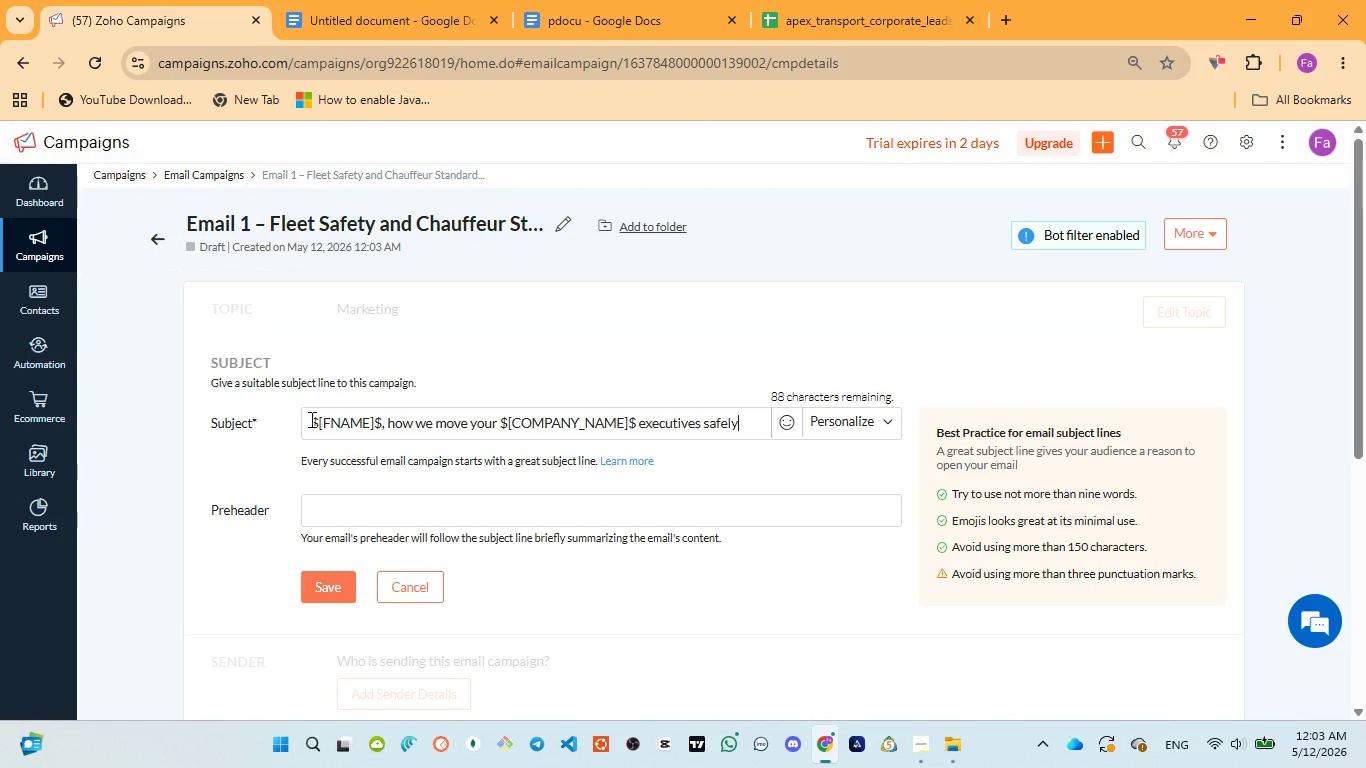 
left_click_drag(start_coordinate=[310, 419], to_coordinate=[379, 420])
 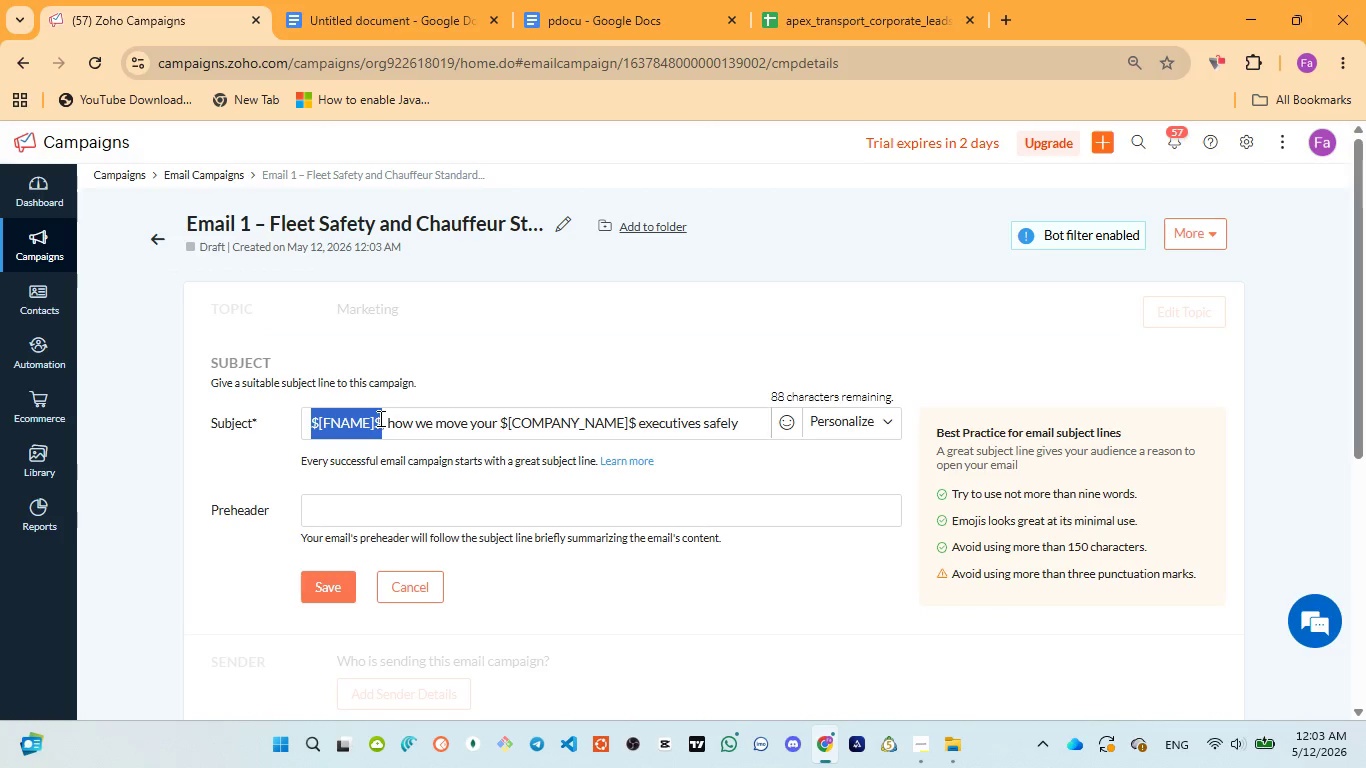 
key(Backspace)
 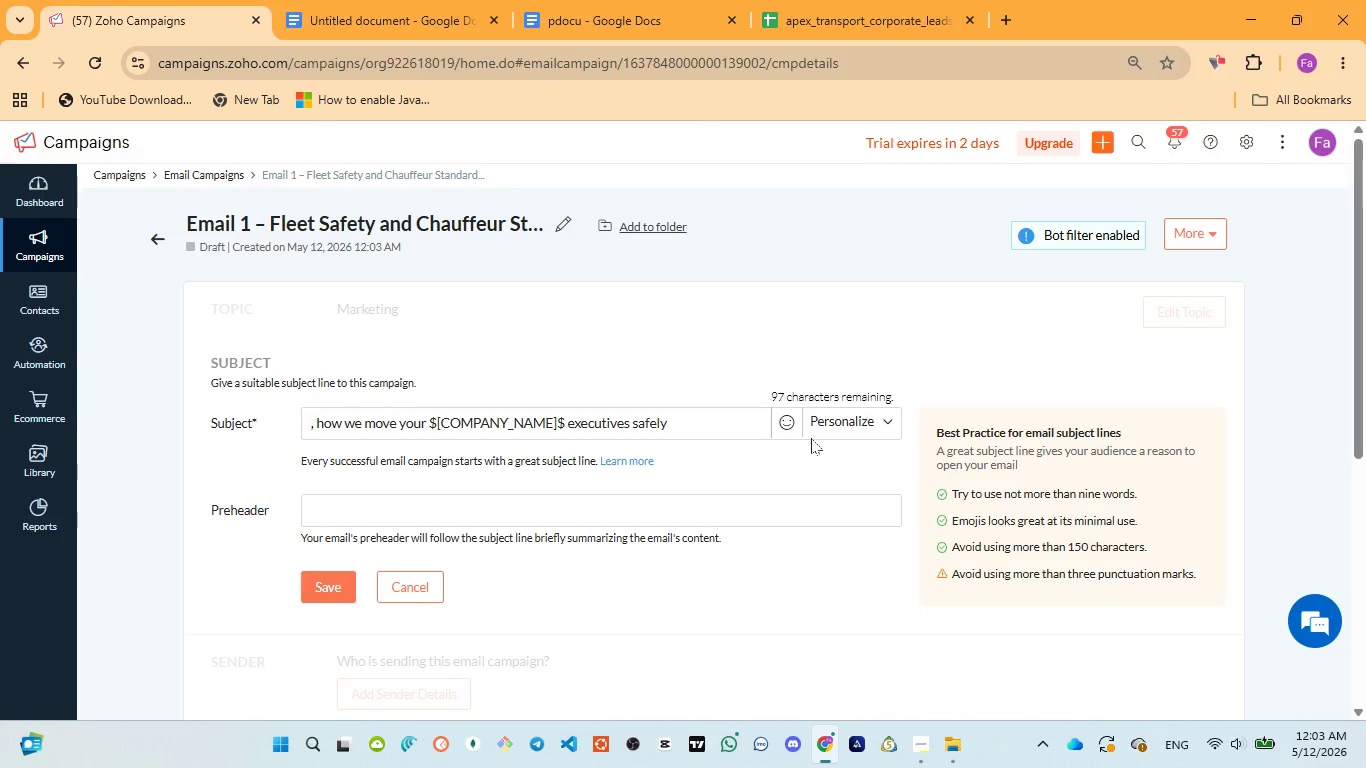 
left_click([819, 427])
 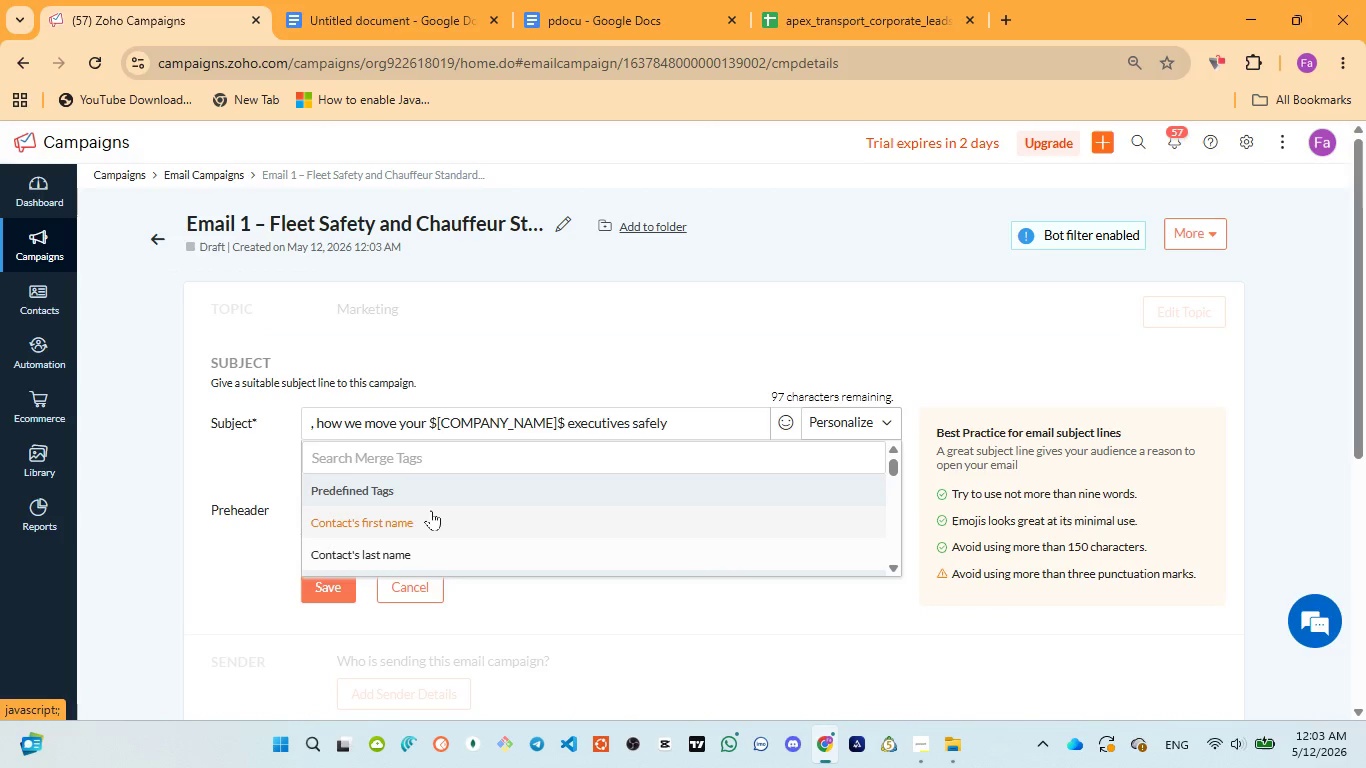 
scroll: coordinate [429, 514], scroll_direction: down, amount: 1.0
 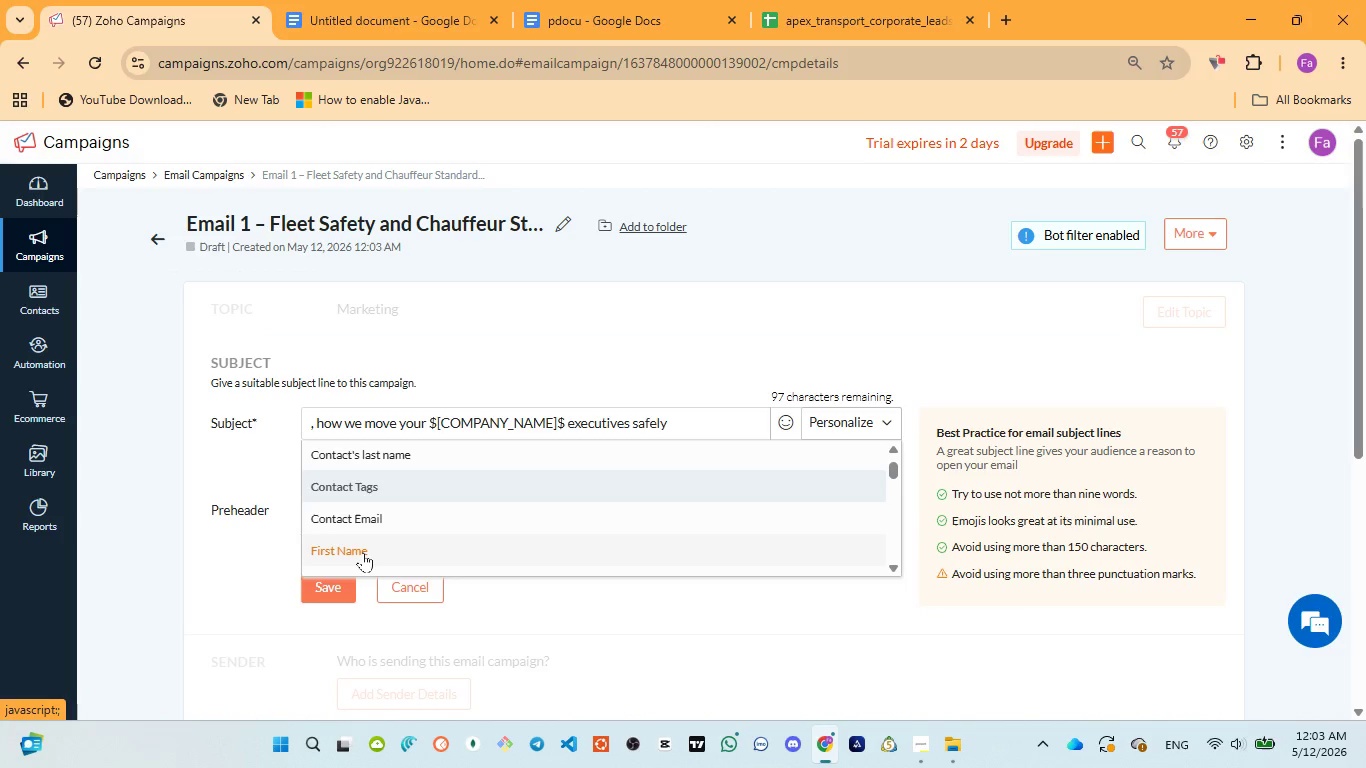 
left_click([362, 552])
 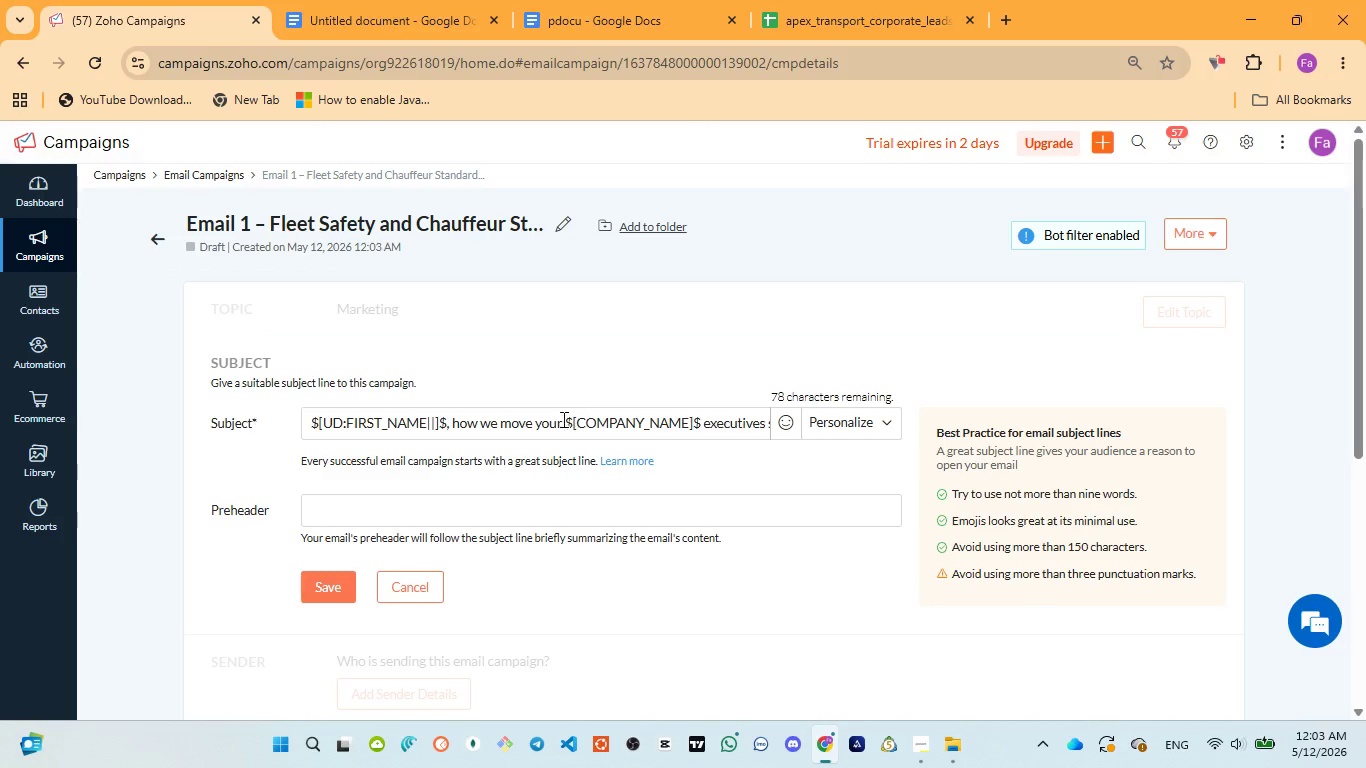 
left_click_drag(start_coordinate=[561, 418], to_coordinate=[700, 418])
 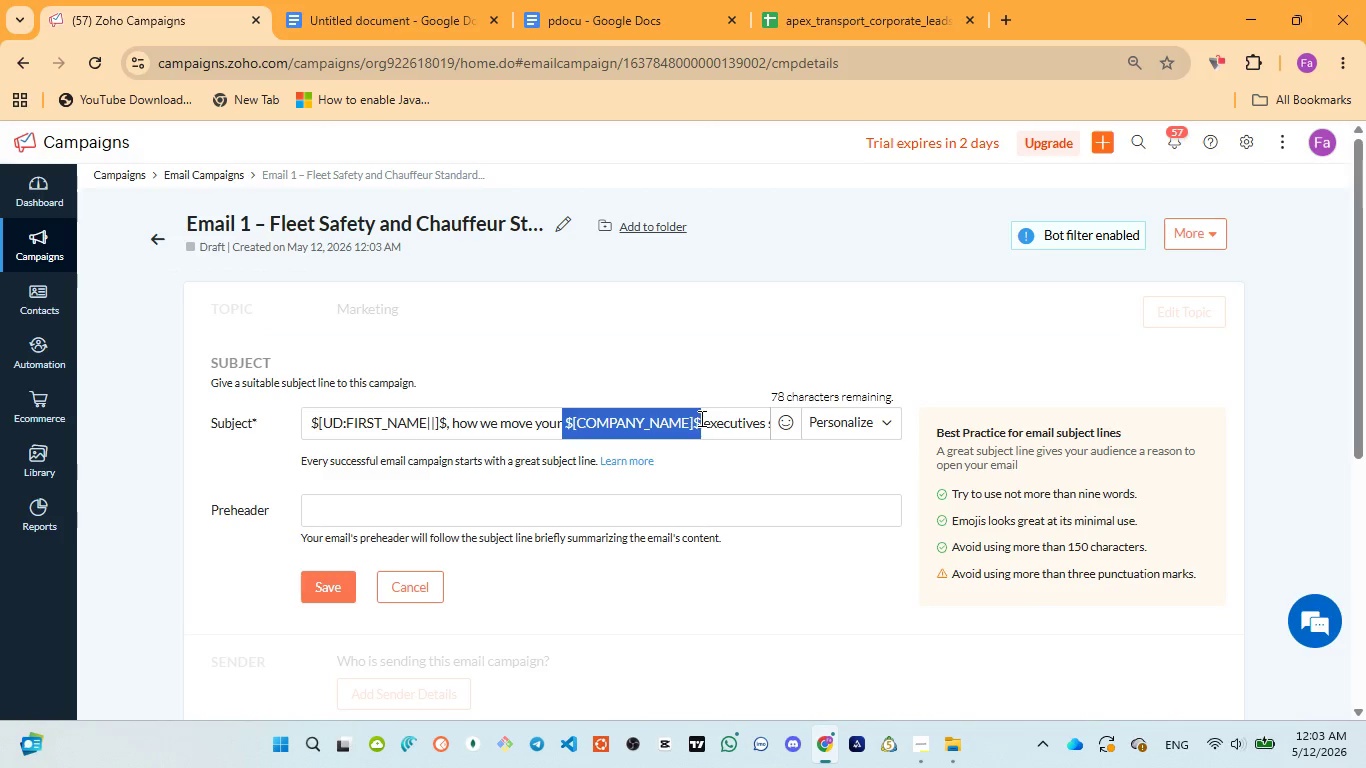 
key(Backspace)
 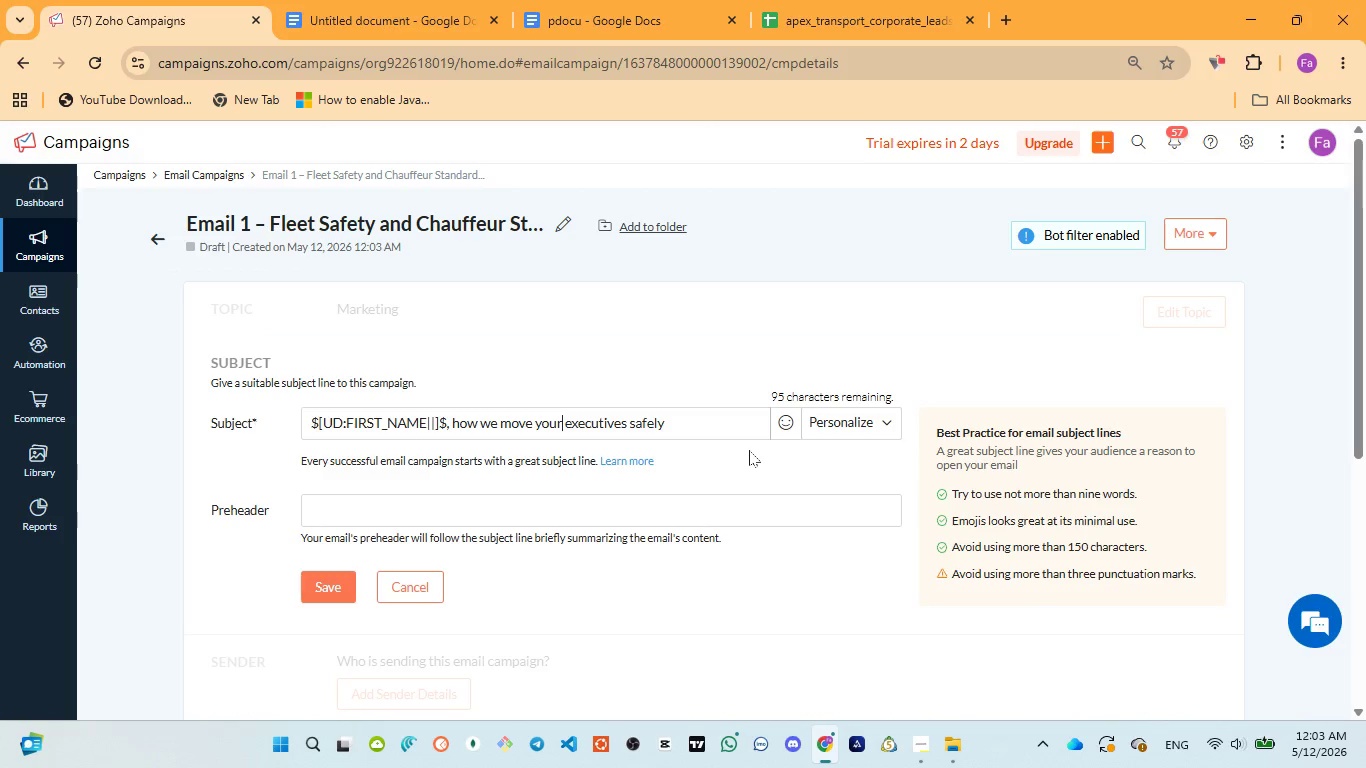 
key(Space)
 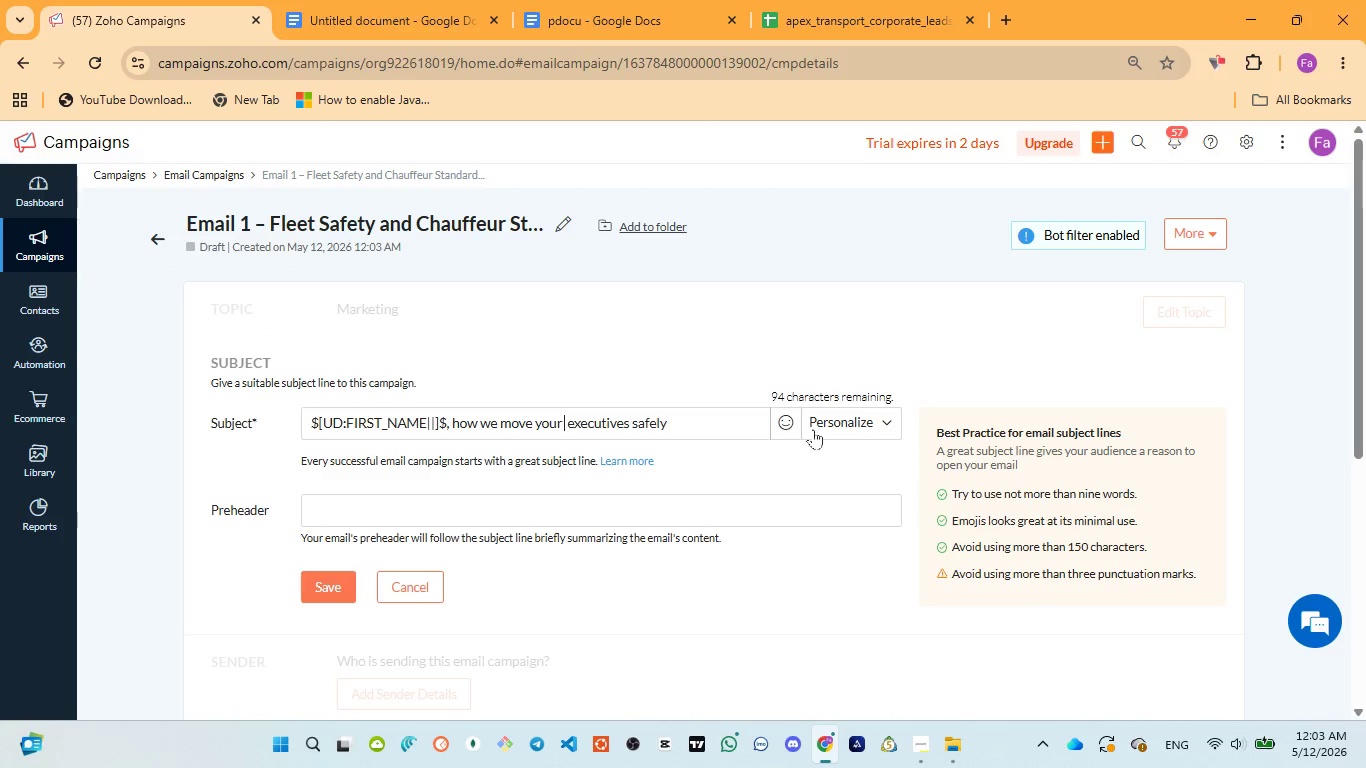 
left_click([828, 428])
 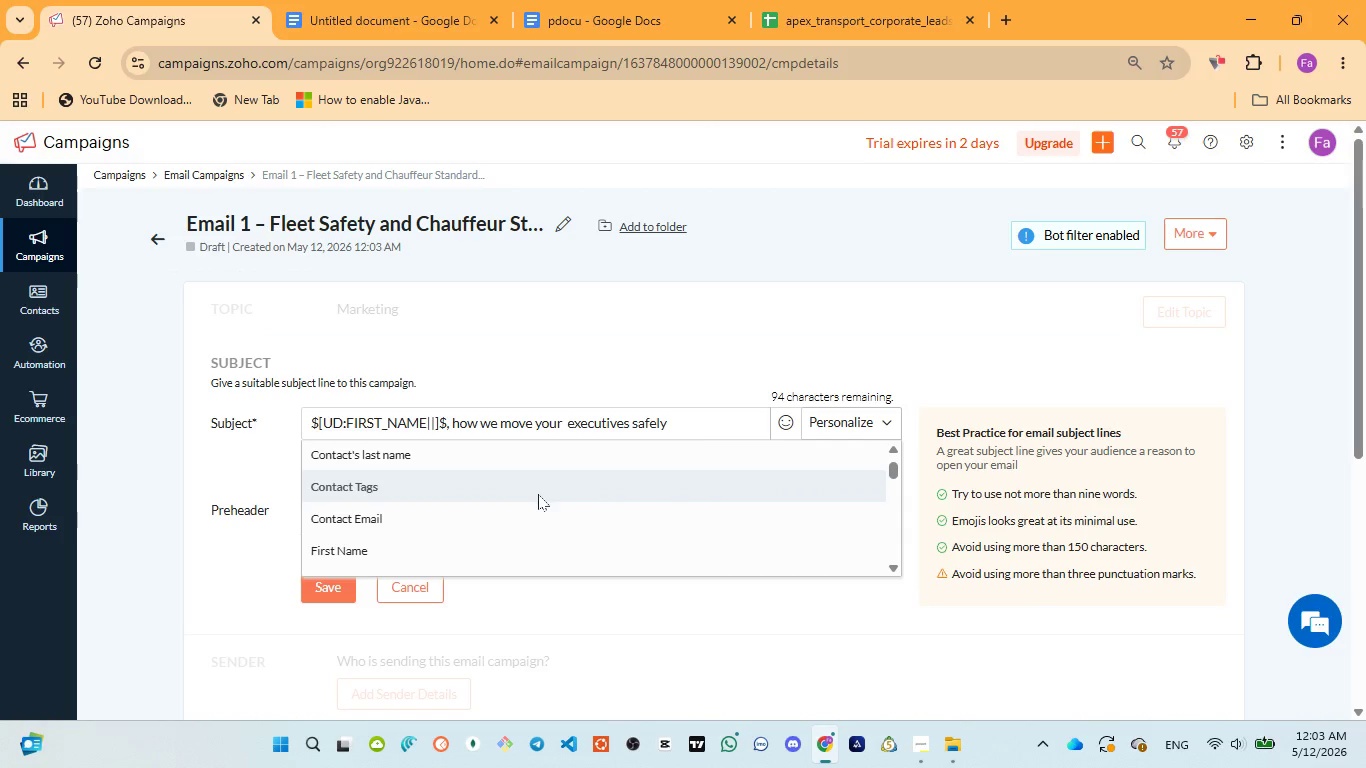 
scroll: coordinate [529, 509], scroll_direction: down, amount: 1.0
 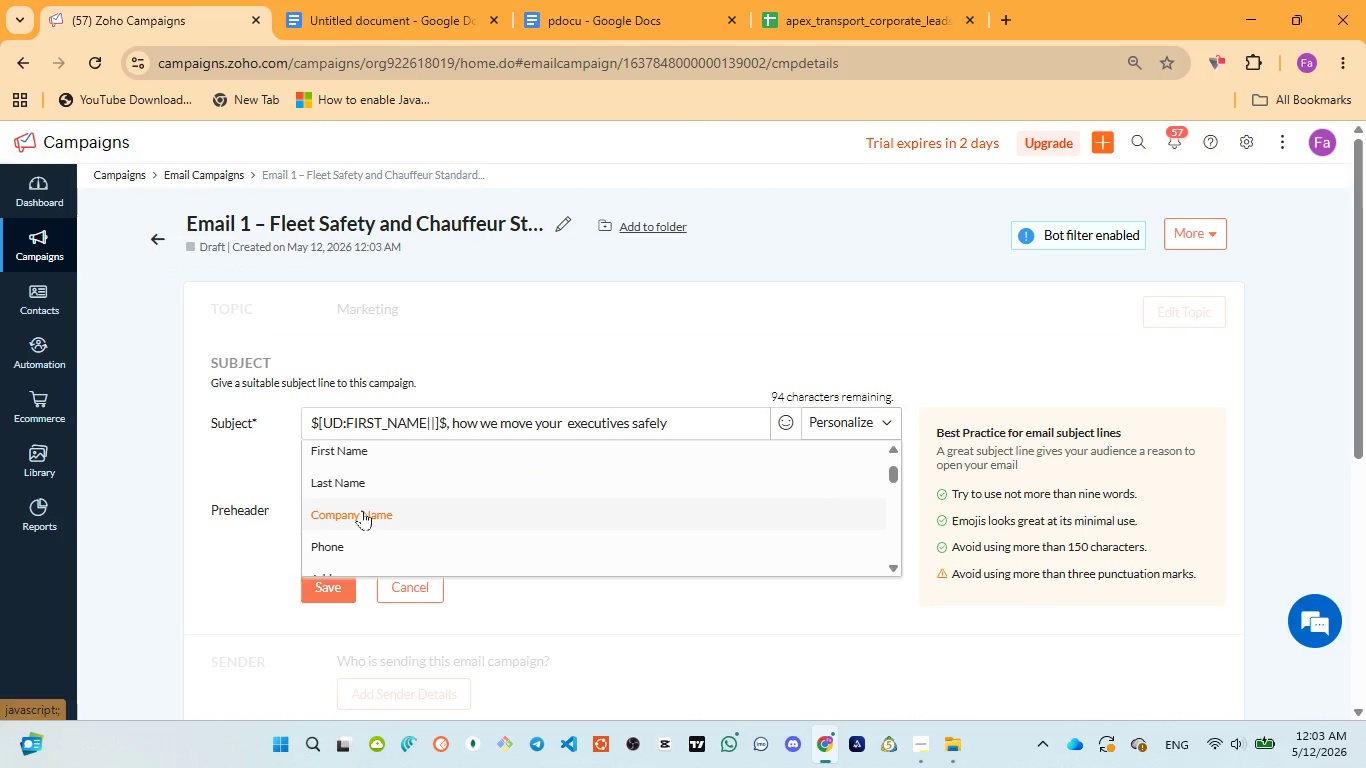 
left_click([362, 510])
 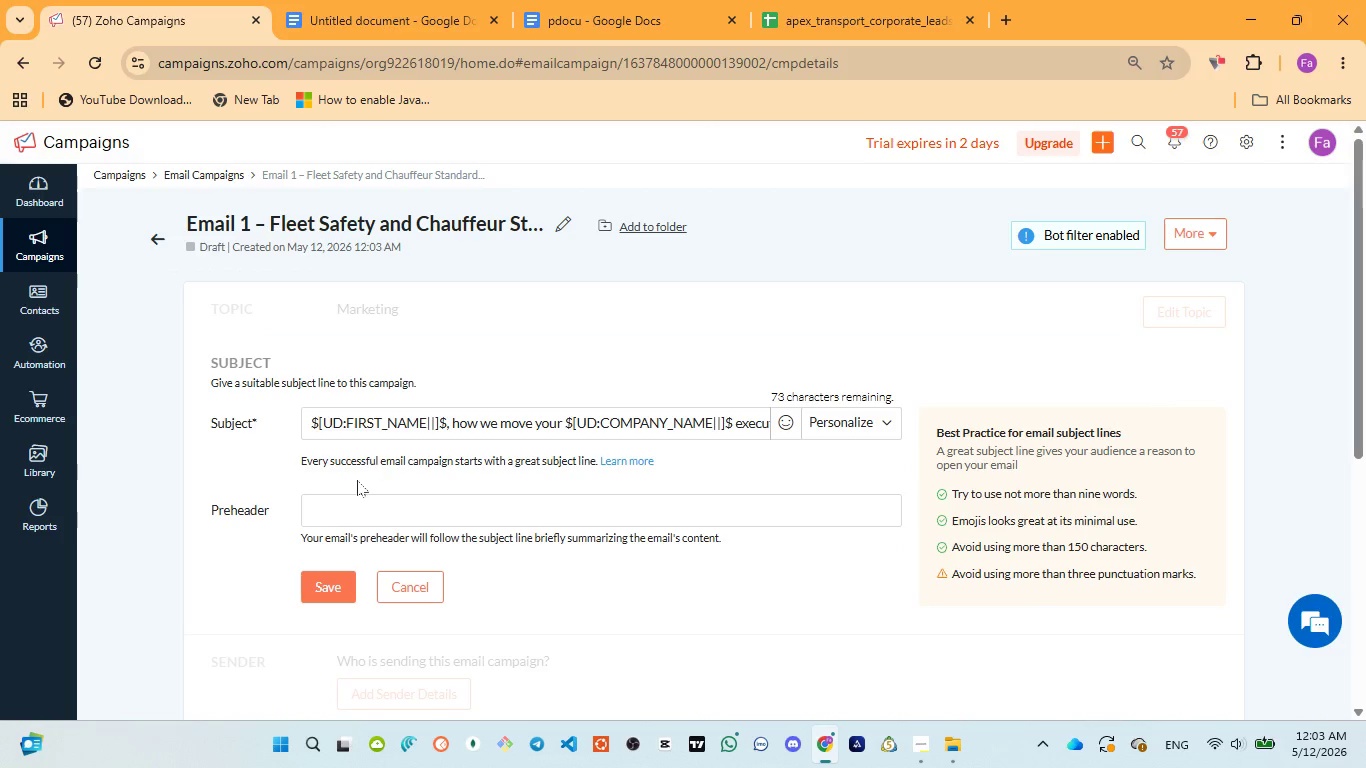 
left_click([346, 506])
 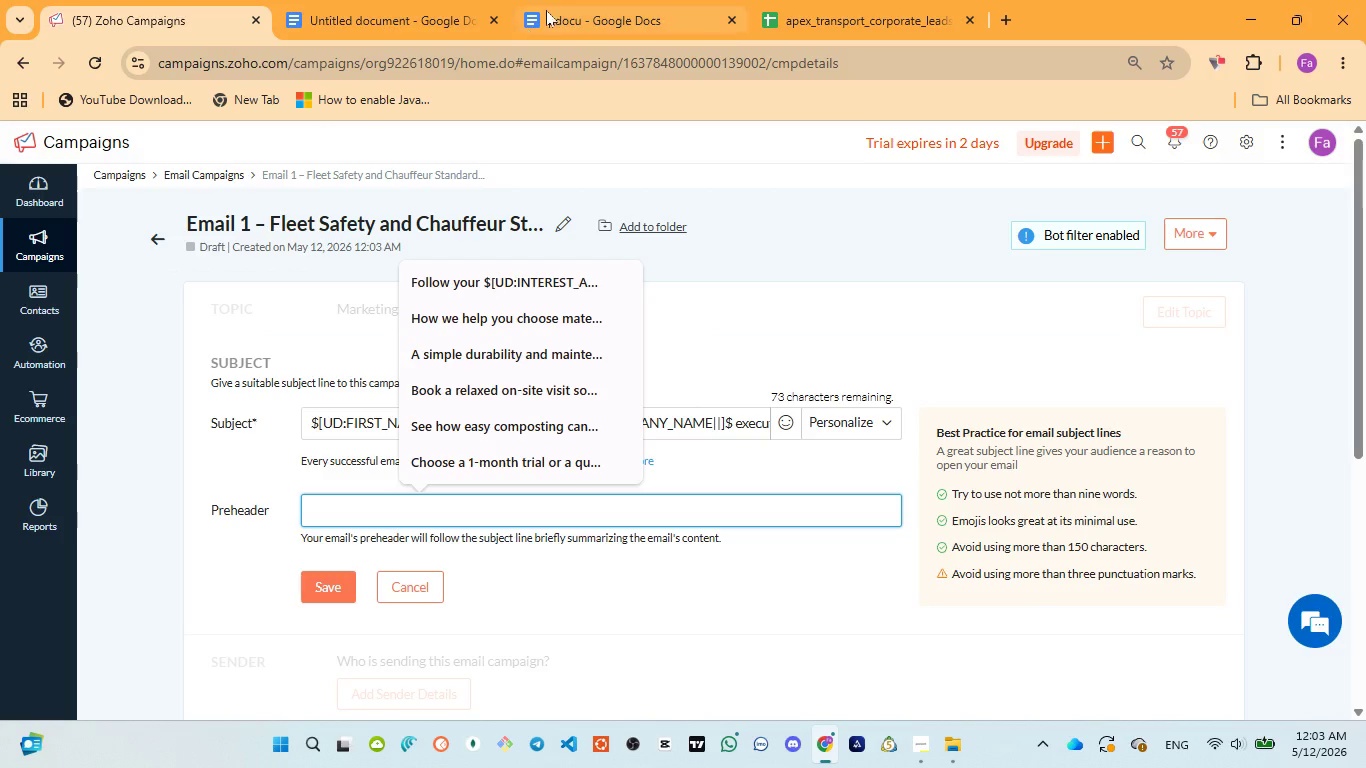 
left_click([550, 8])
 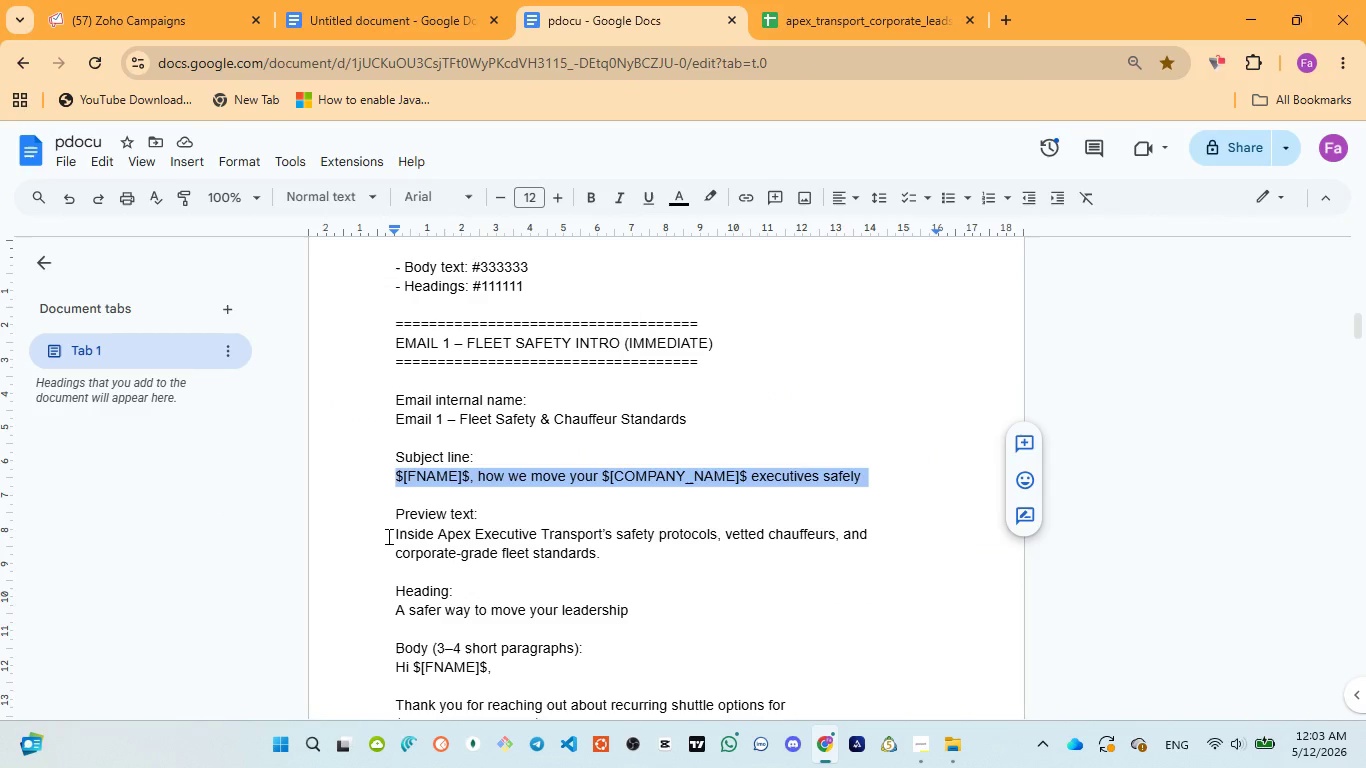 
left_click_drag(start_coordinate=[387, 536], to_coordinate=[610, 558])
 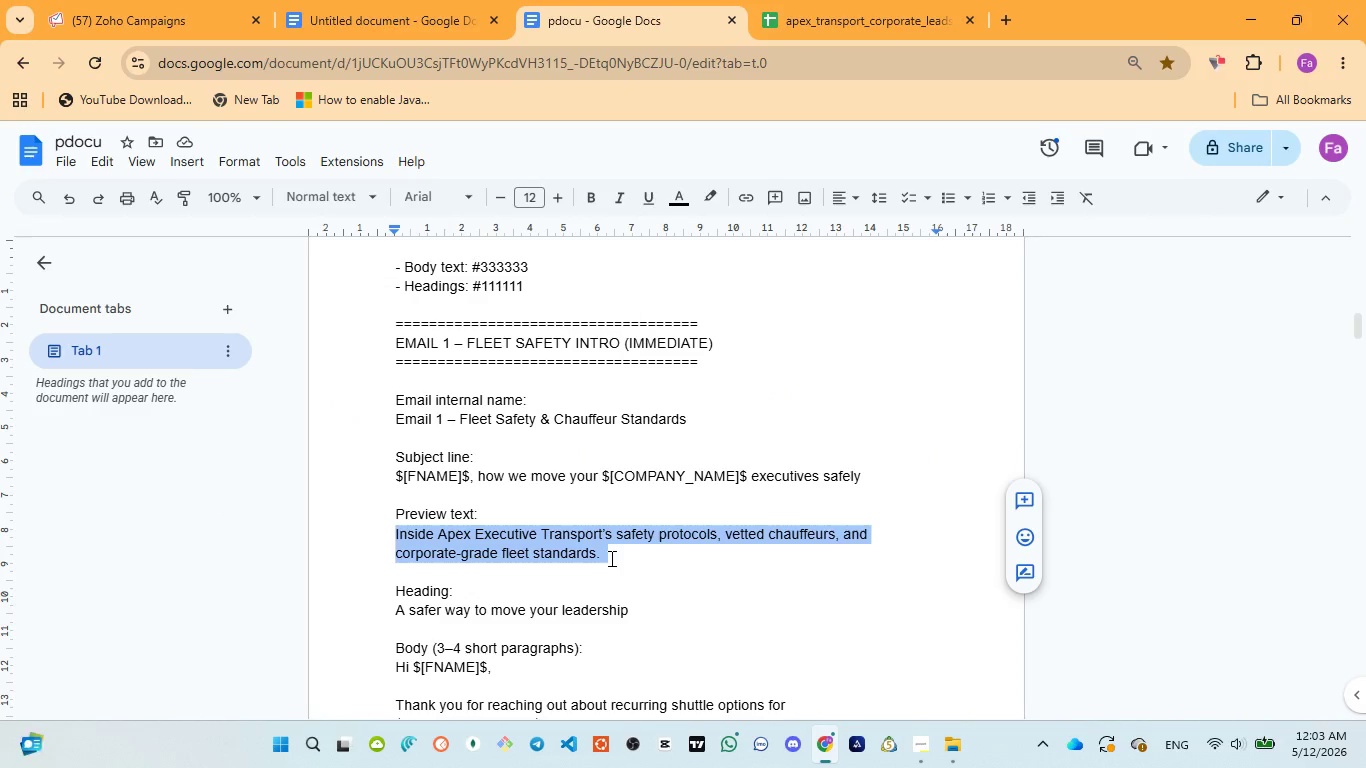 
key(Control+C)
 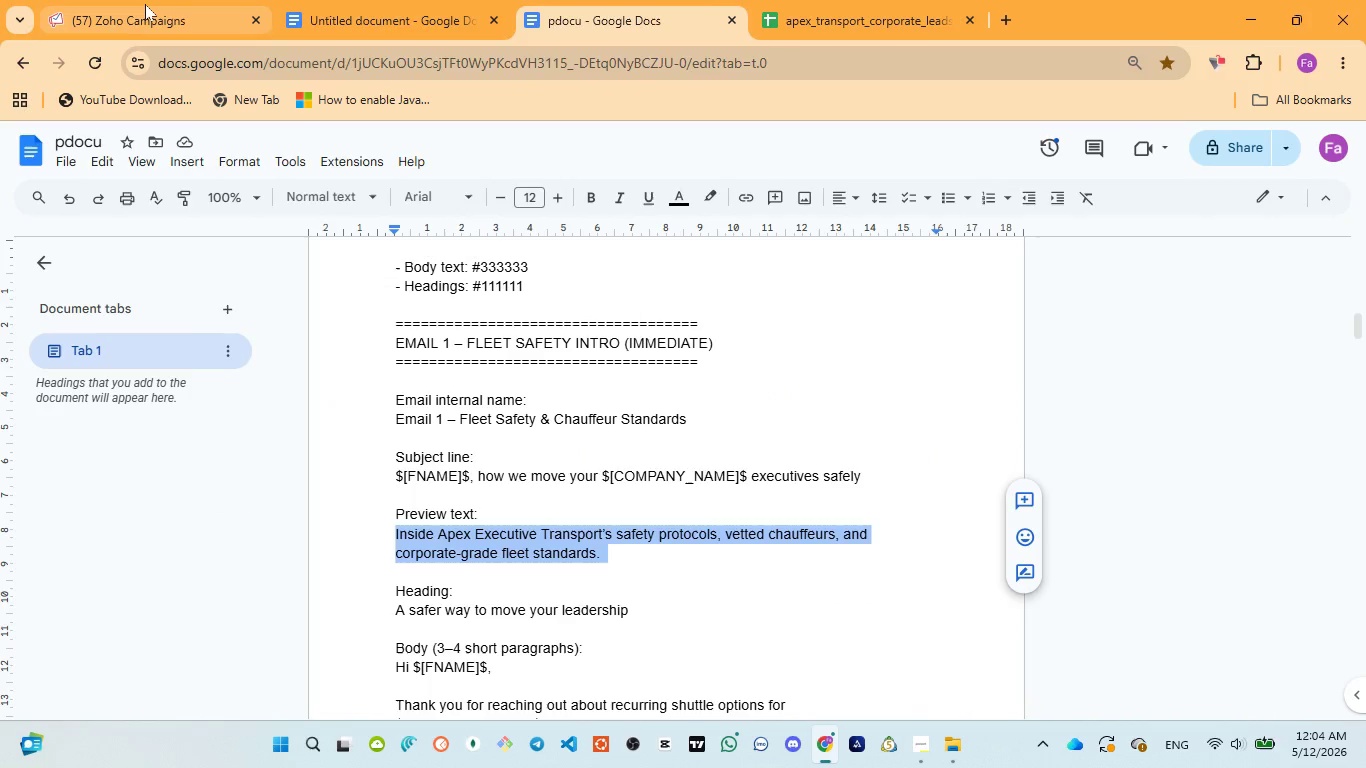 
left_click_drag(start_coordinate=[145, 4], to_coordinate=[152, 6])
 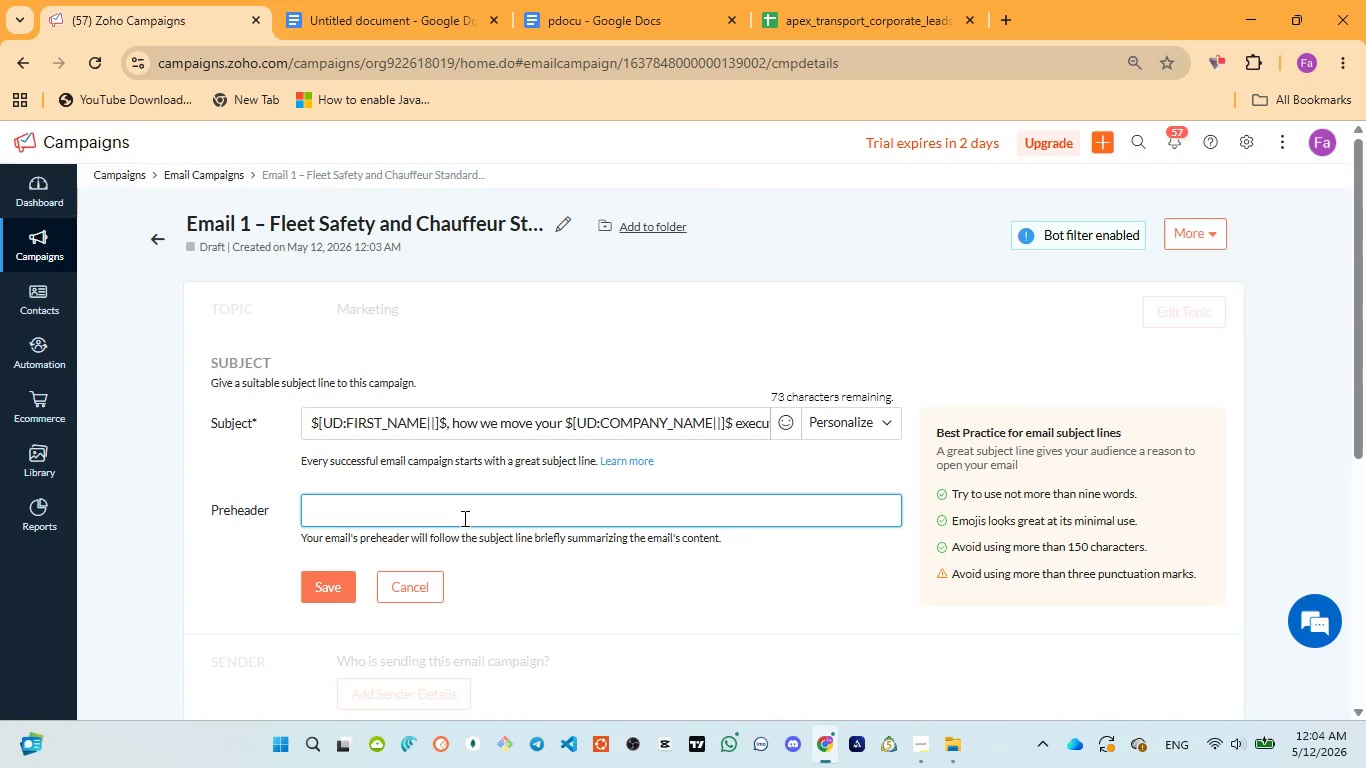 
key(Control+V)
 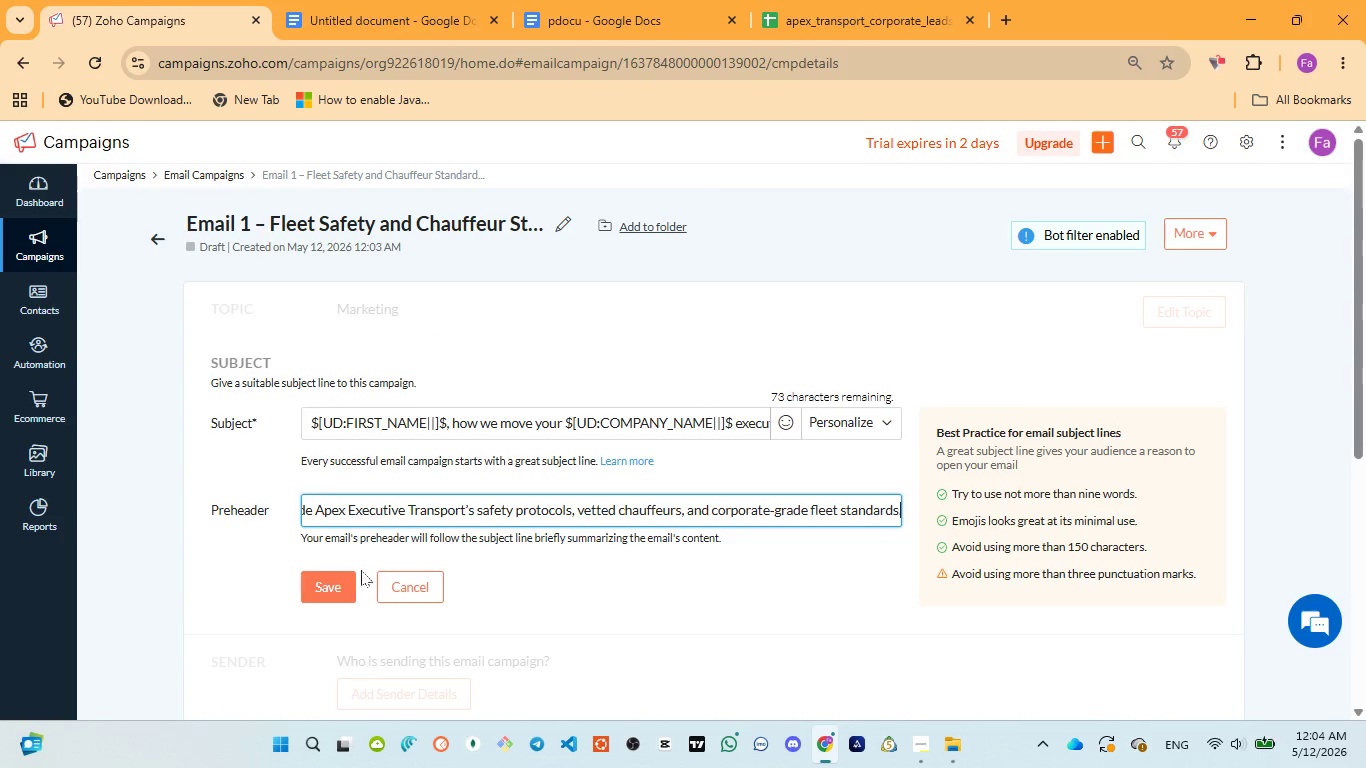 
left_click([336, 581])
 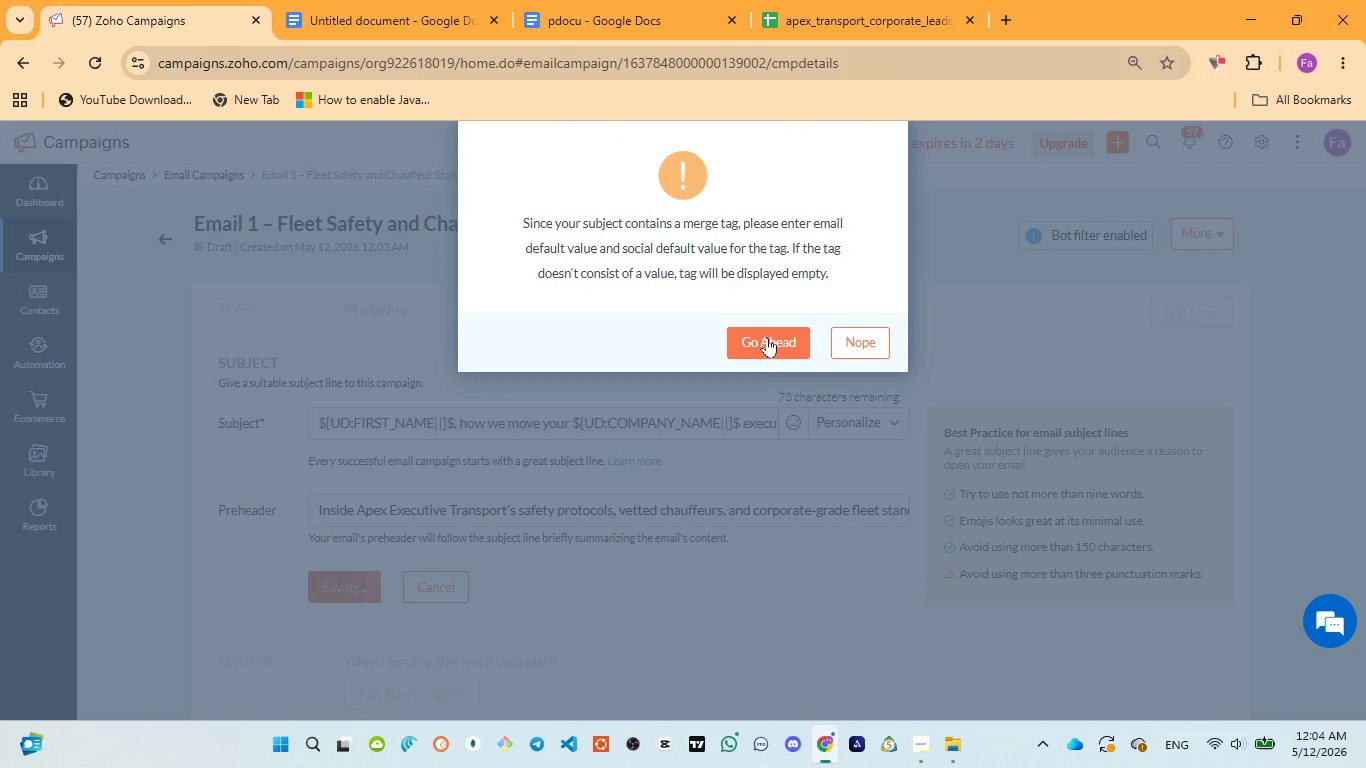 
left_click([766, 357])
 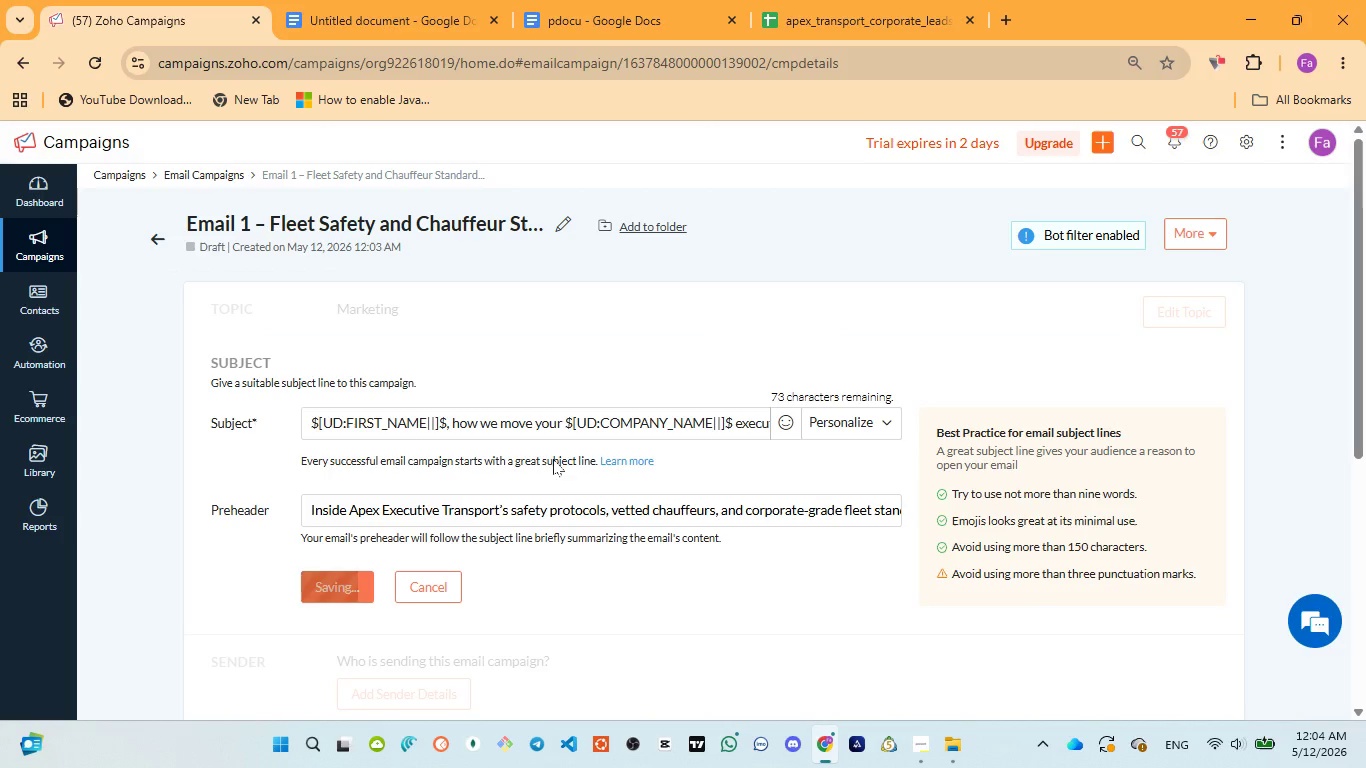 
scroll: coordinate [541, 479], scroll_direction: down, amount: 3.0
 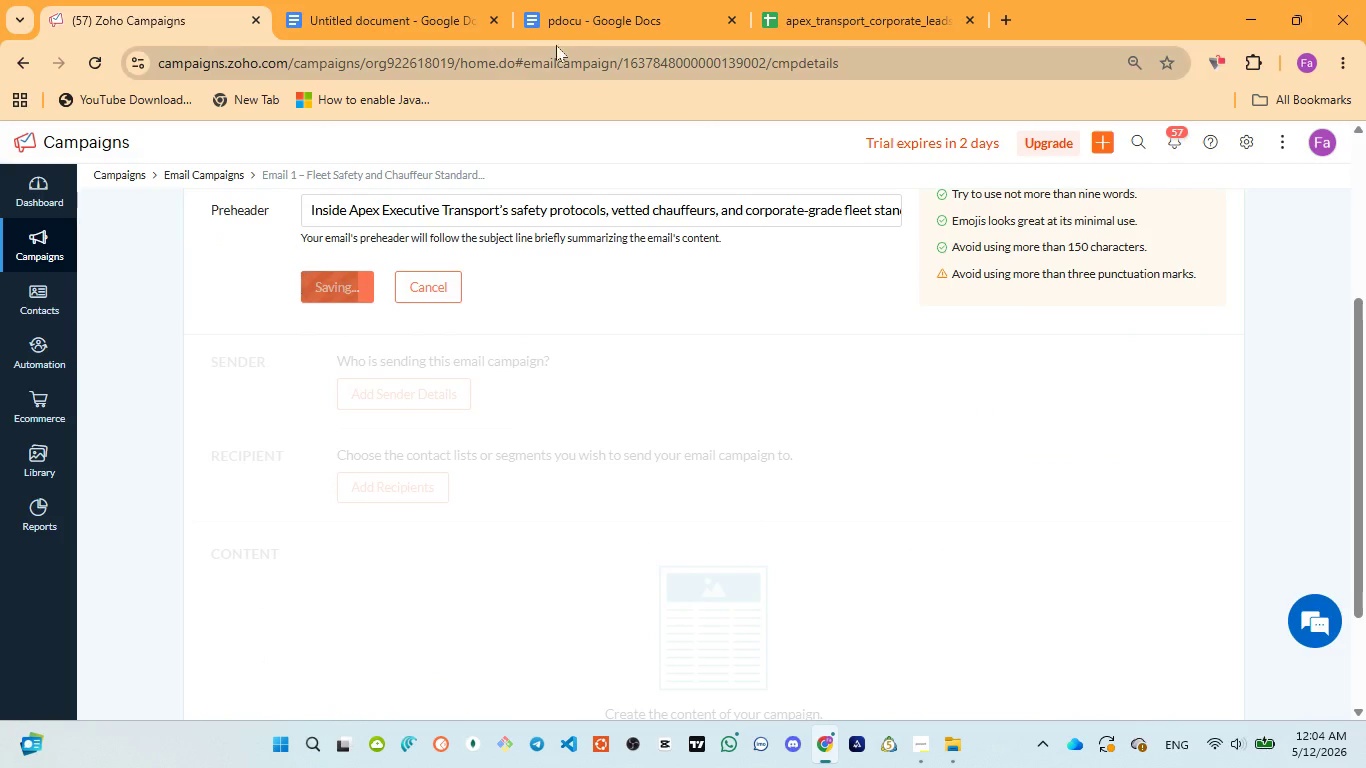 
left_click([568, 16])
 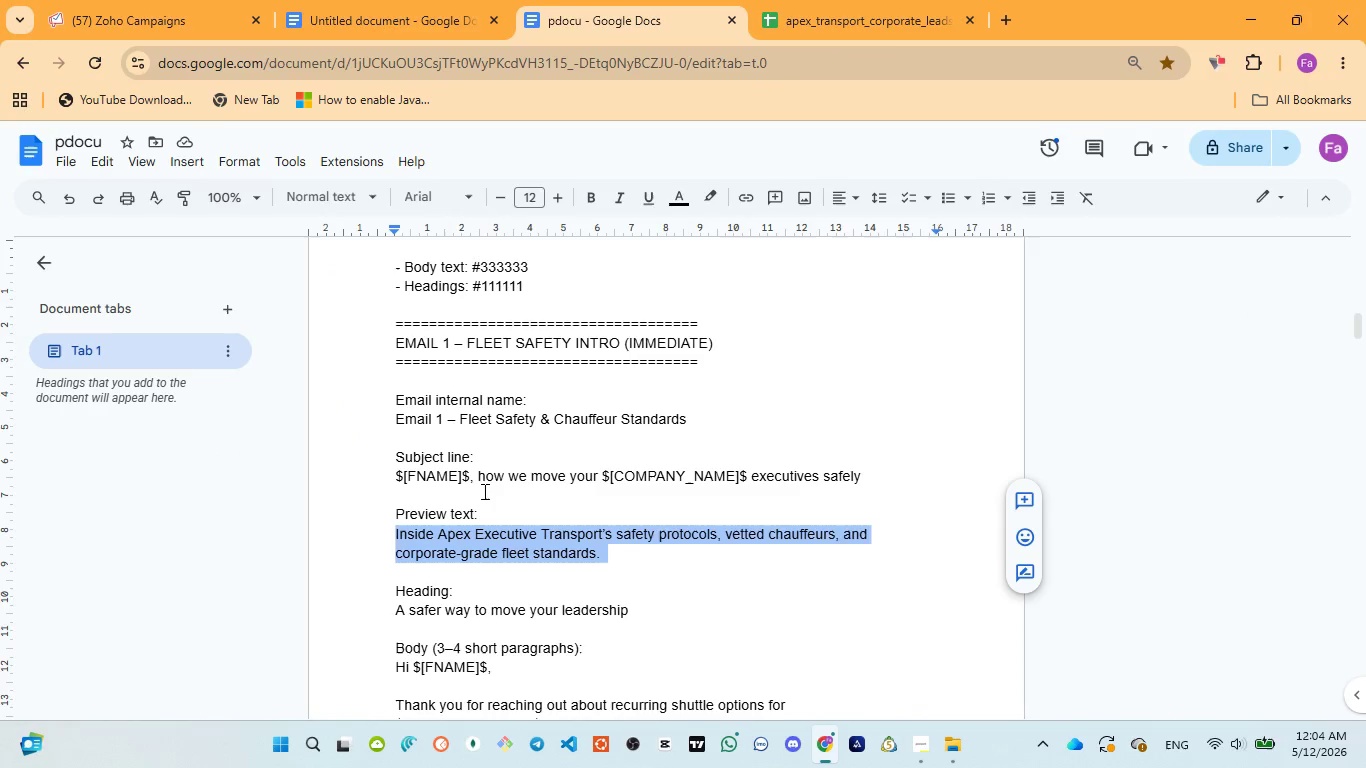 
scroll: coordinate [484, 497], scroll_direction: down, amount: 2.0
 